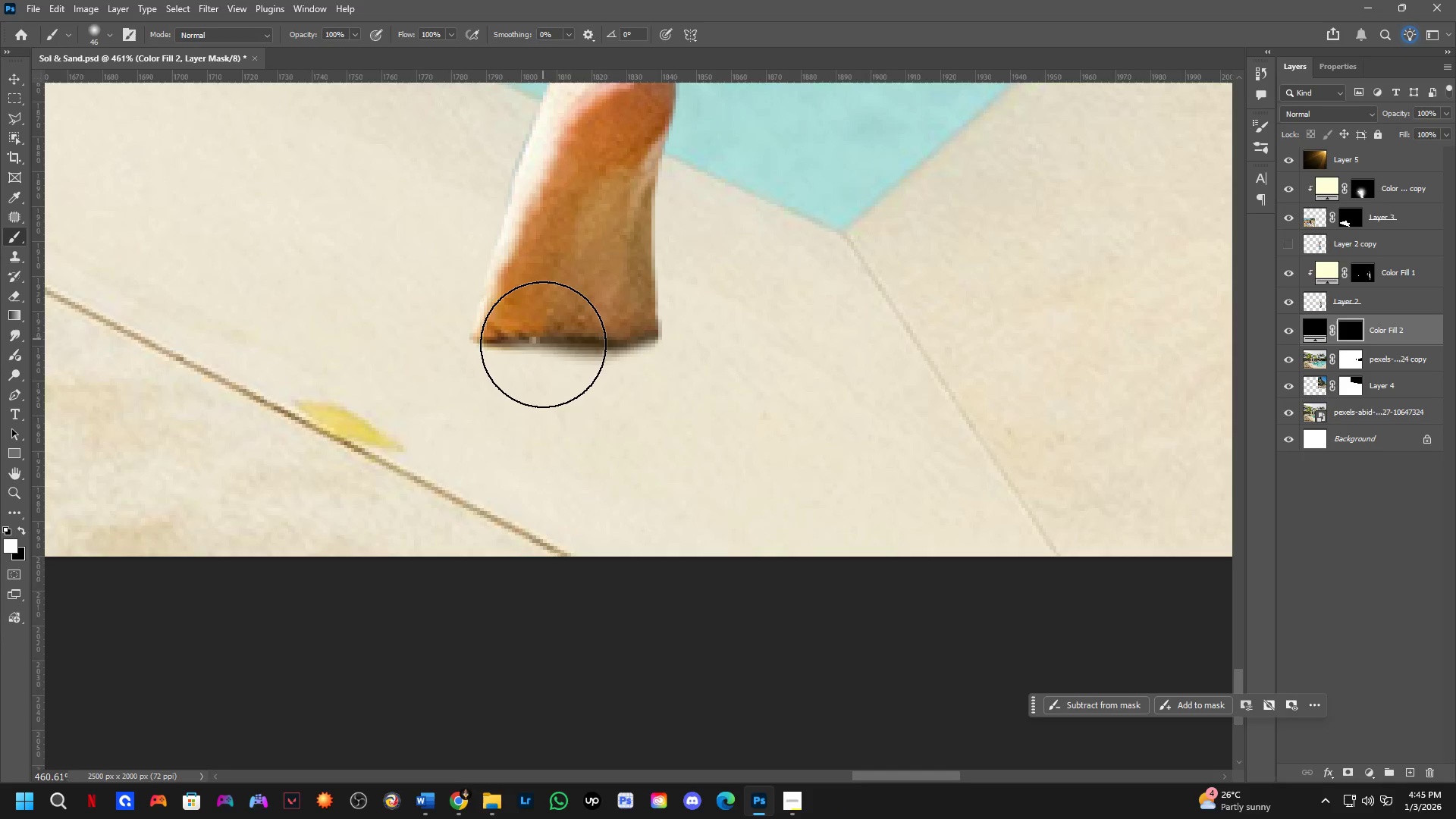 
left_click([543, 346])
 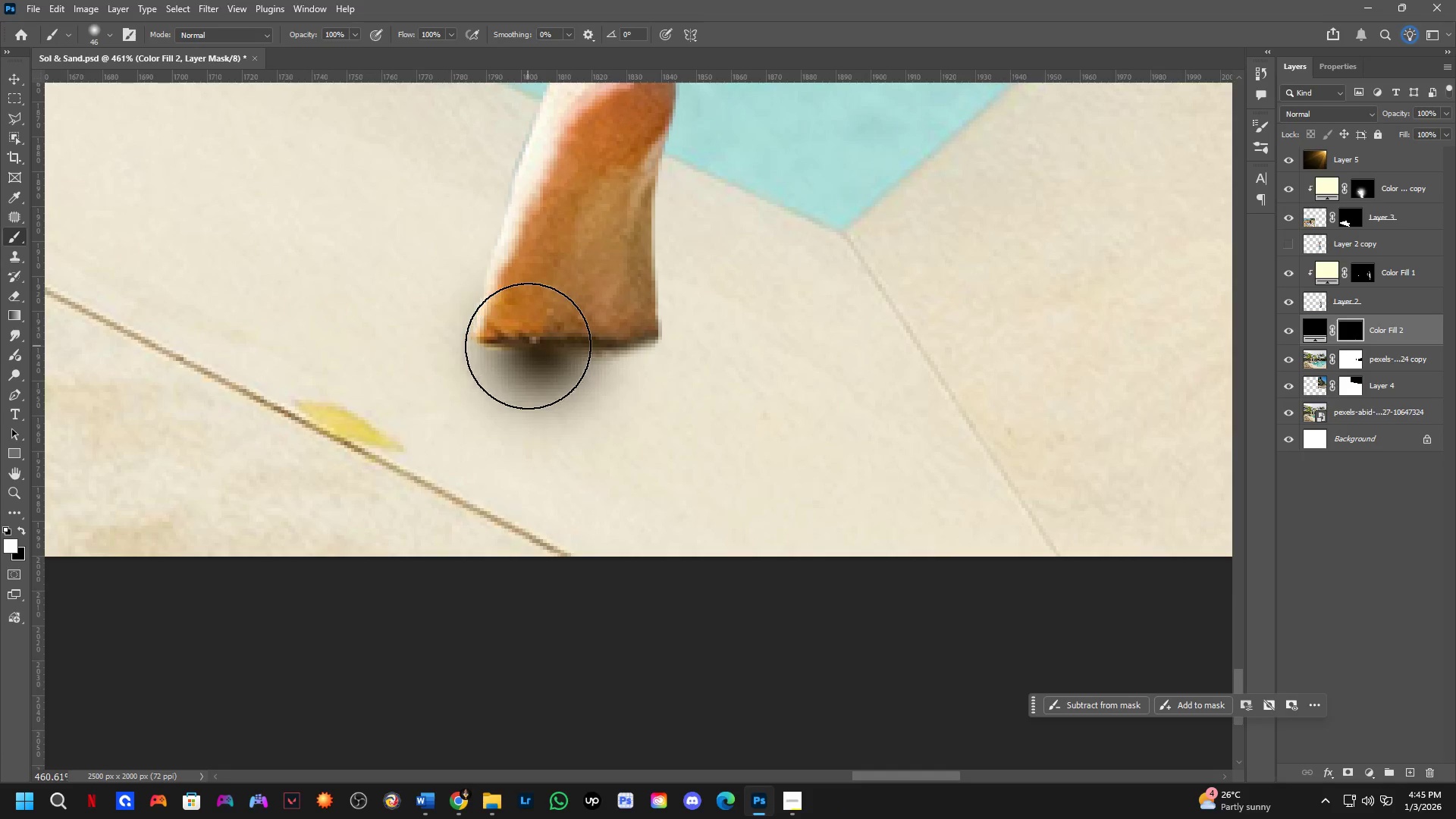 
left_click_drag(start_coordinate=[509, 341], to_coordinate=[620, 333])
 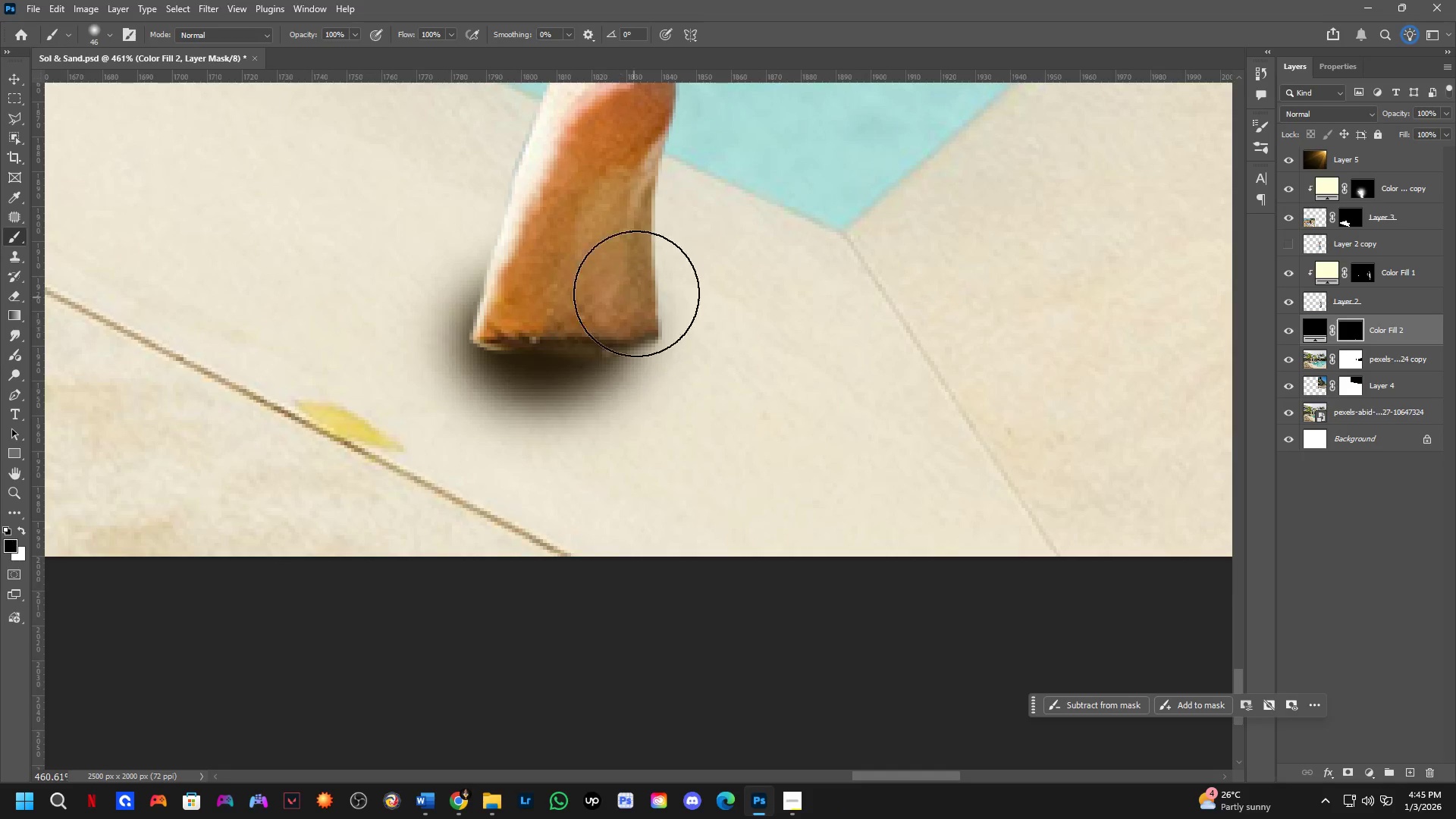 
key(X)
 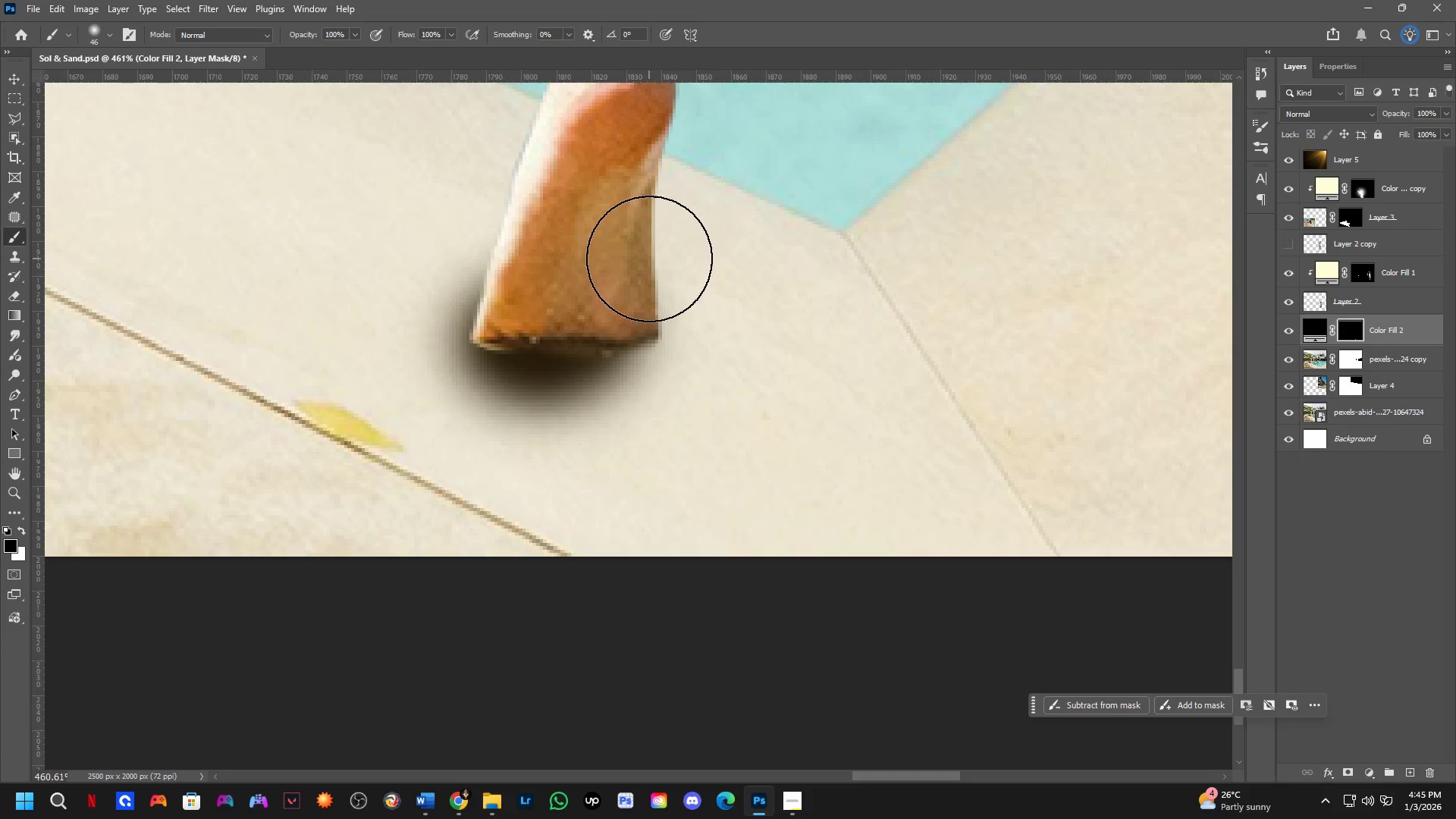 
left_click_drag(start_coordinate=[647, 259], to_coordinate=[370, 277])
 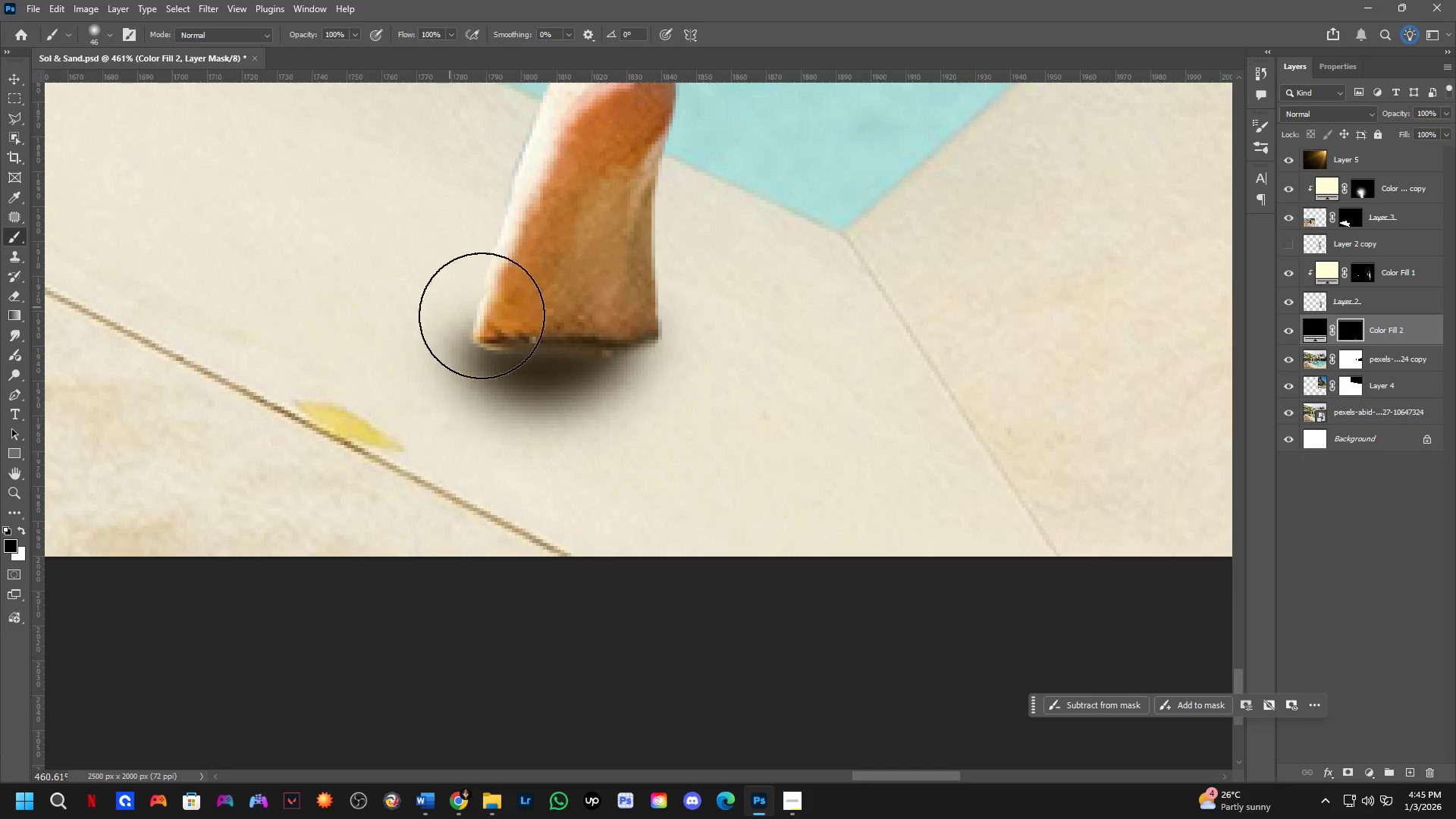 
key(Shift+ShiftLeft)
 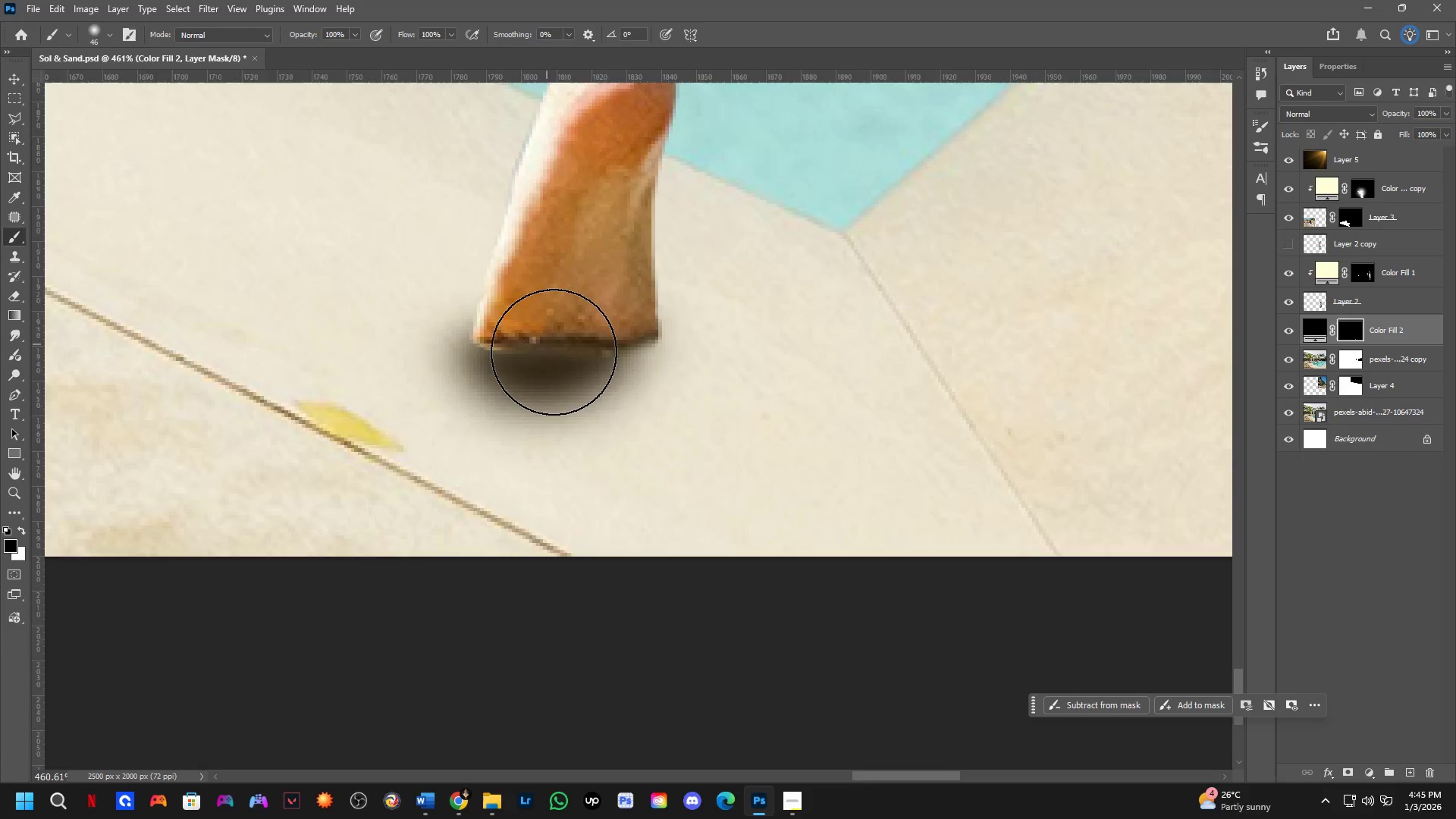 
hold_key(key=Space, duration=0.36)
 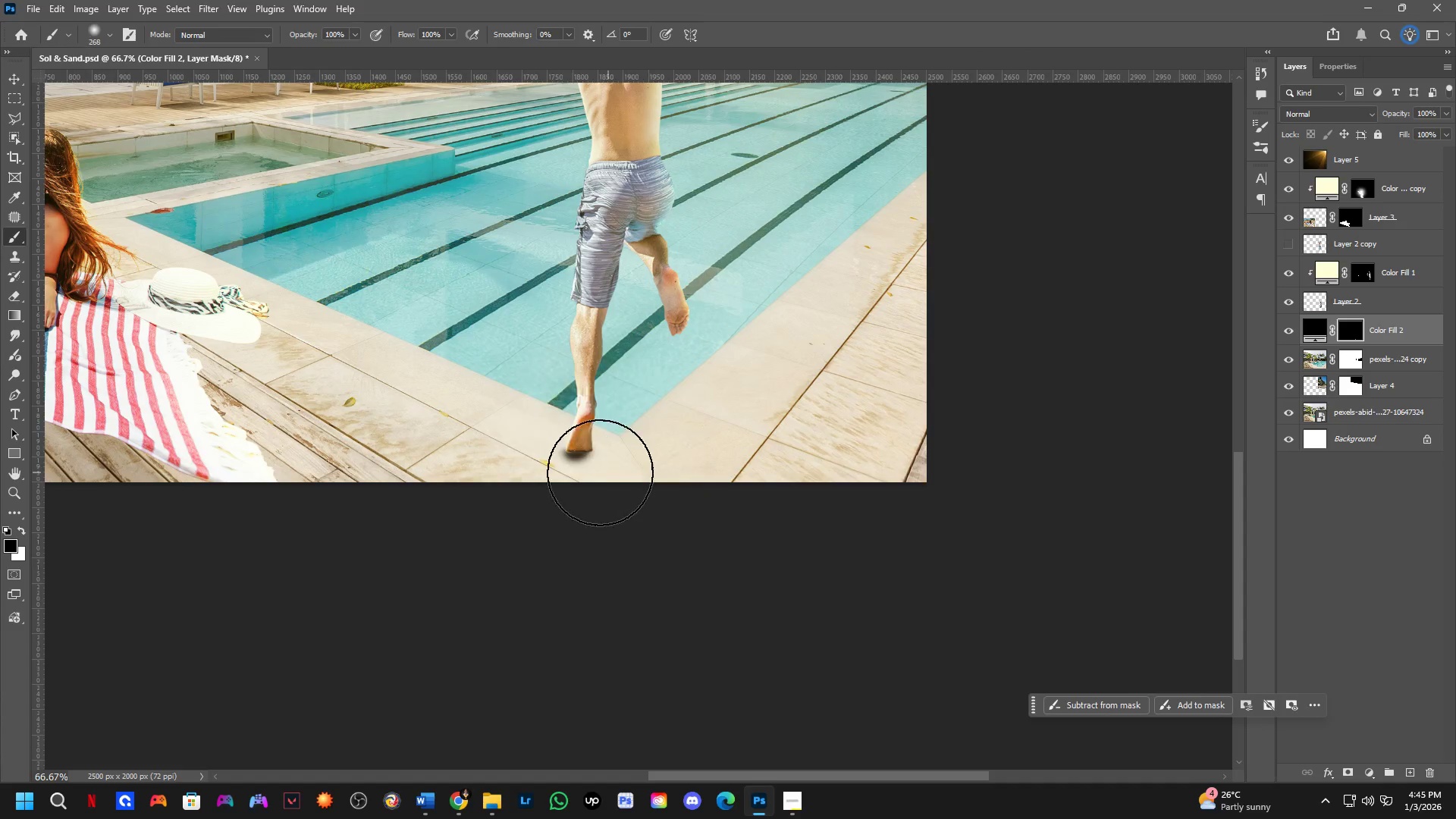 
left_click_drag(start_coordinate=[623, 353], to_coordinate=[629, 431])
 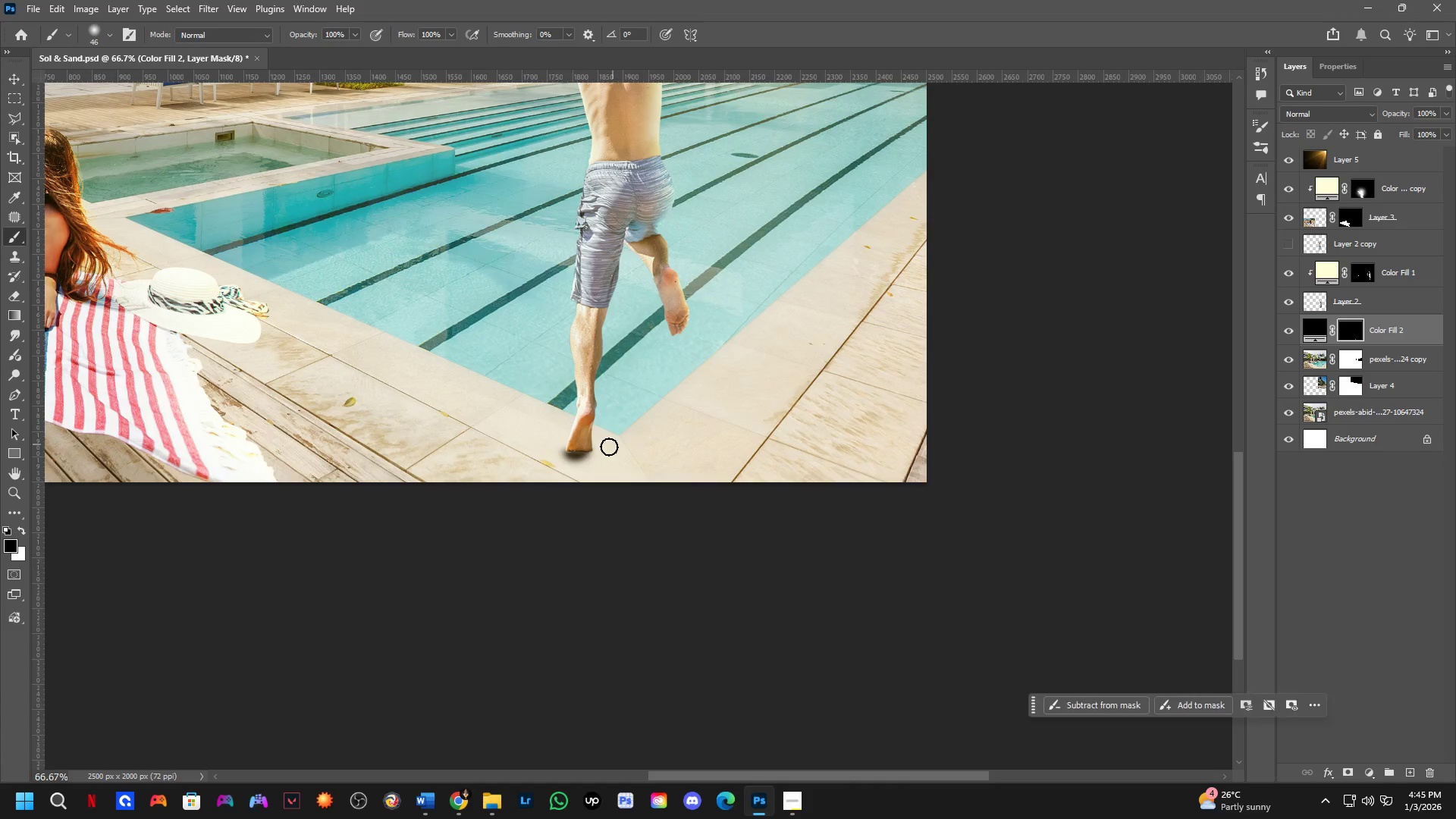 
scroll: coordinate [576, 381], scroll_direction: down, amount: 5.0
 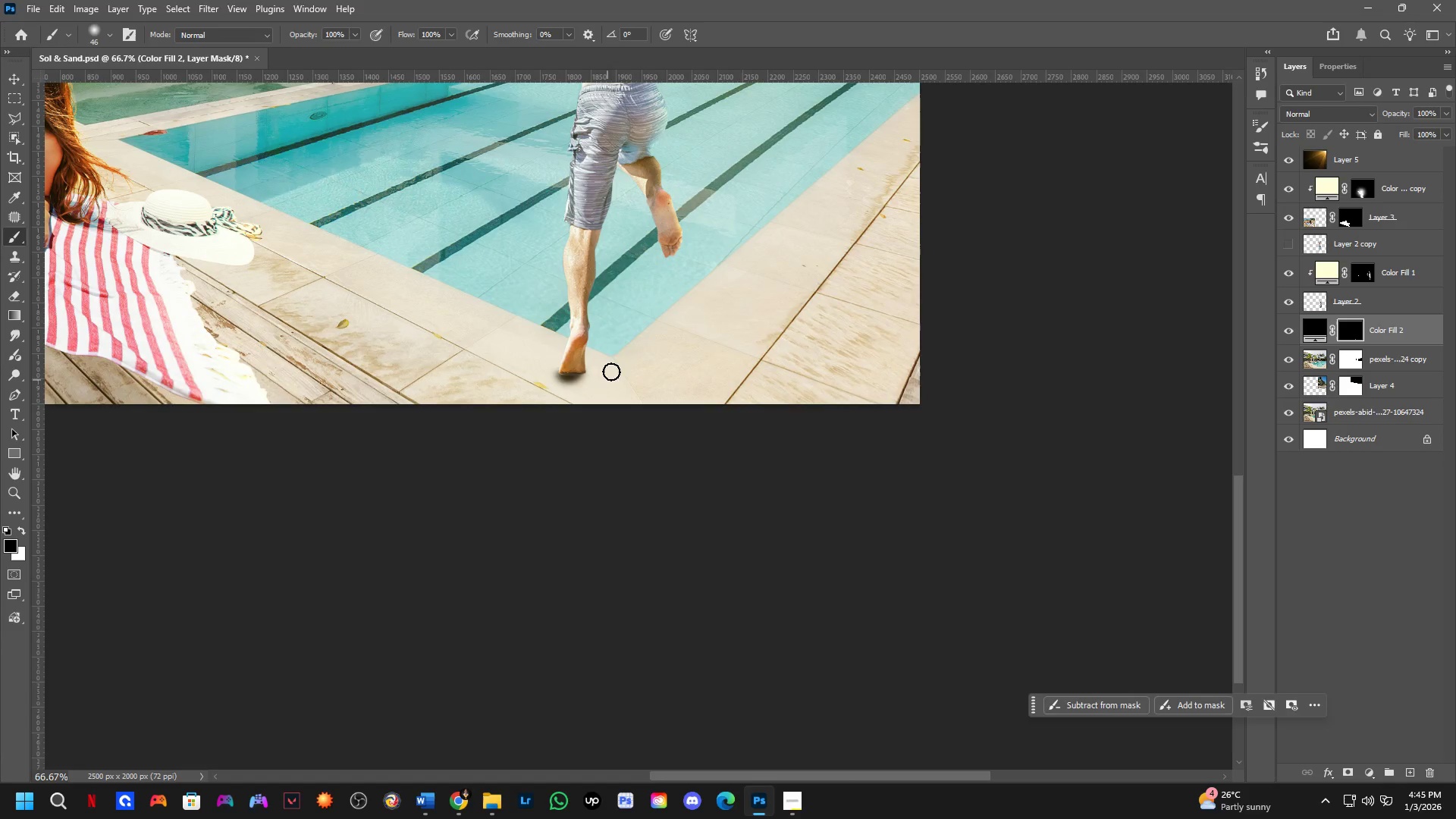 
key(Alt+AltLeft)
 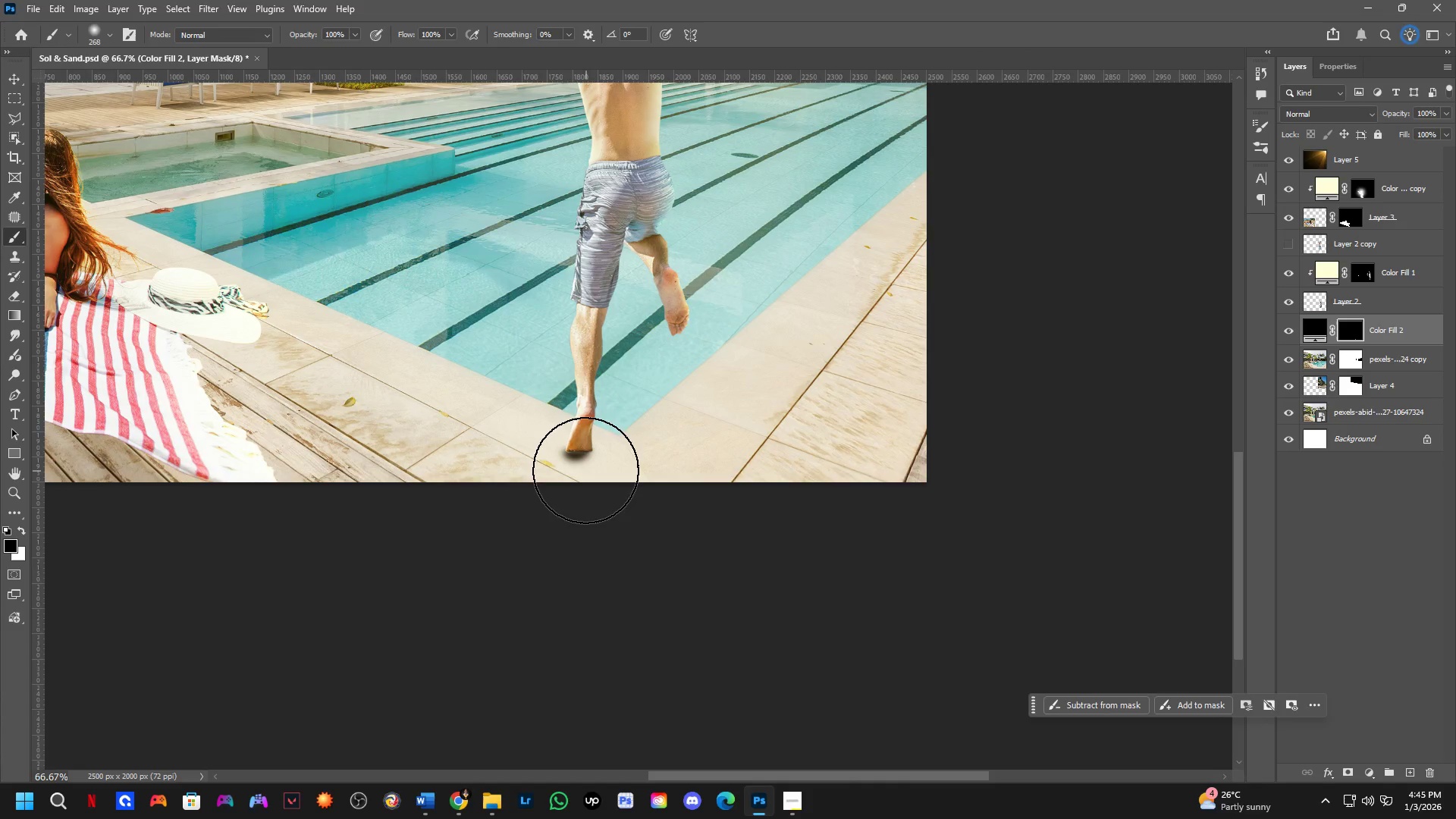 
left_click([572, 468])
 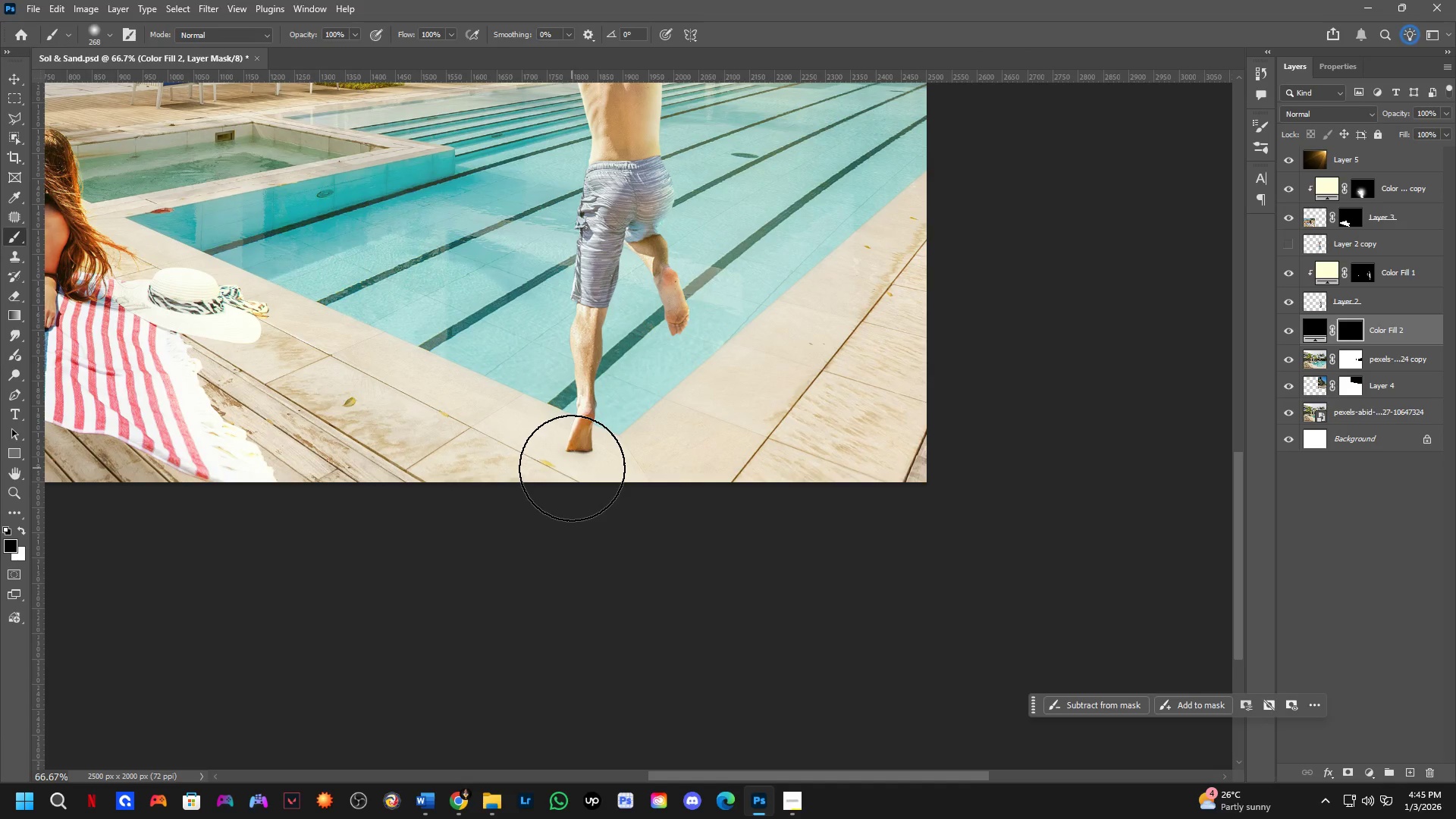 
key(X)
 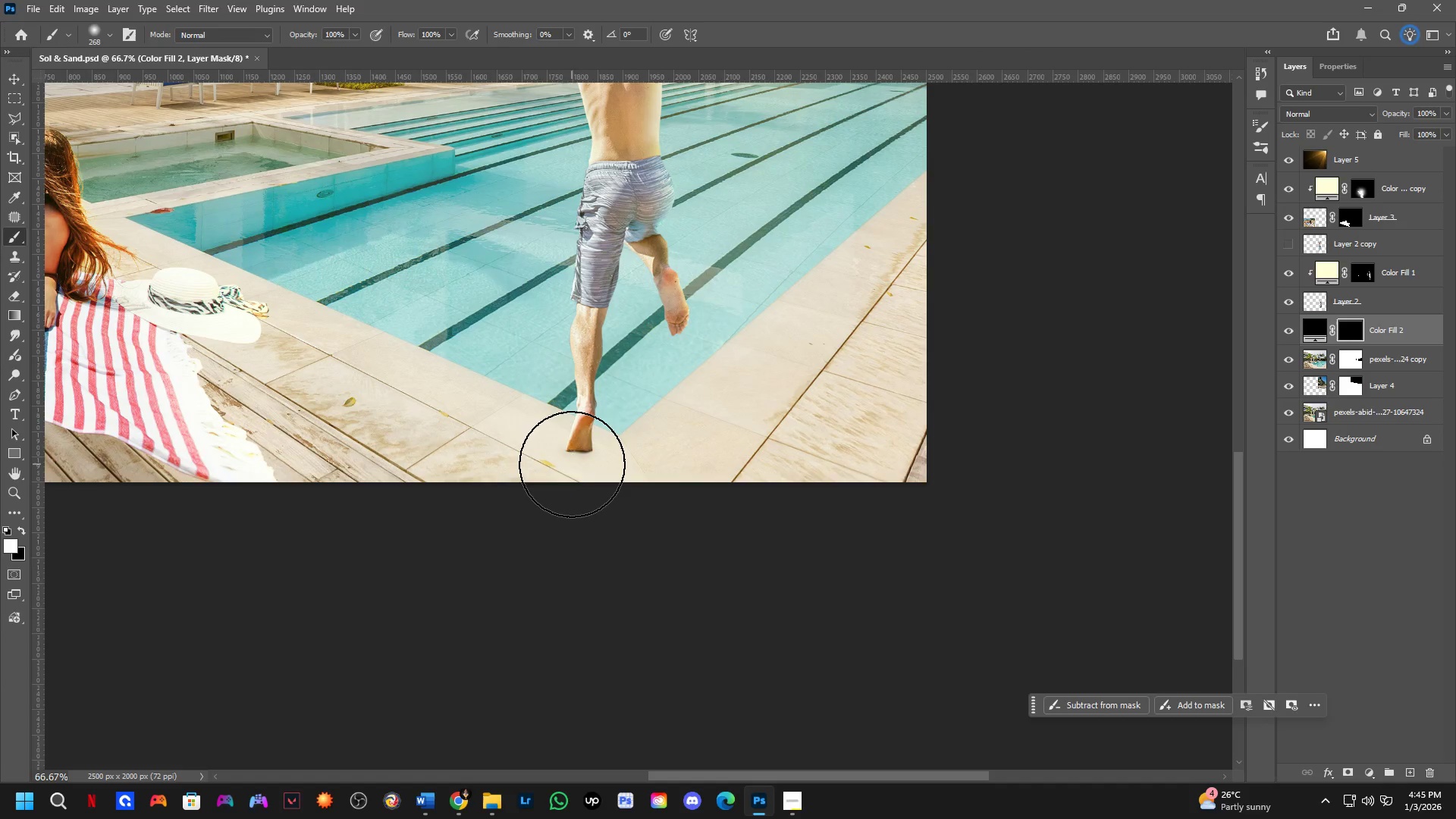 
double_click([572, 464])
 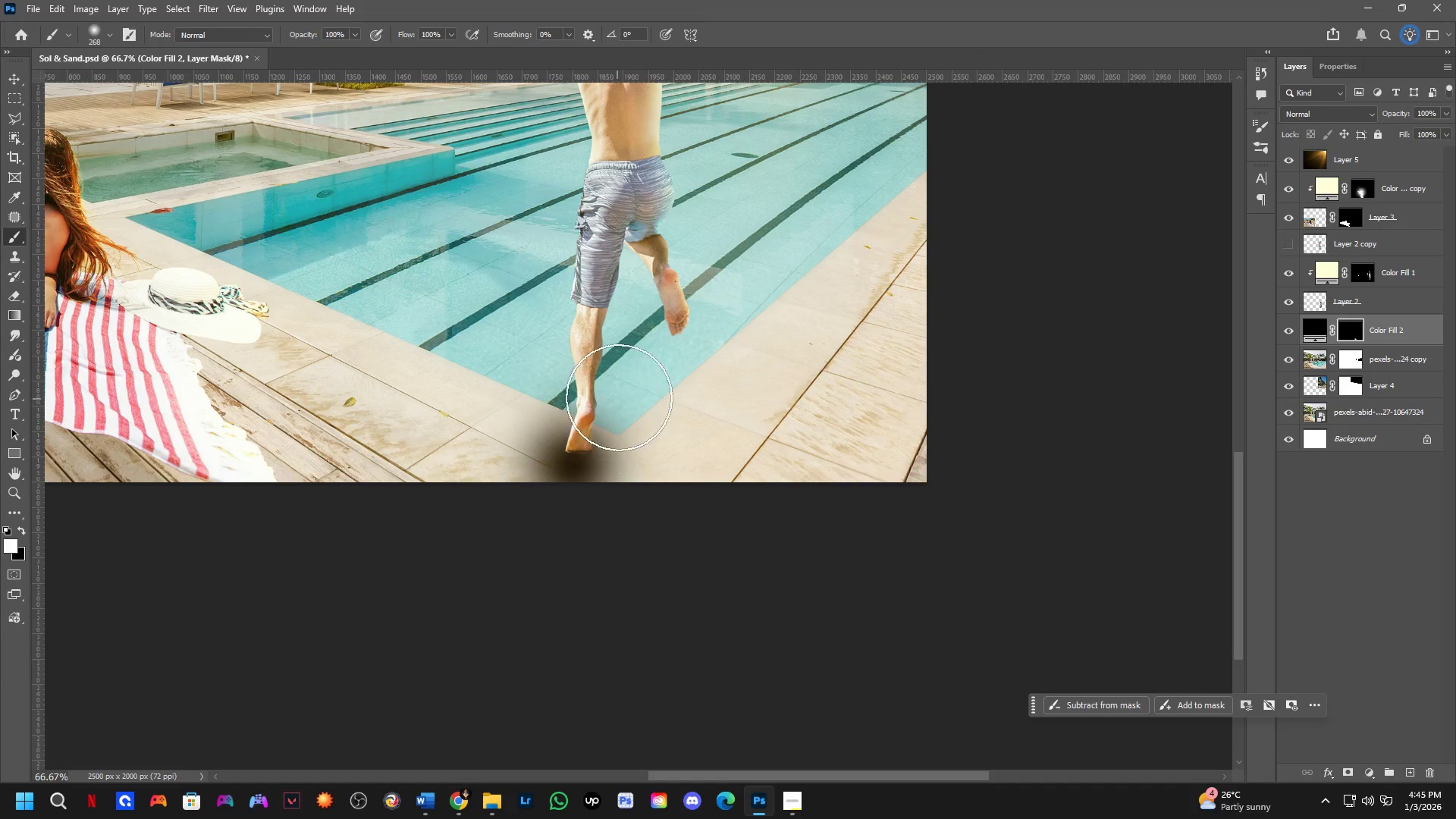 
key(X)
 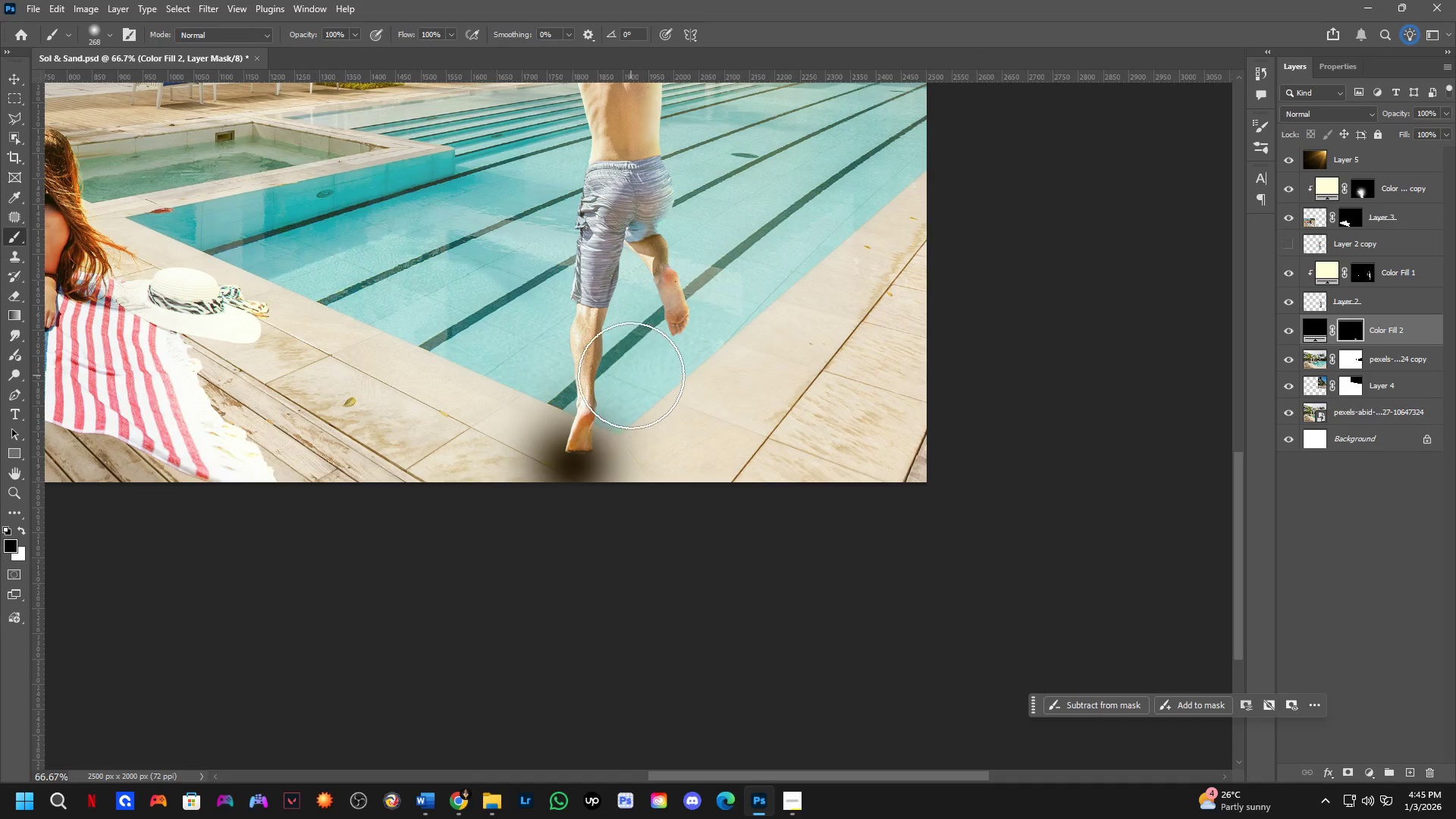 
left_click_drag(start_coordinate=[631, 375], to_coordinate=[449, 406])
 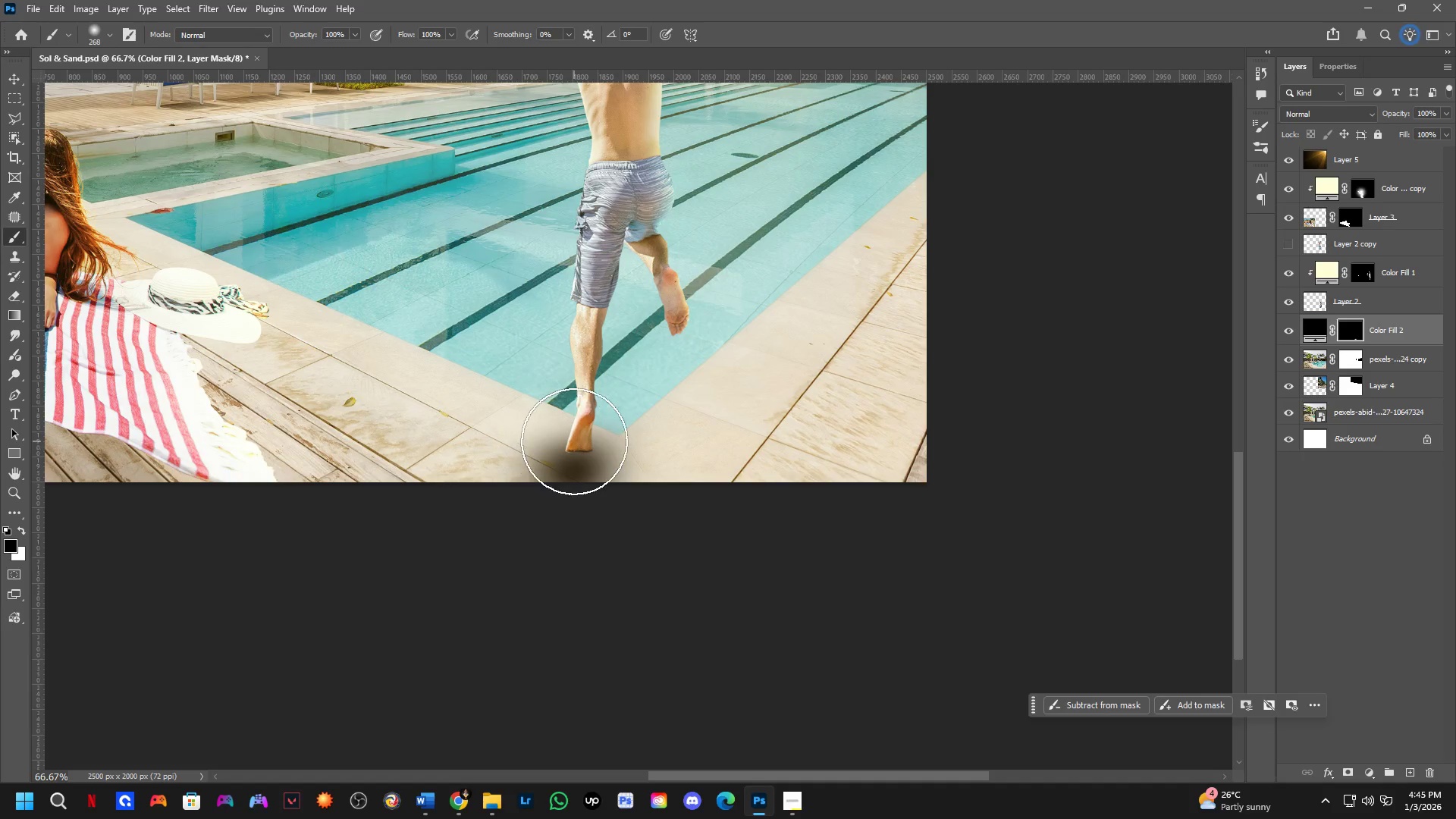 
hold_key(key=AltLeft, duration=0.44)
 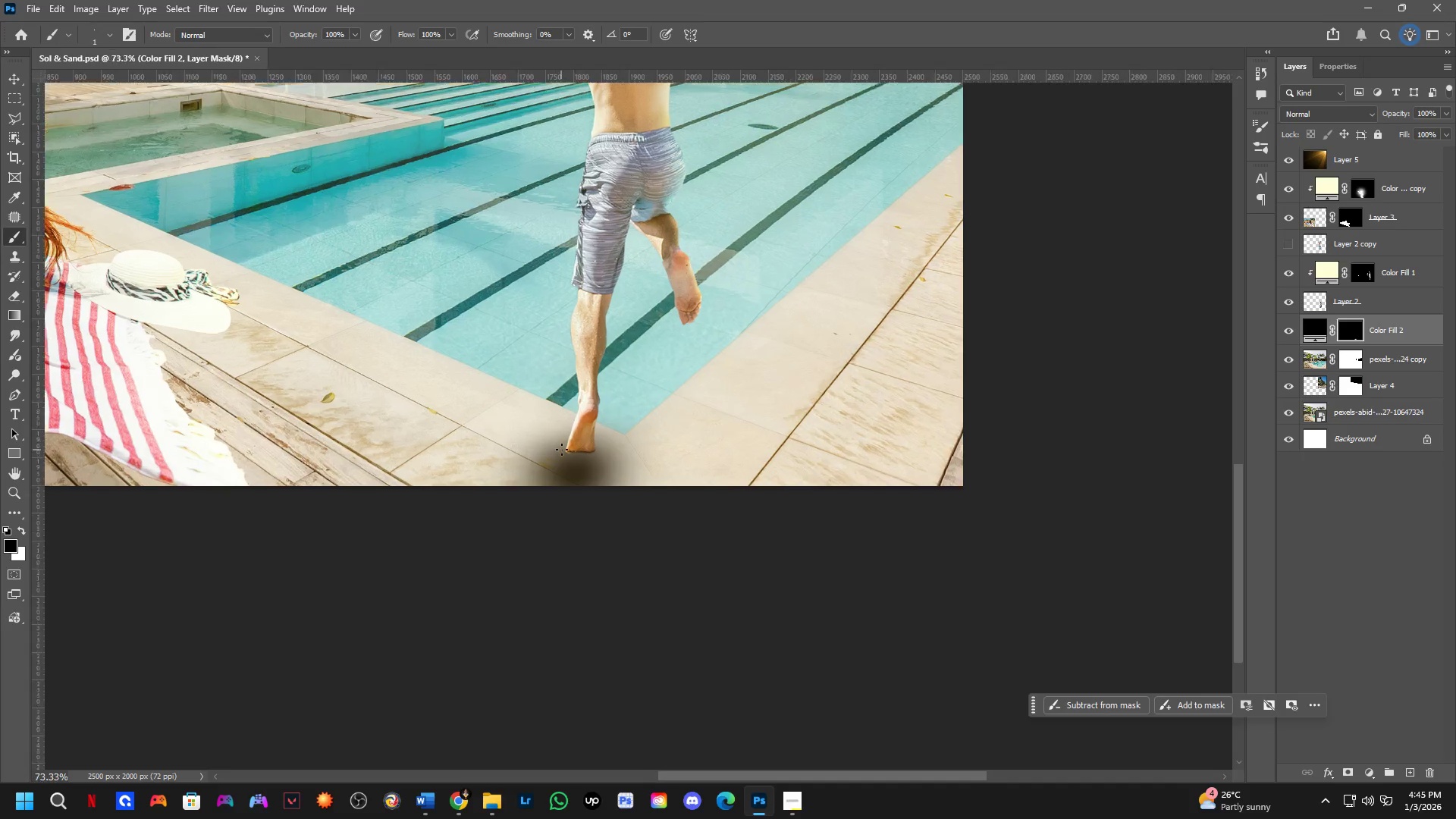 
key(Alt+AltLeft)
 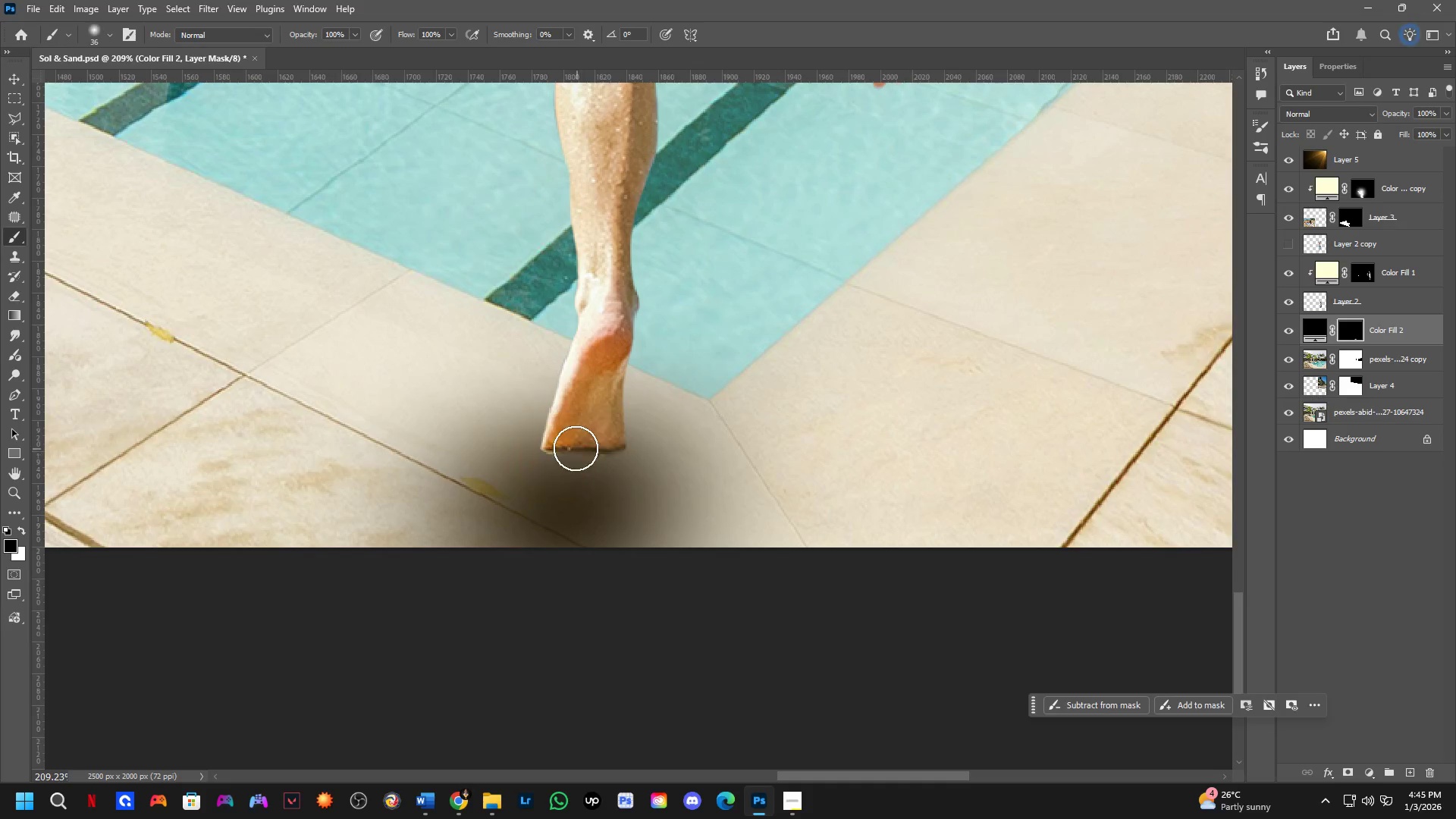 
scroll: coordinate [585, 457], scroll_direction: up, amount: 12.0
 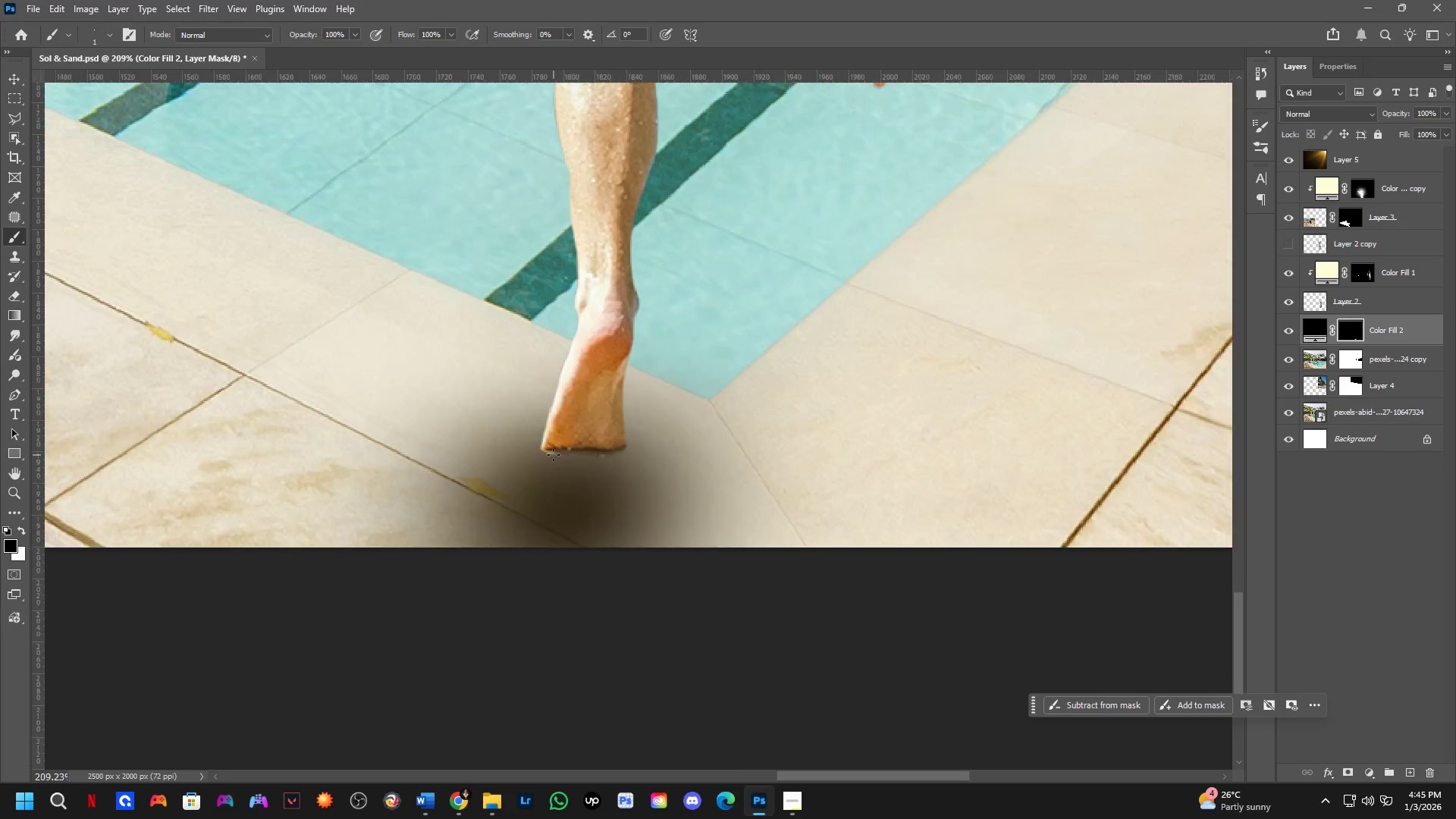 
left_click([570, 444])
 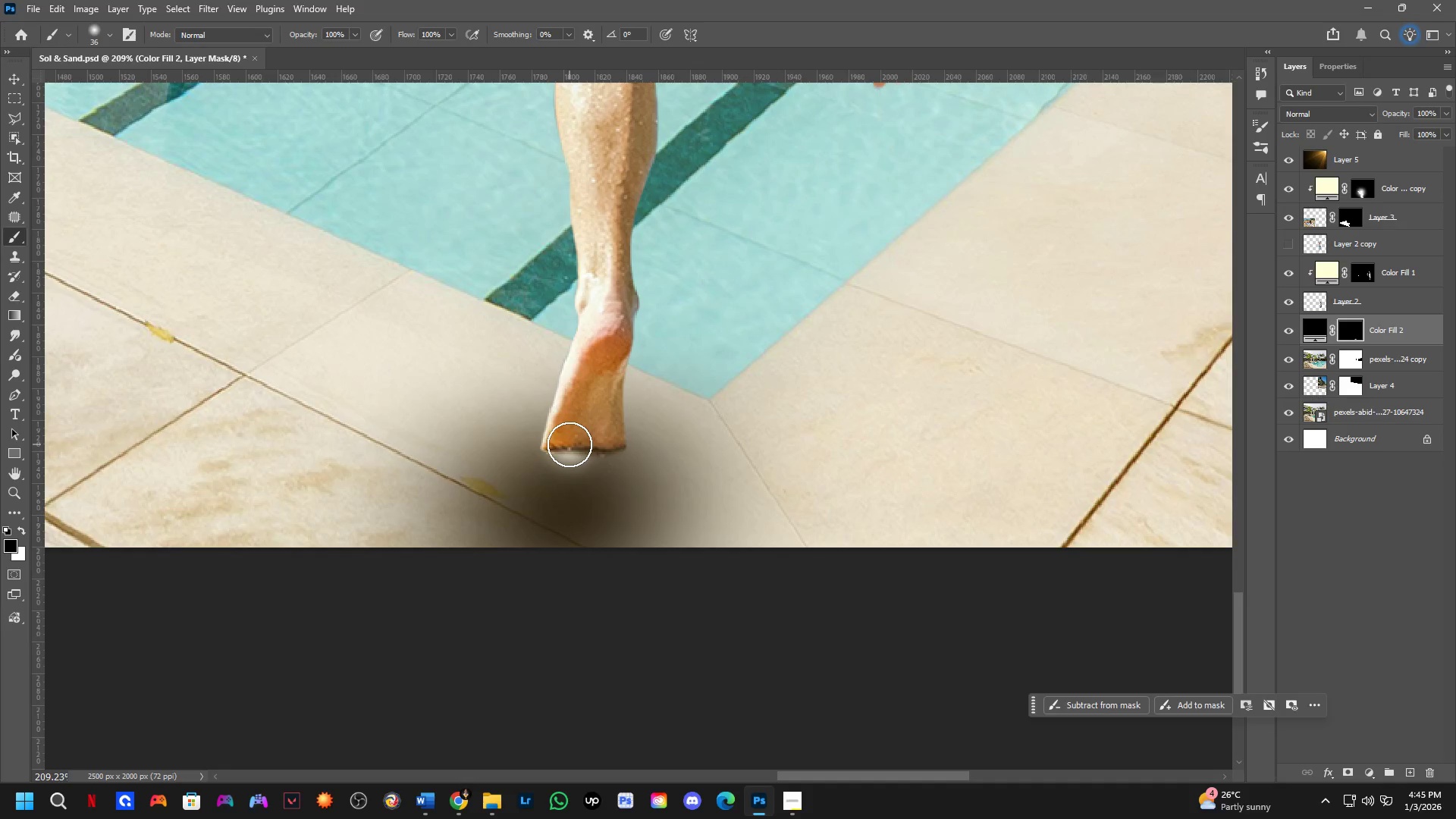 
key(Control+ControlLeft)
 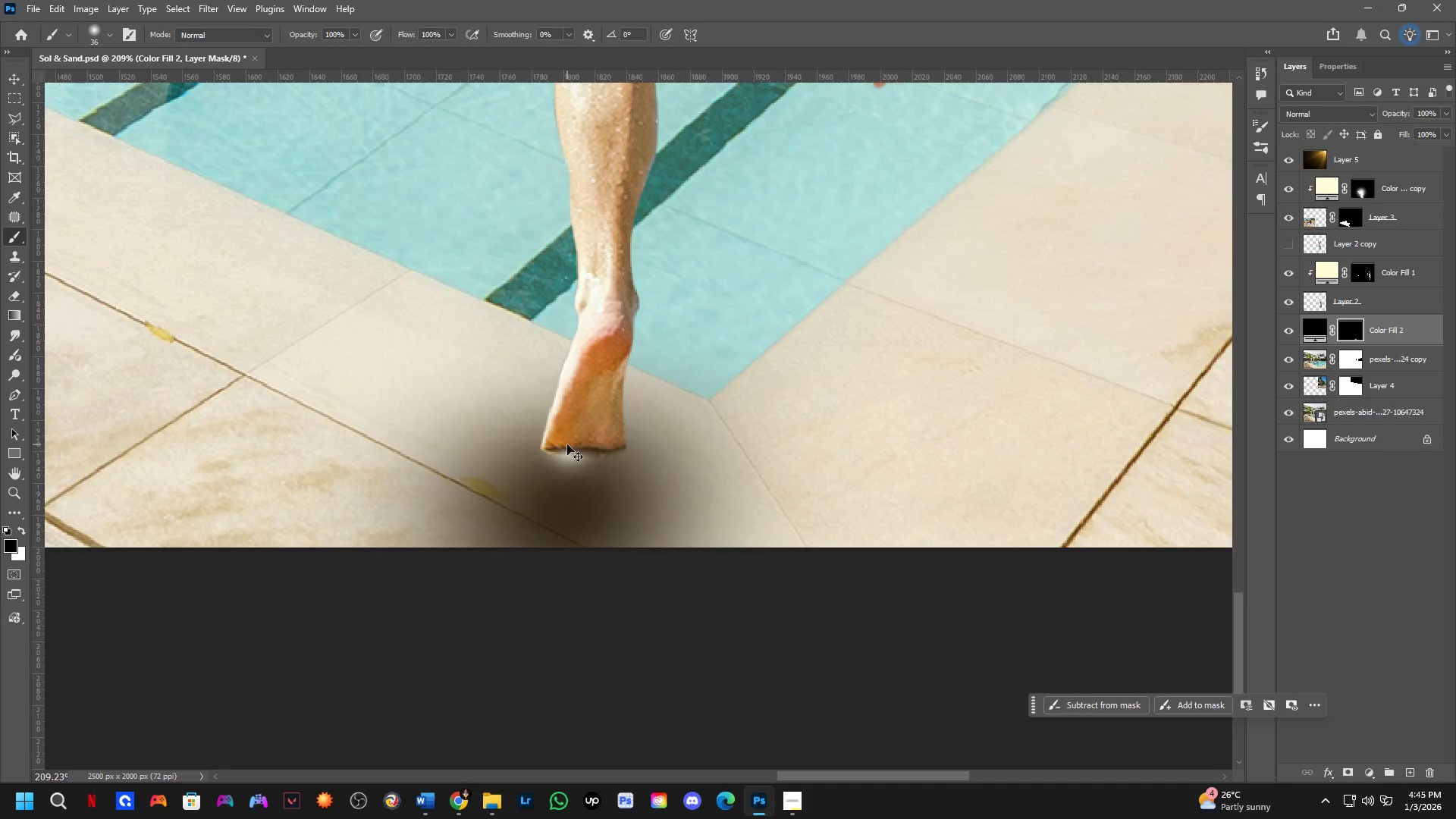 
key(Control+Z)
 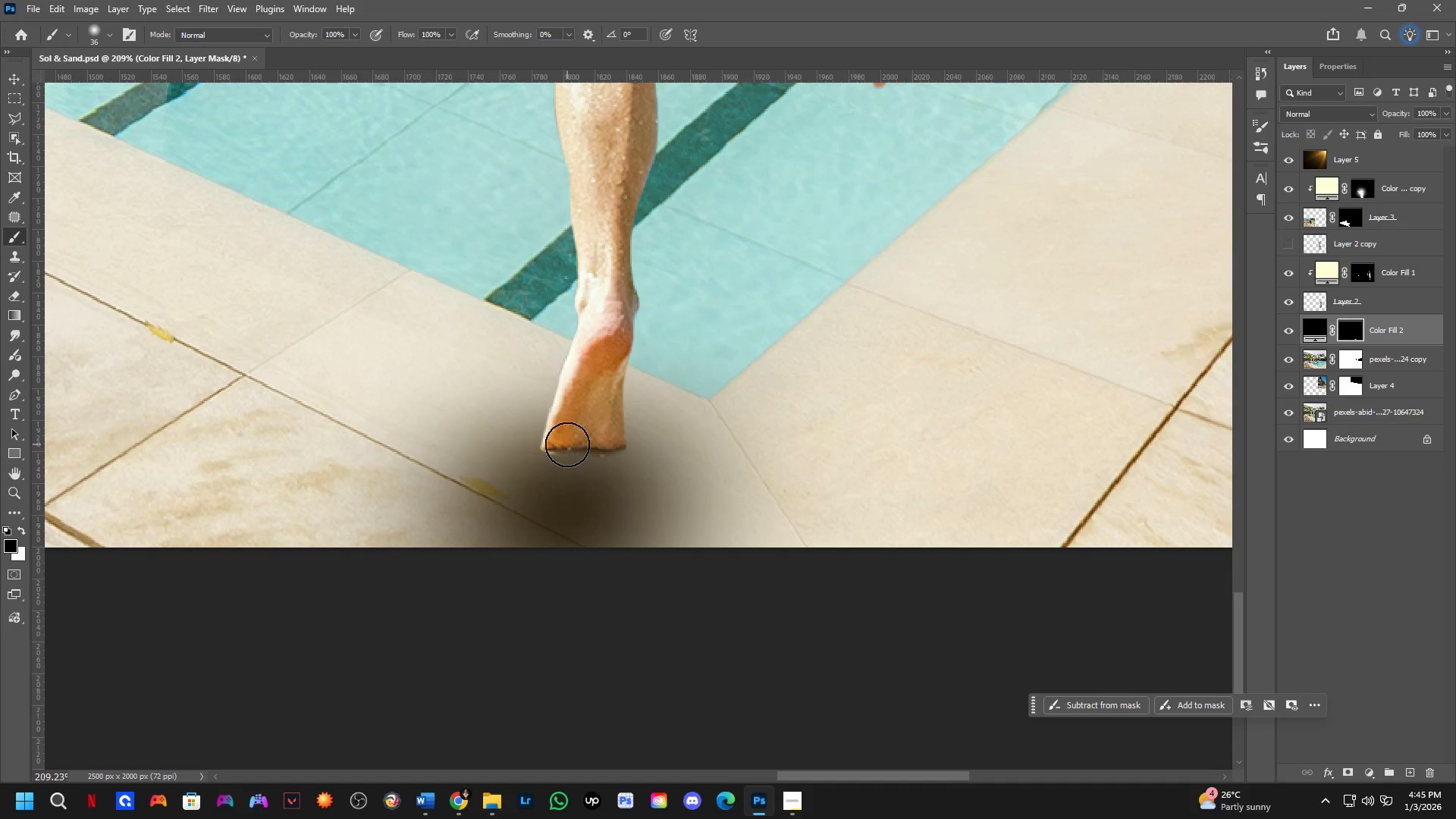 
key(X)
 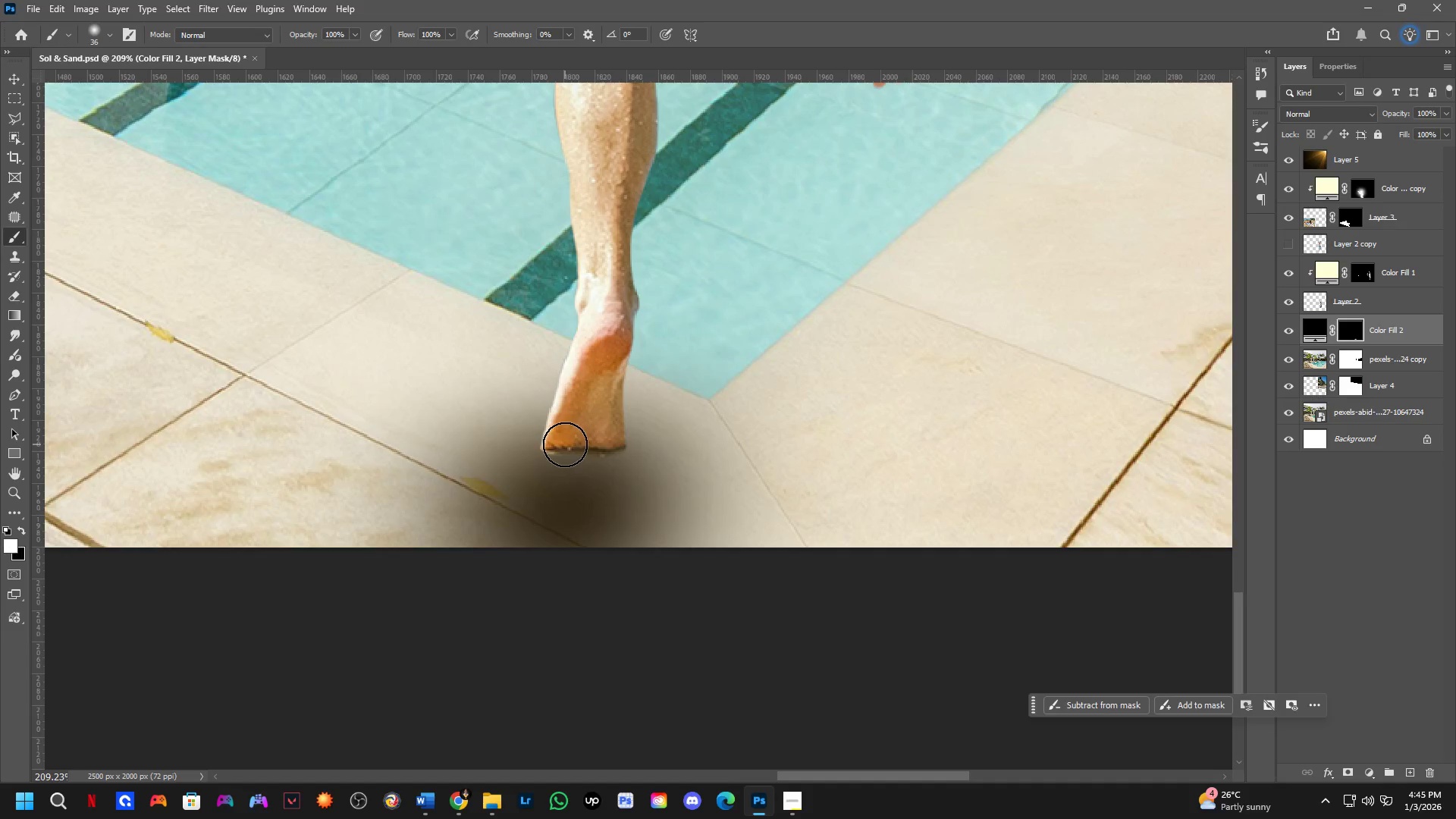 
left_click_drag(start_coordinate=[565, 444], to_coordinate=[551, 441])
 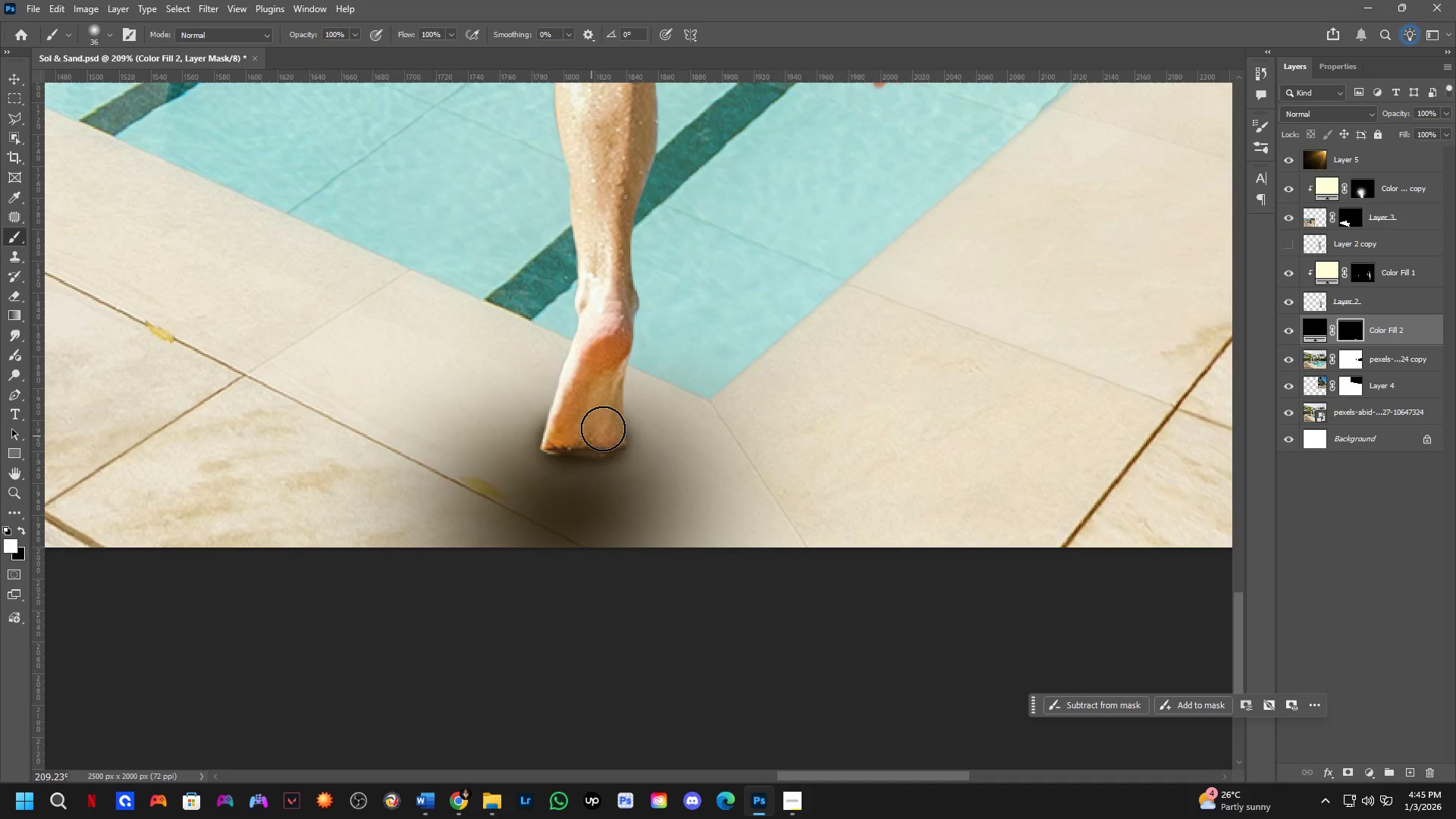 
key(X)
 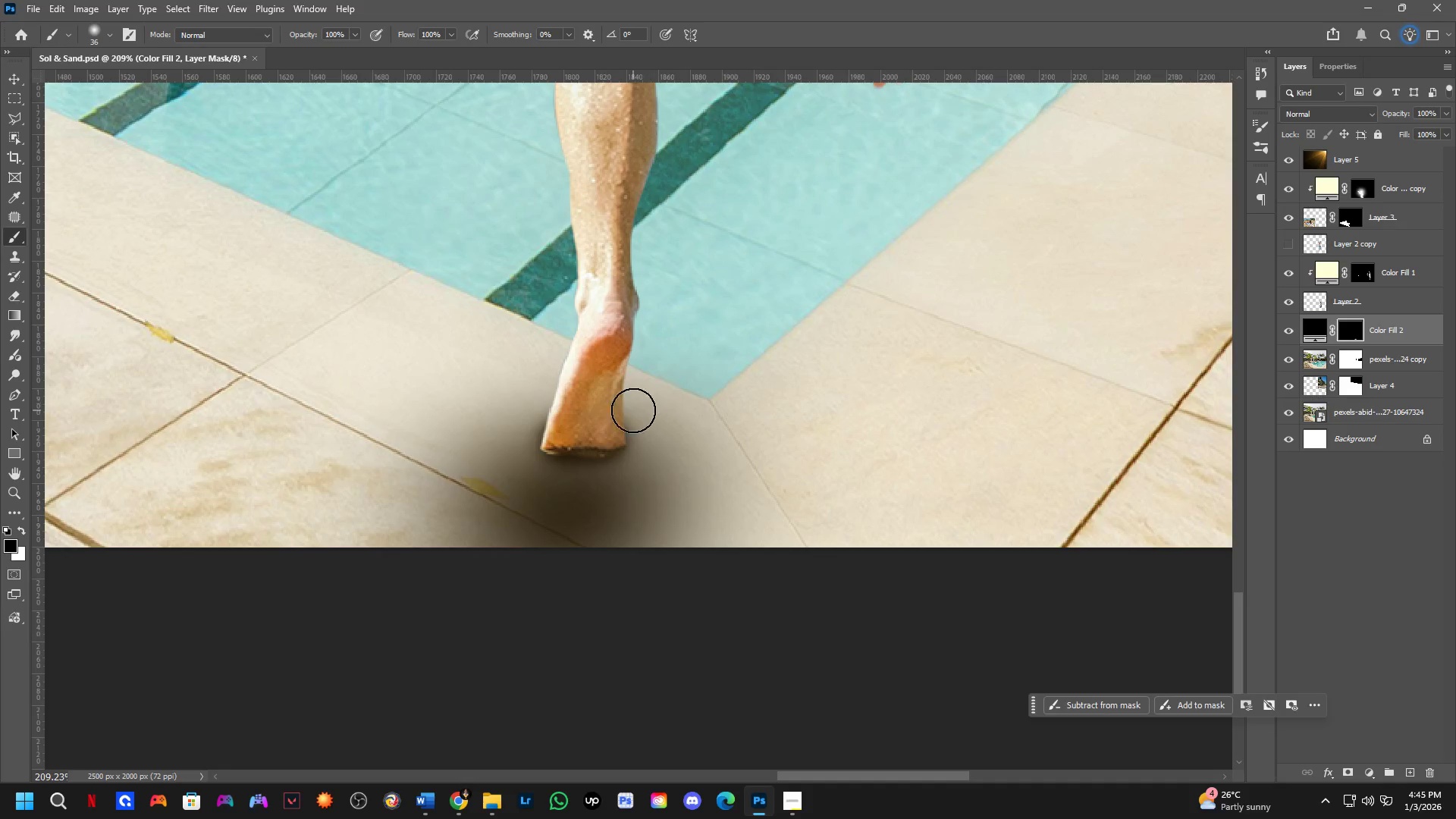 
left_click_drag(start_coordinate=[633, 410], to_coordinate=[645, 438])
 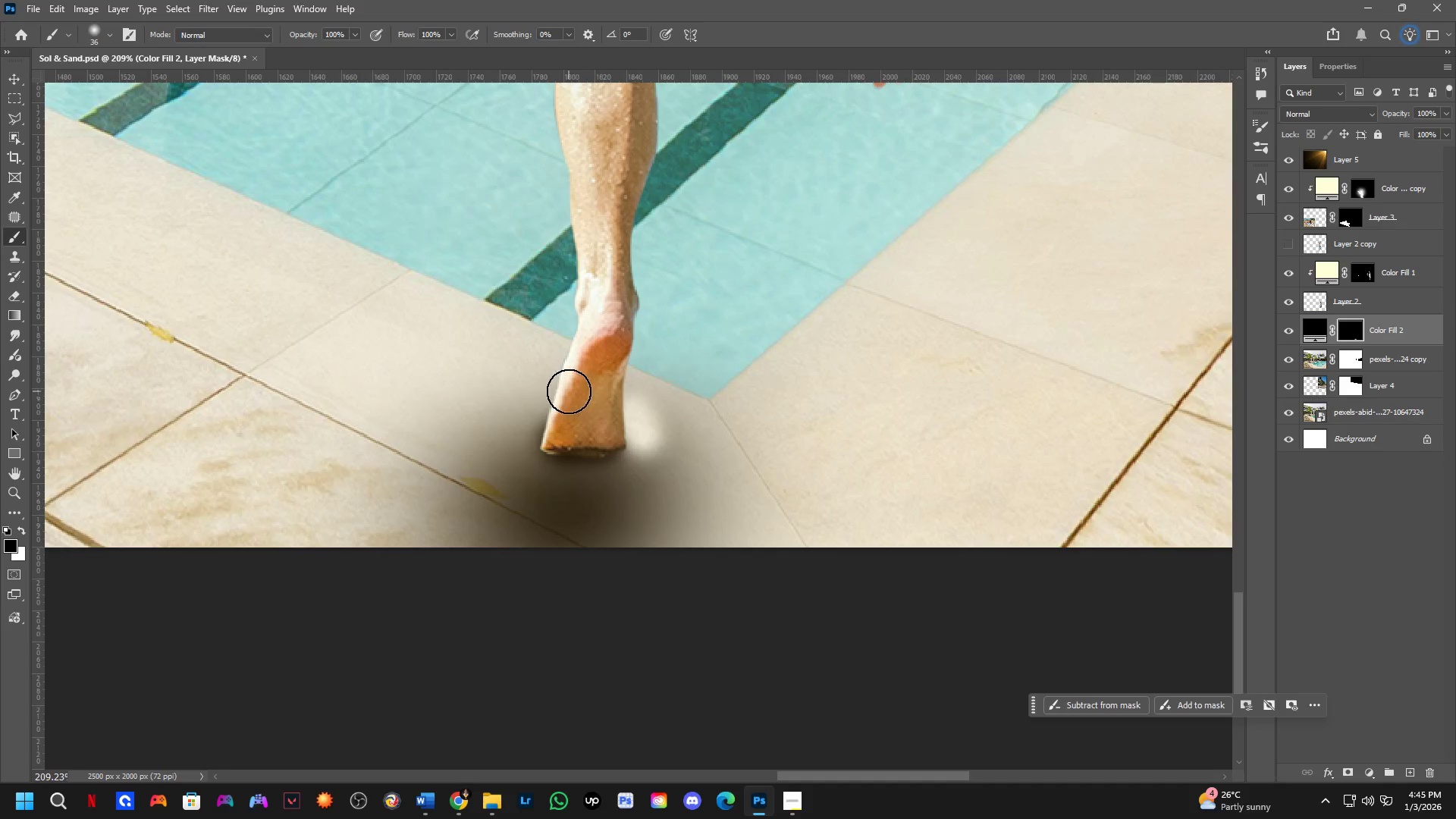 
left_click_drag(start_coordinate=[568, 391], to_coordinate=[521, 431])
 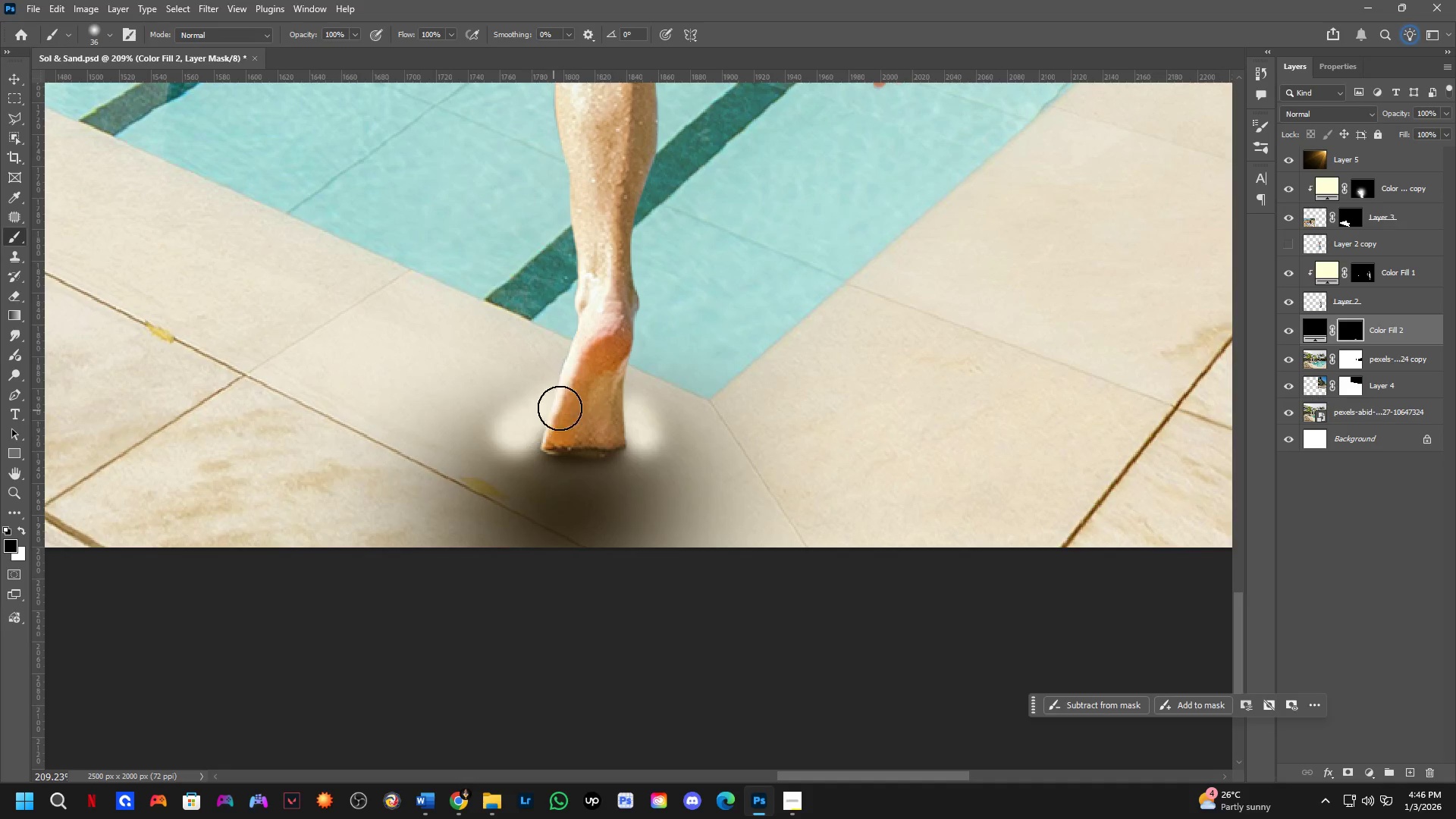 
key(Alt+AltLeft)
 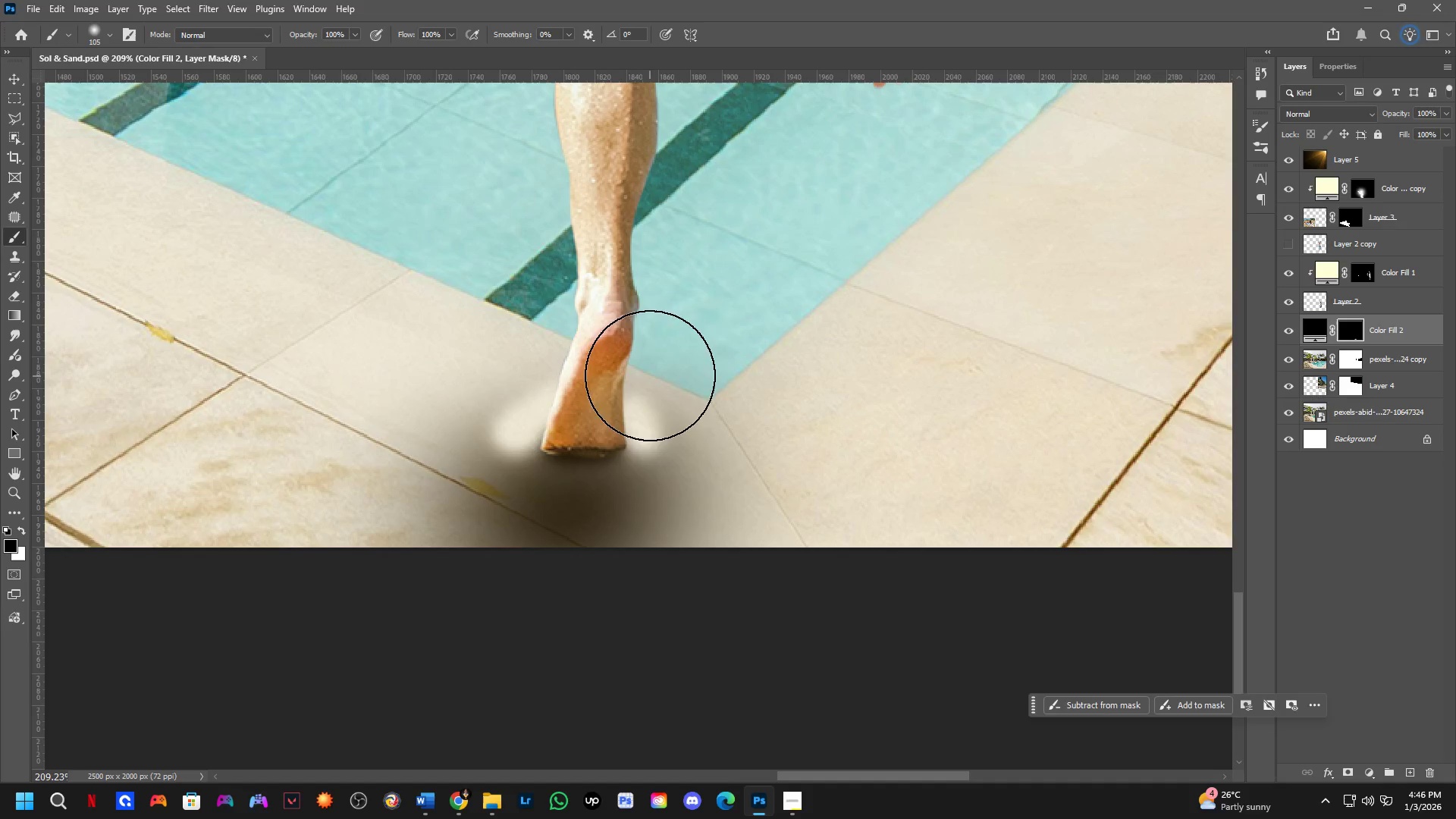 
left_click_drag(start_coordinate=[656, 356], to_coordinate=[714, 485])
 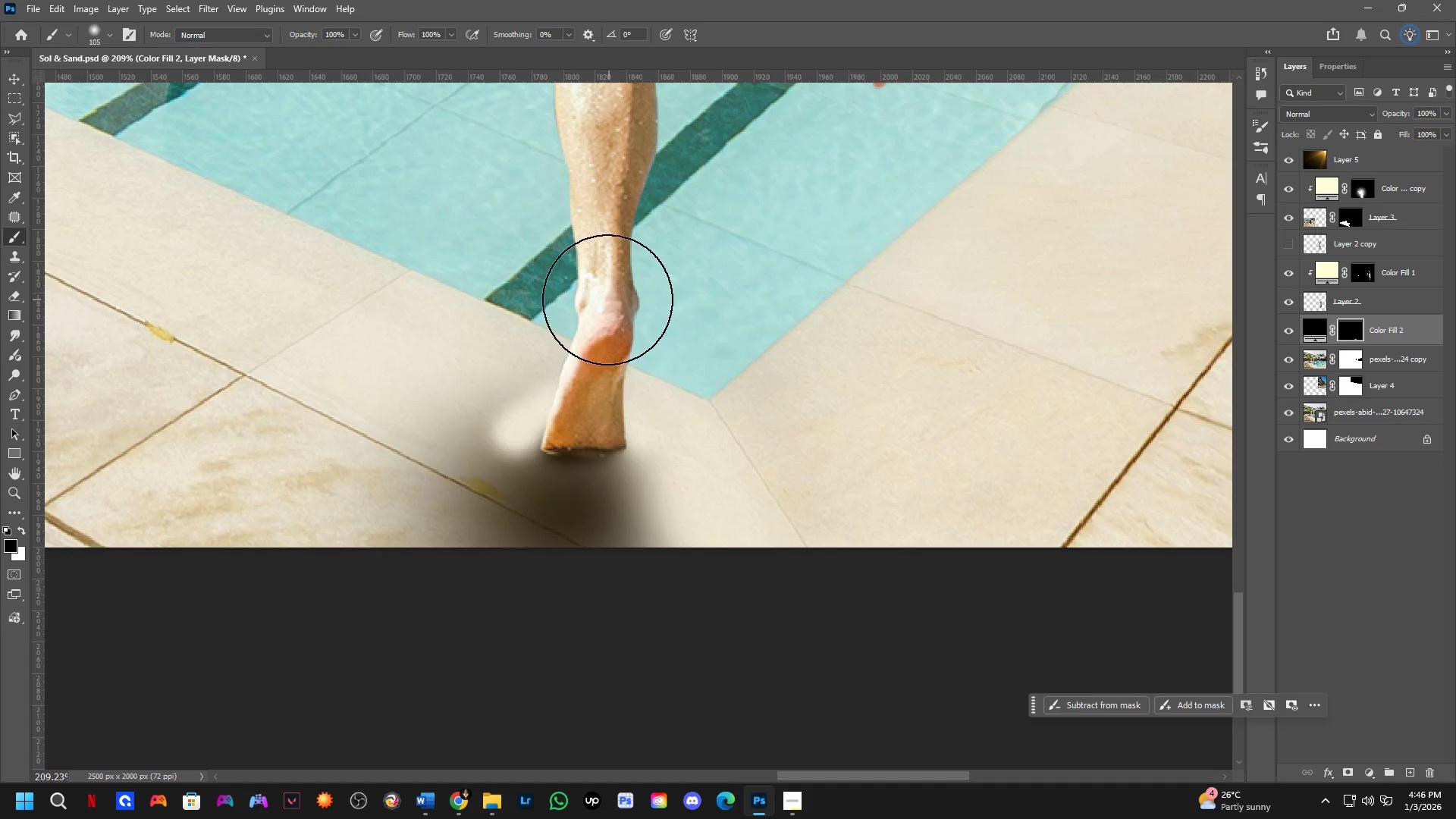 
left_click_drag(start_coordinate=[597, 303], to_coordinate=[341, 531])
 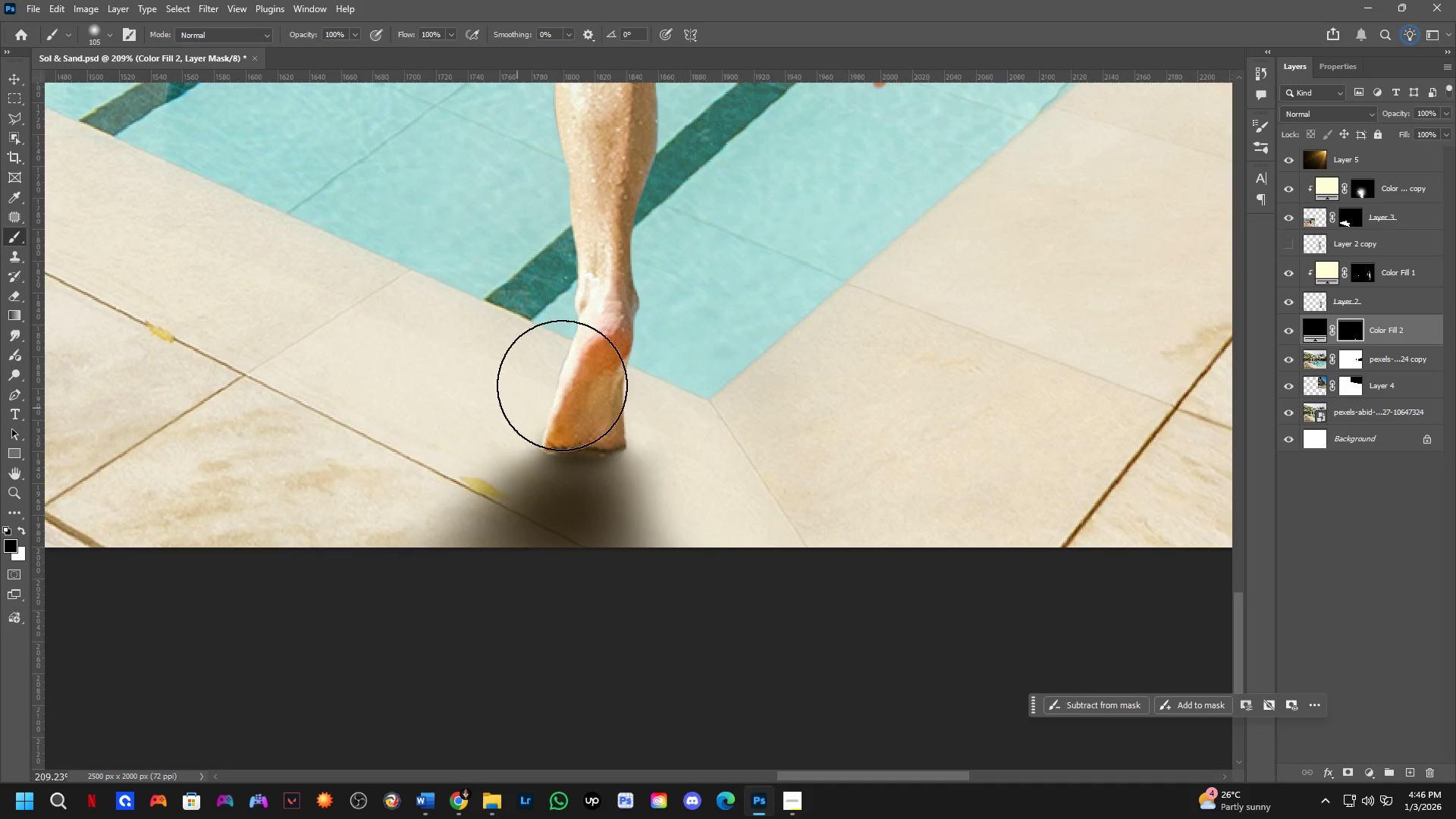 
hold_key(key=AltLeft, duration=0.42)
 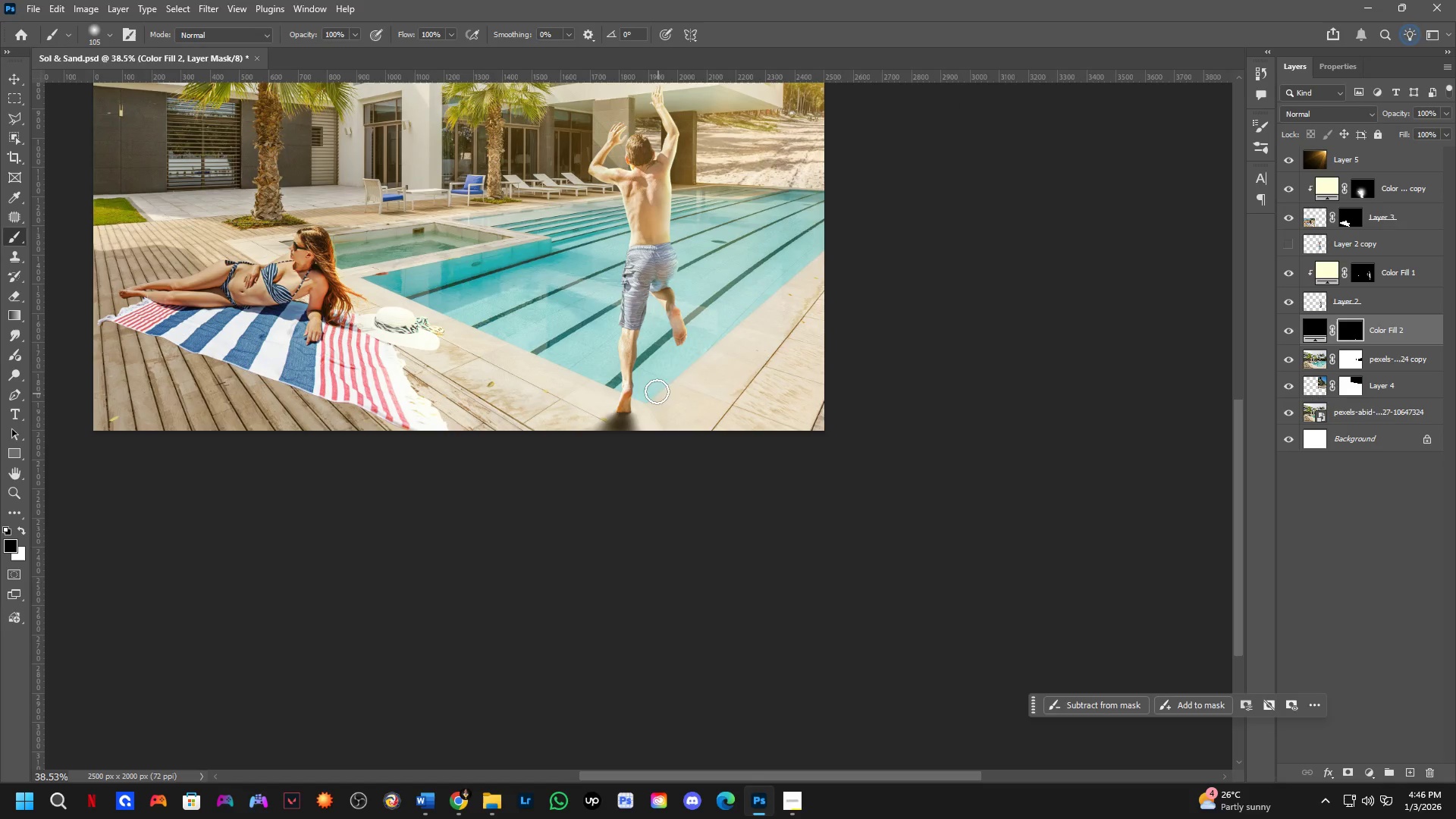 
scroll: coordinate [653, 406], scroll_direction: down, amount: 18.0
 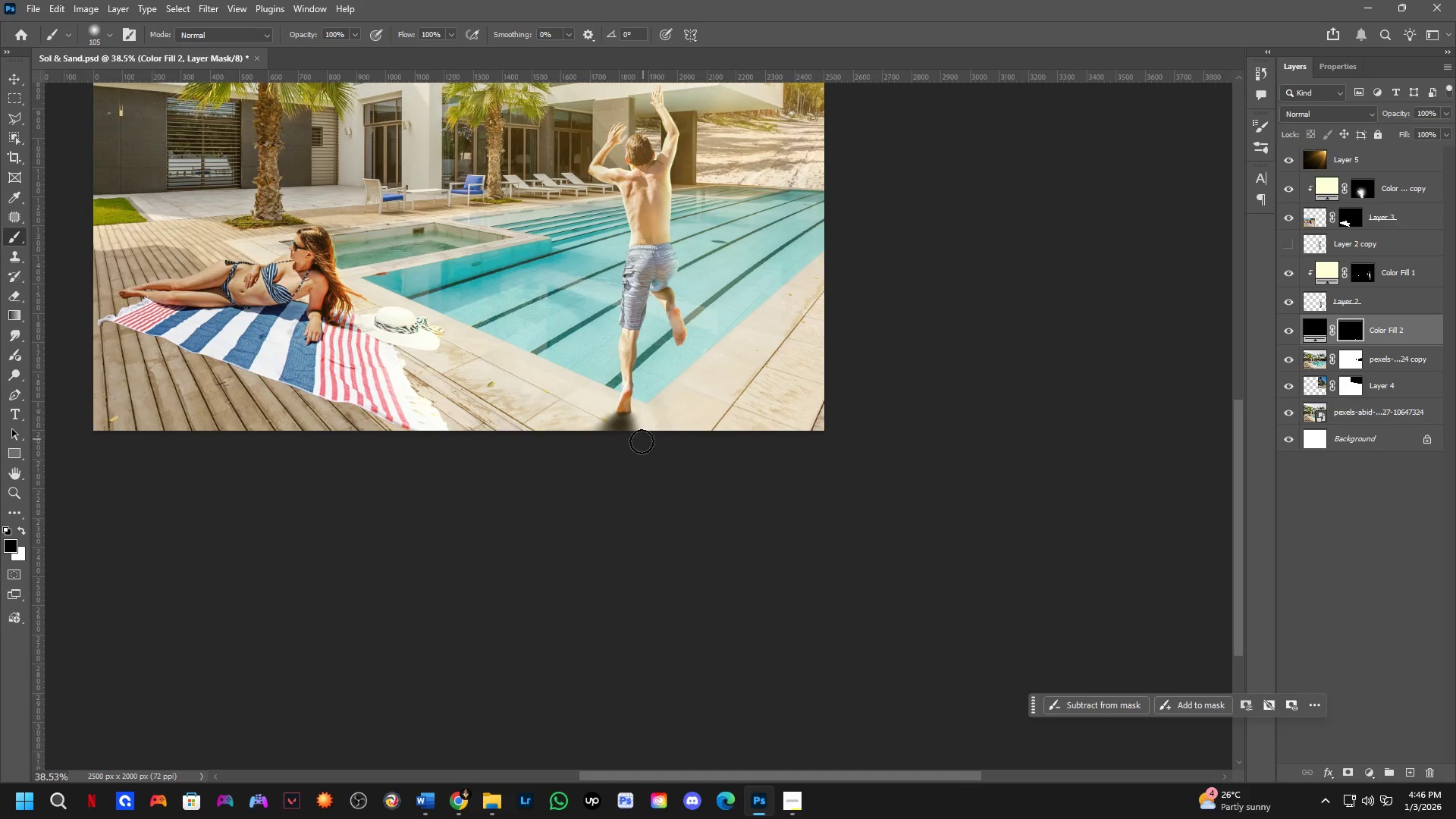 
key(Alt+AltLeft)
 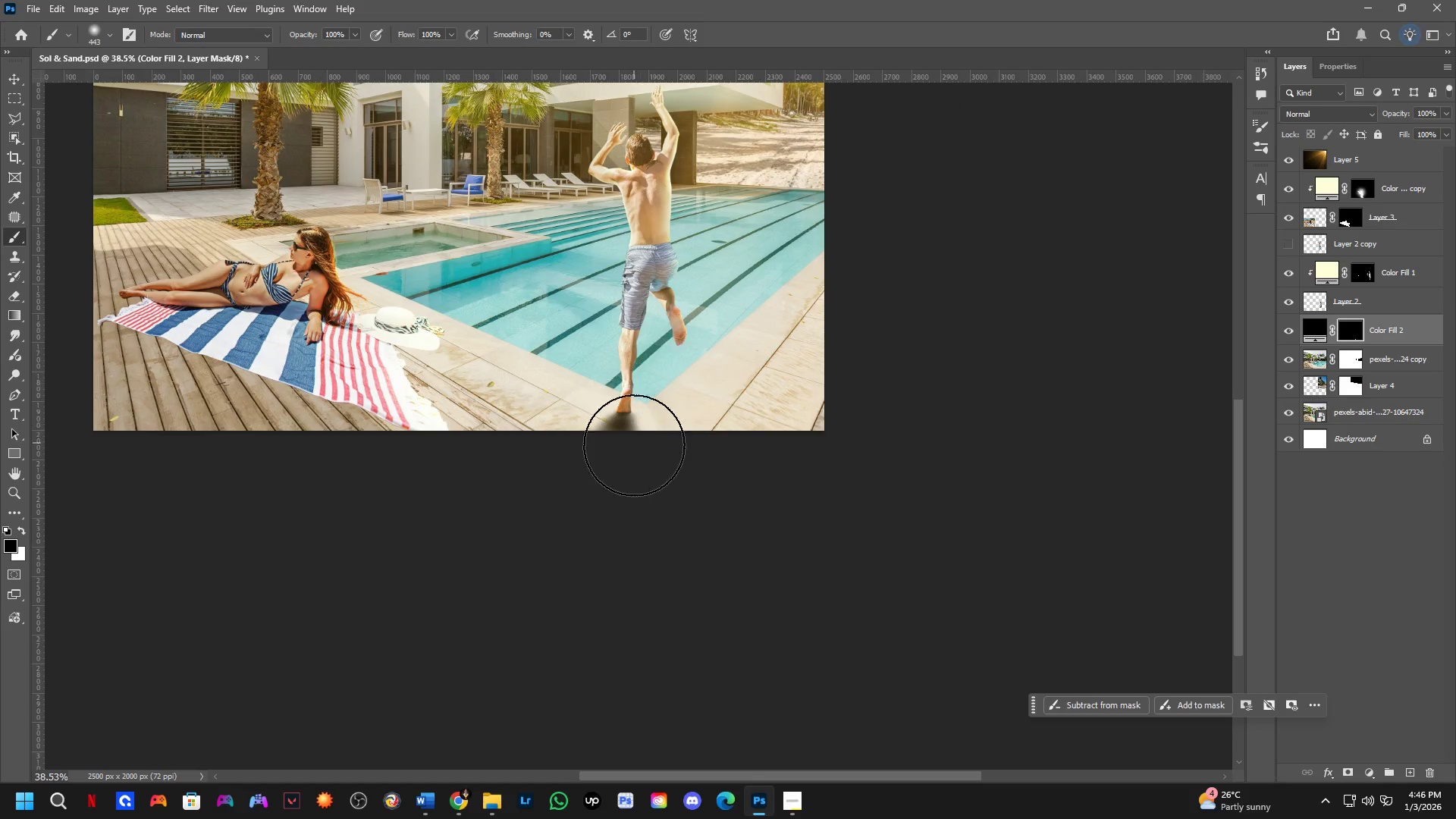 
left_click([631, 459])
 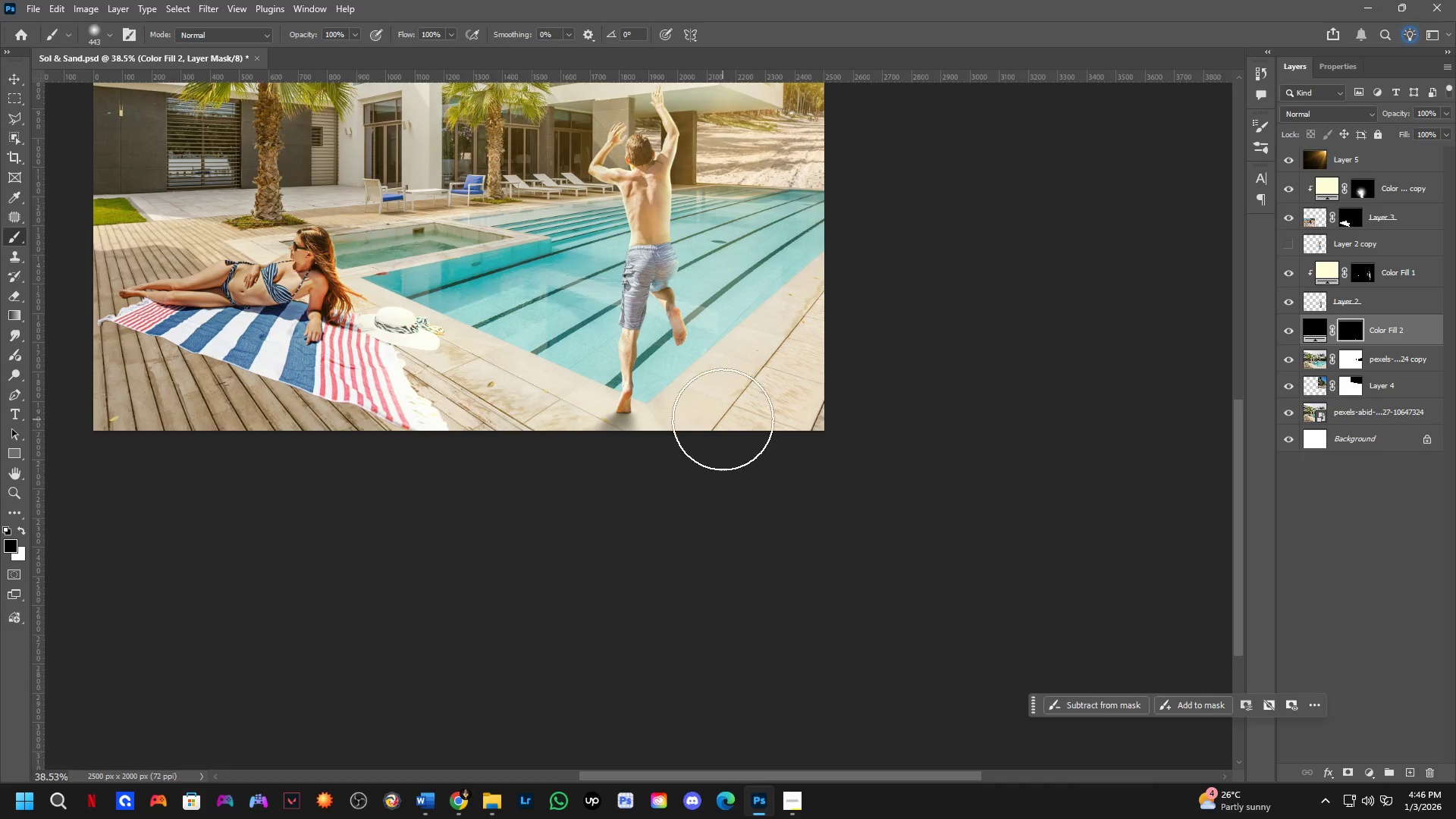 
hold_key(key=Space, duration=1.02)
 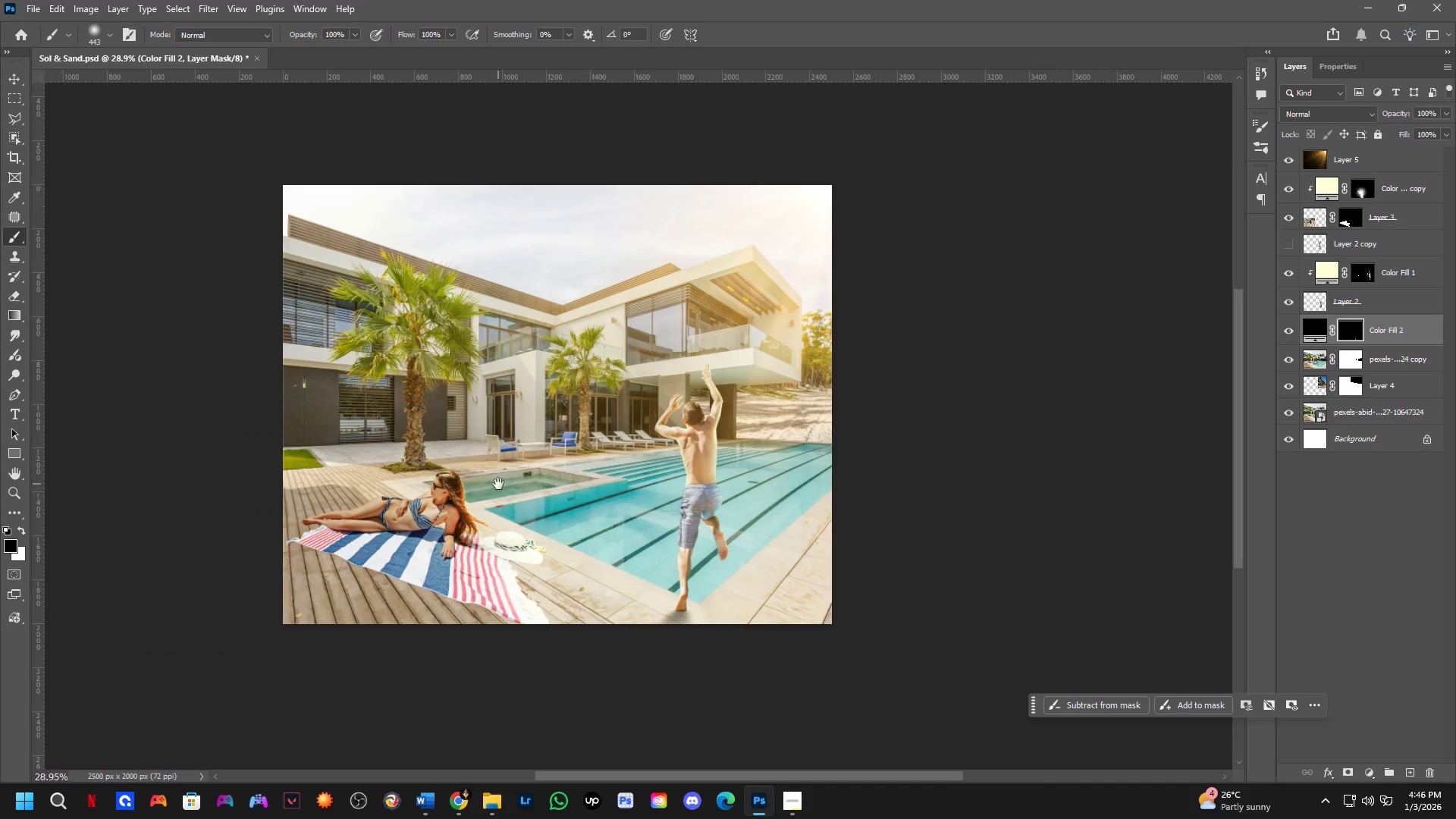 
left_click_drag(start_coordinate=[740, 323], to_coordinate=[780, 556])
 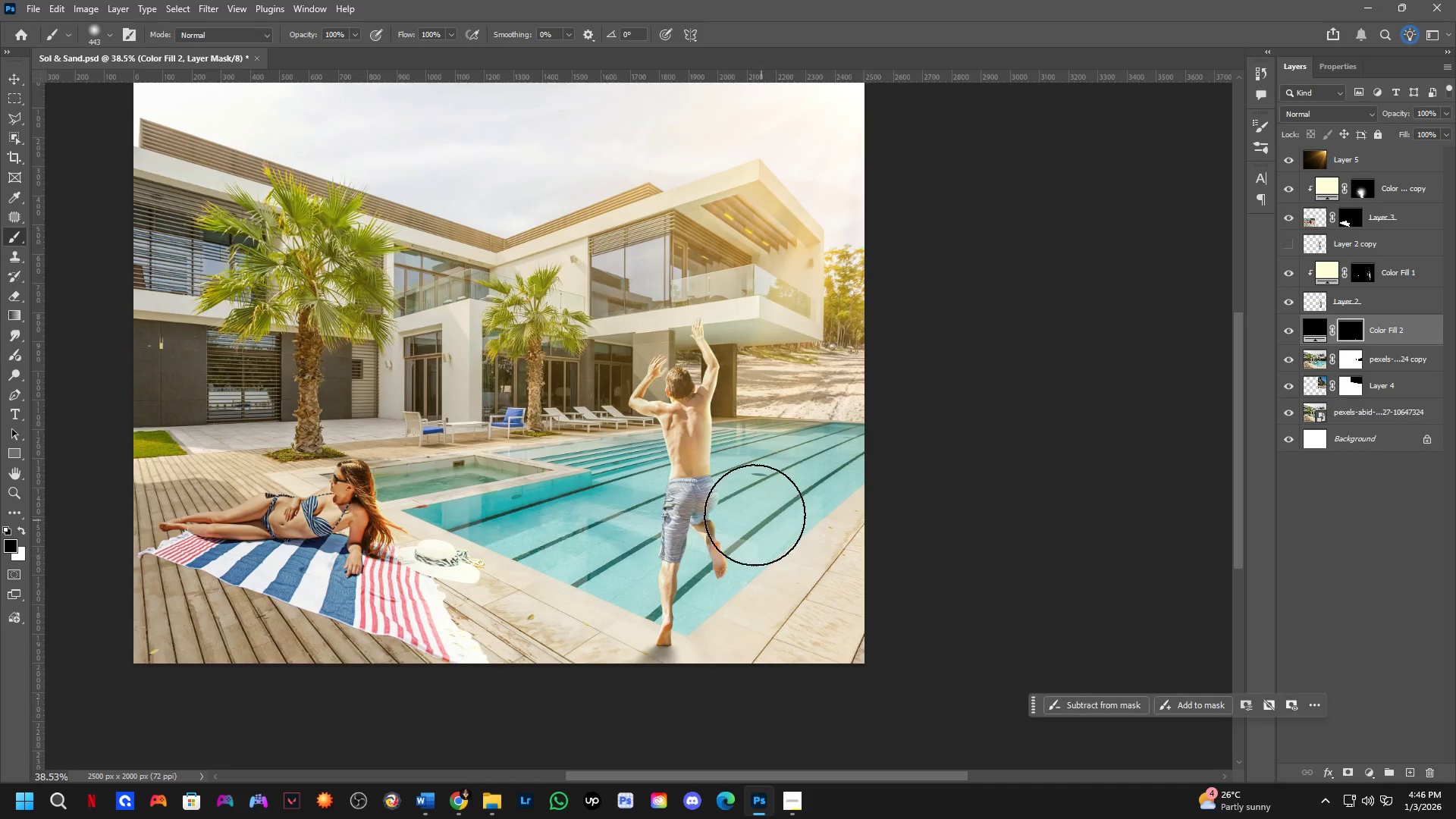 
hold_key(key=Space, duration=0.98)
 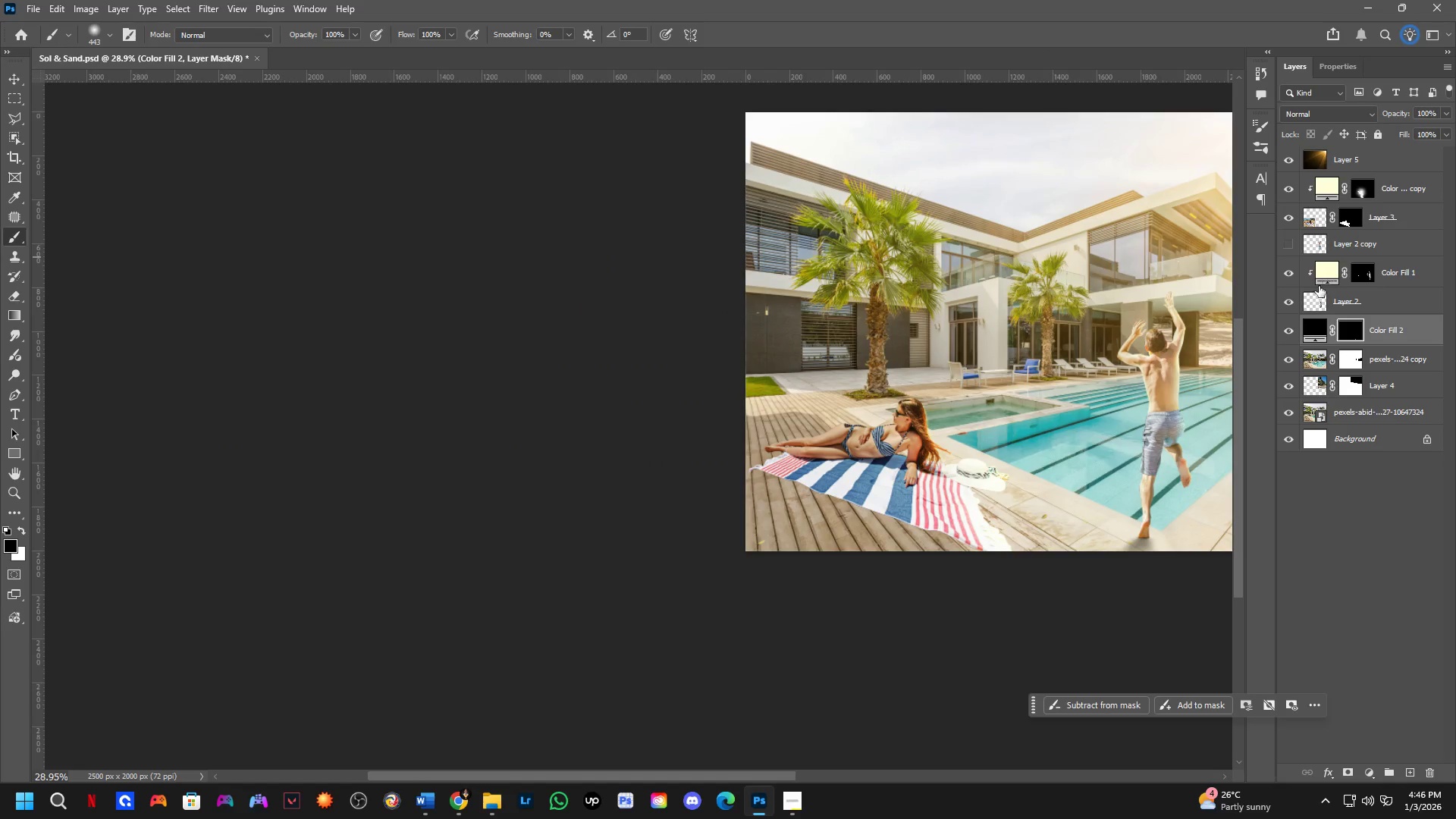 
left_click_drag(start_coordinate=[498, 484], to_coordinate=[961, 411])
 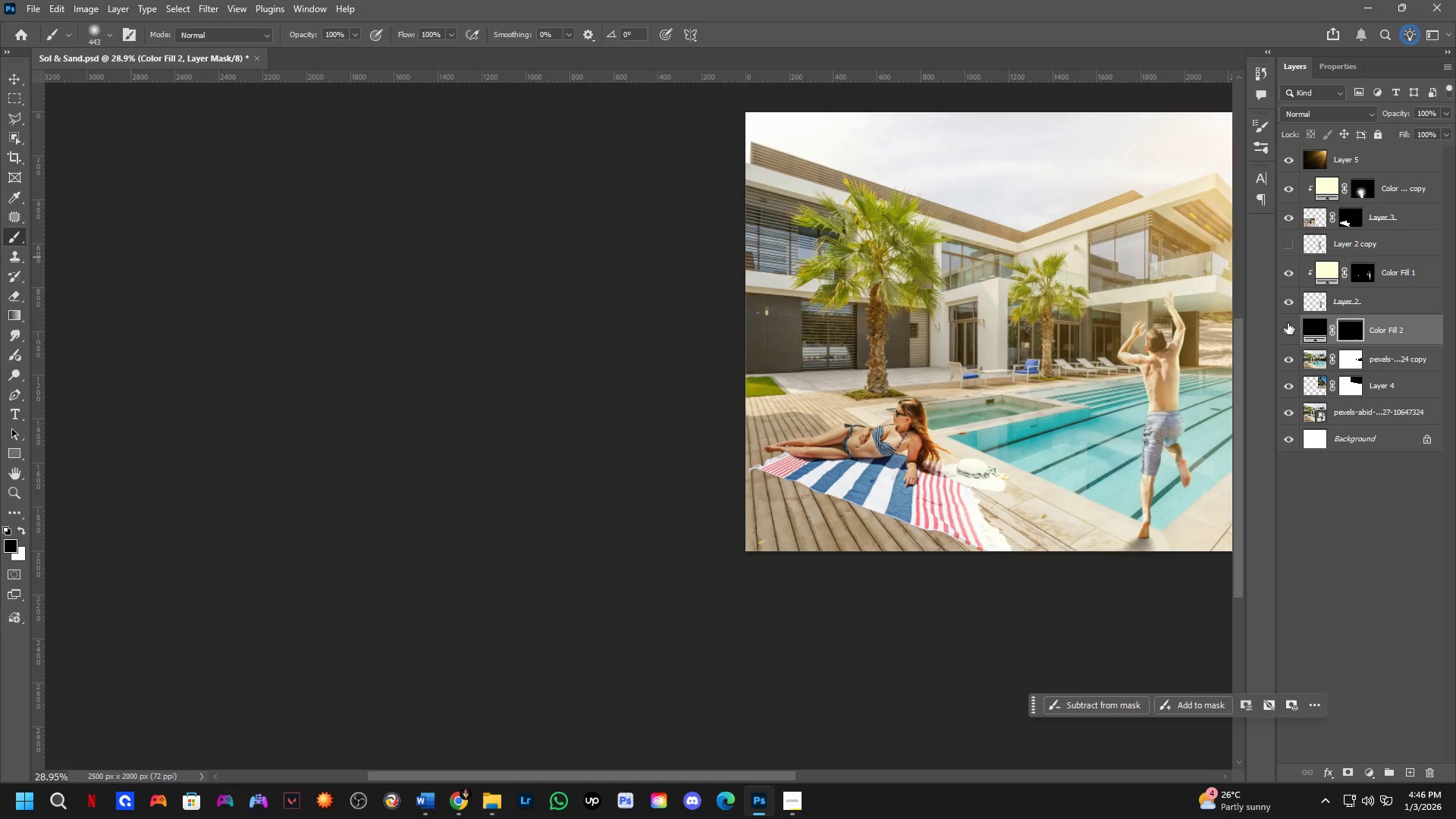 
scroll: coordinate [727, 504], scroll_direction: down, amount: 3.0
 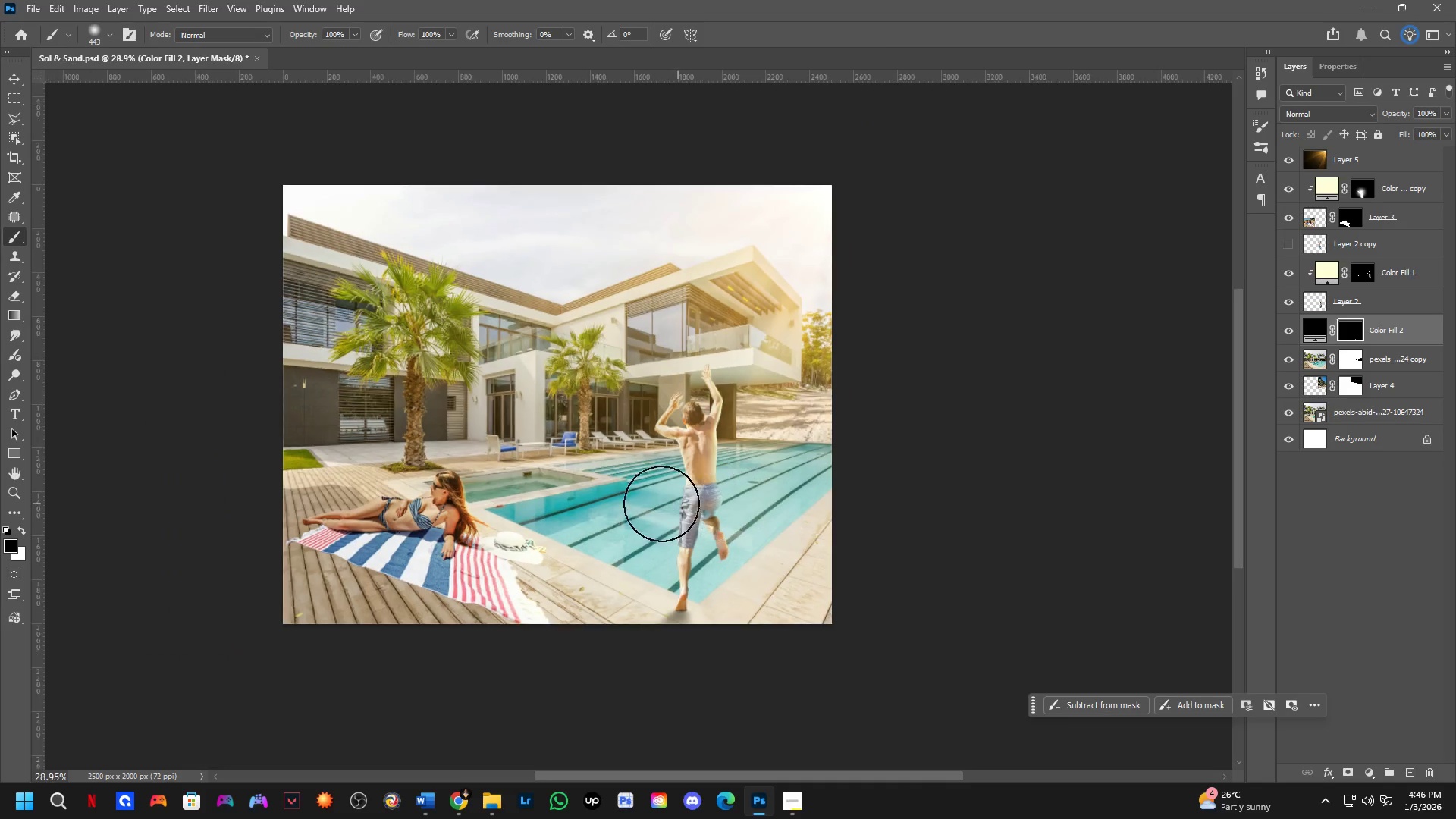 
hold_key(key=Space, duration=0.64)
 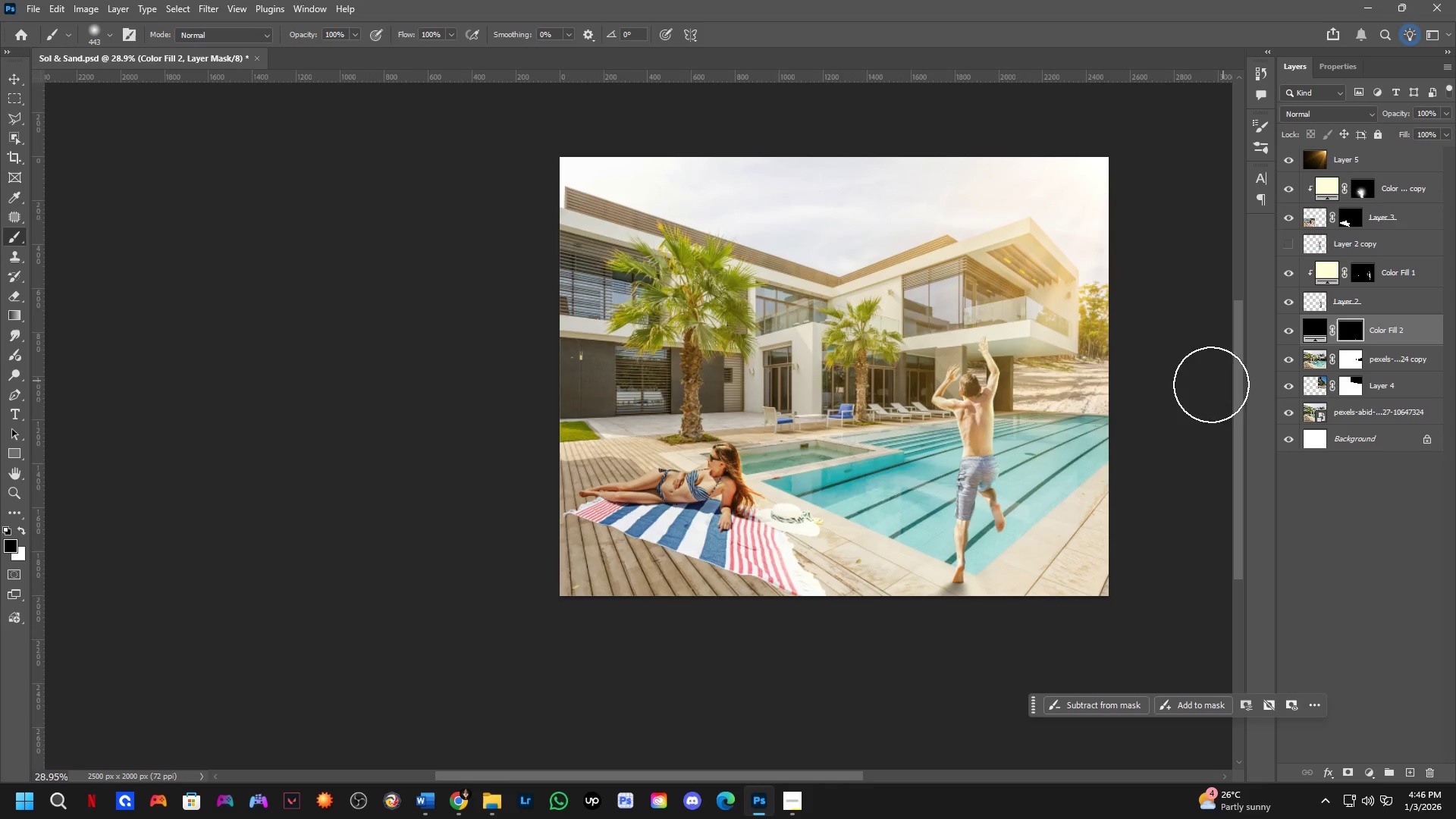 
left_click_drag(start_coordinate=[1074, 384], to_coordinate=[888, 428])
 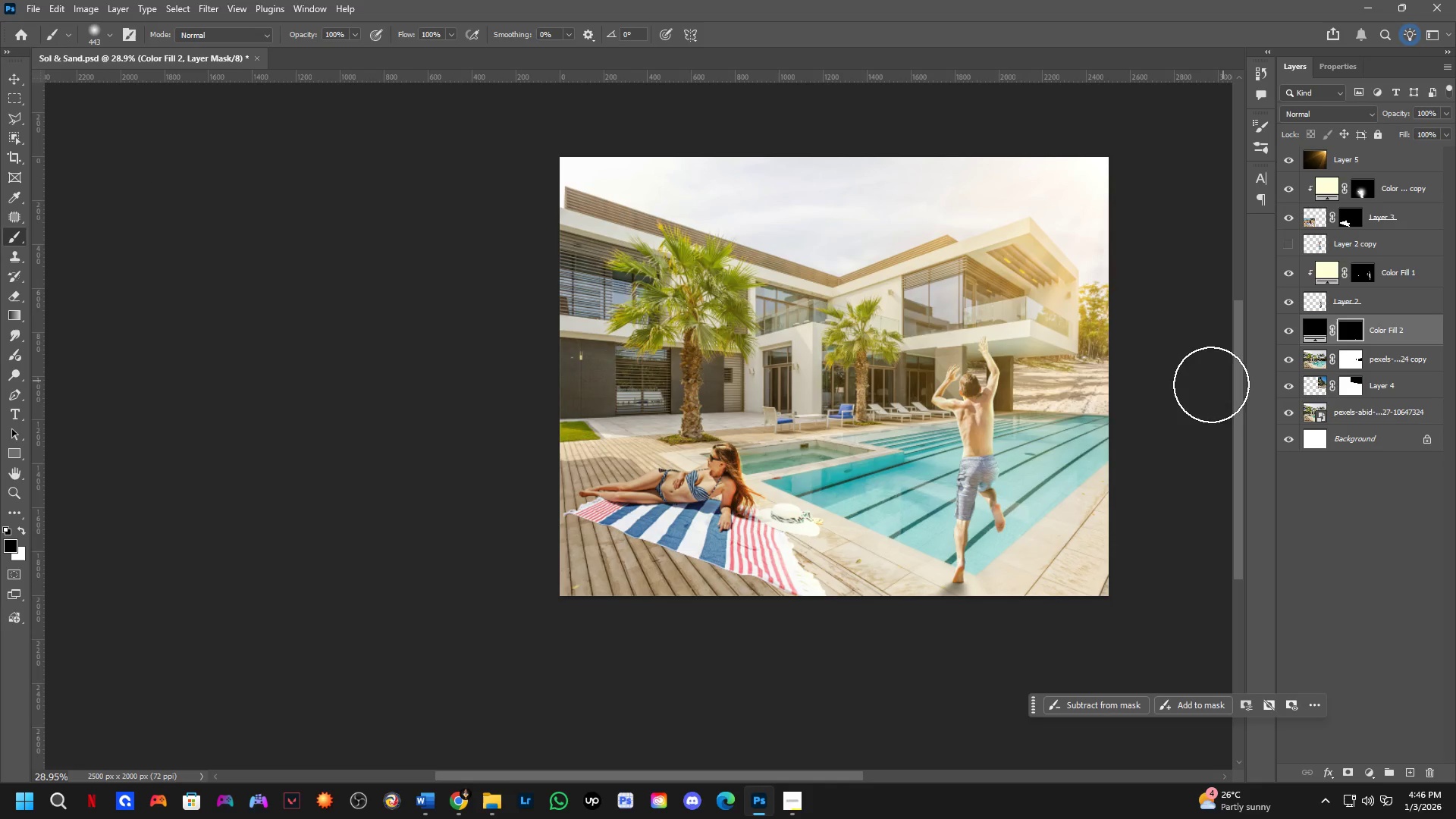 
scroll: coordinate [1103, 406], scroll_direction: up, amount: 7.0
 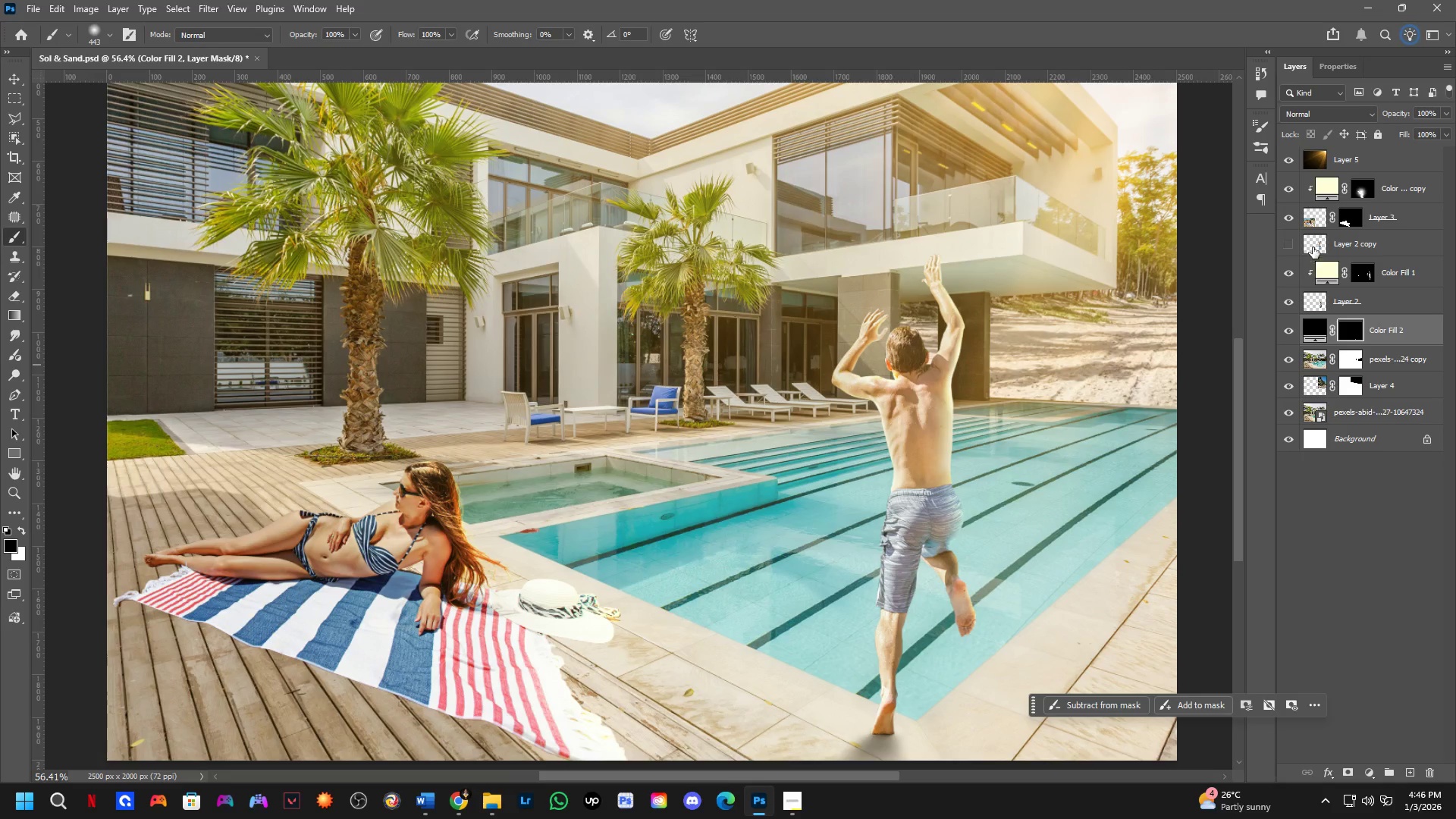 
key(Control+Z)
 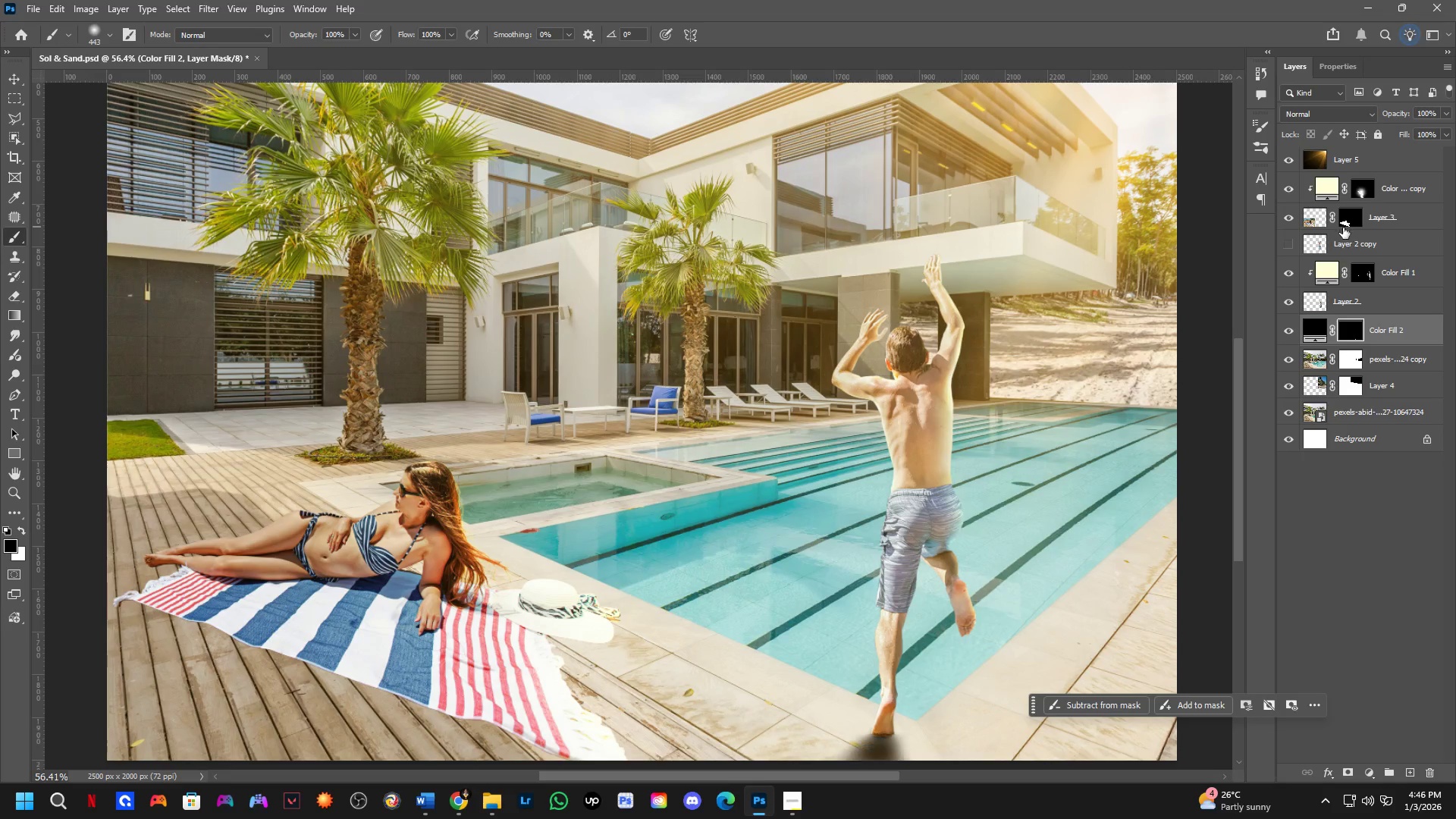 
key(Control+Z)
 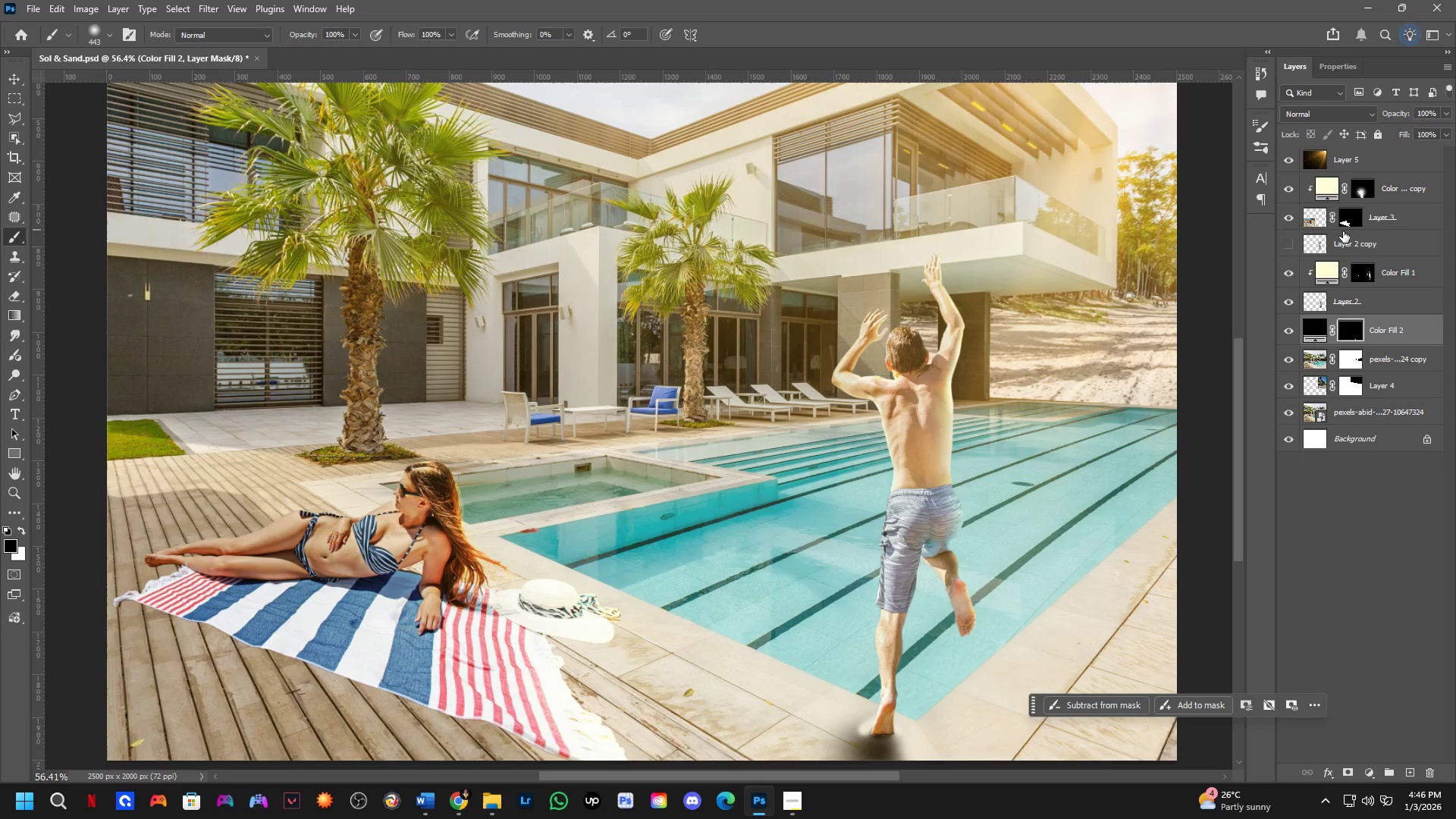 
key(Control+Z)
 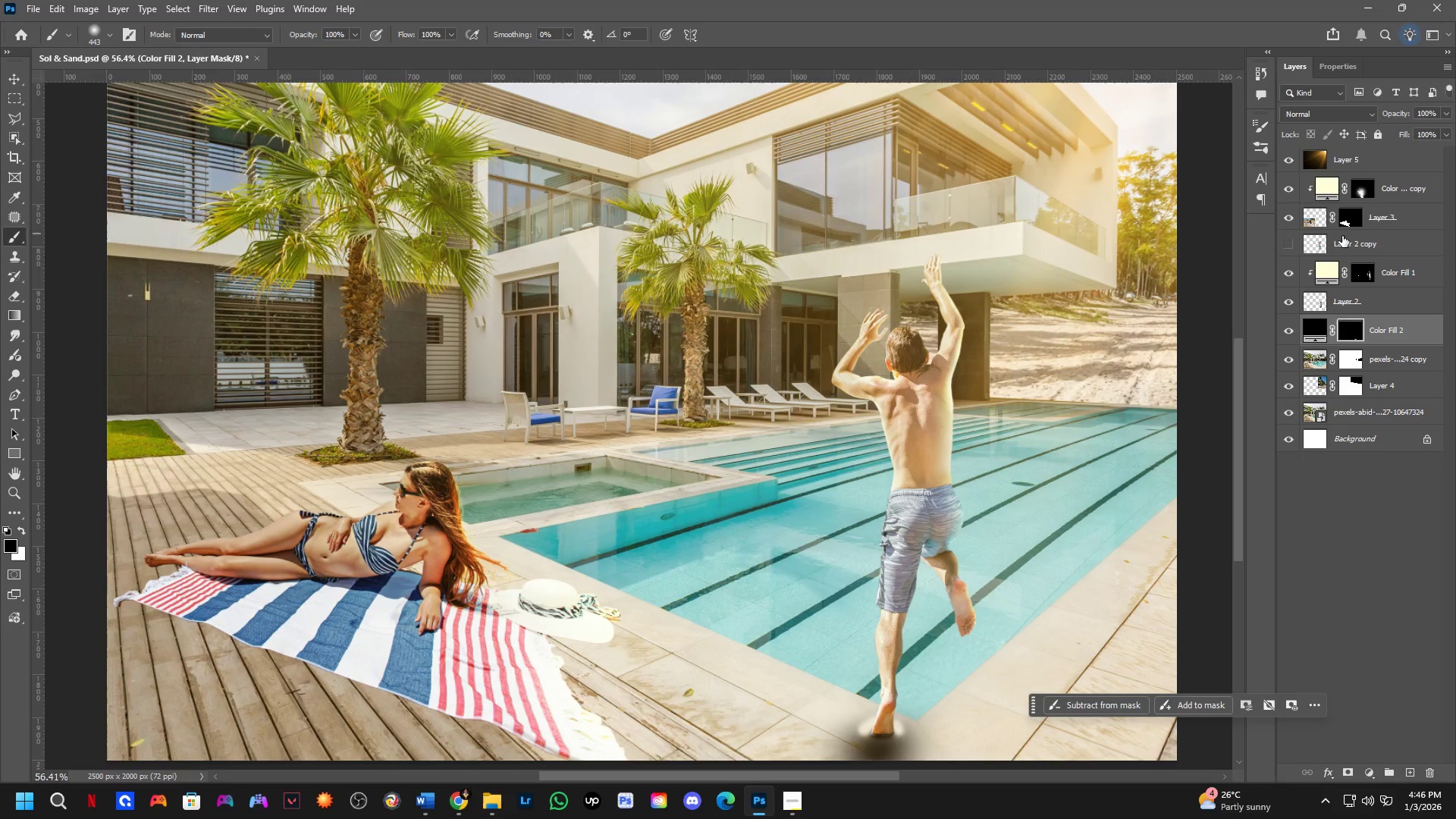 
key(Control+Z)
 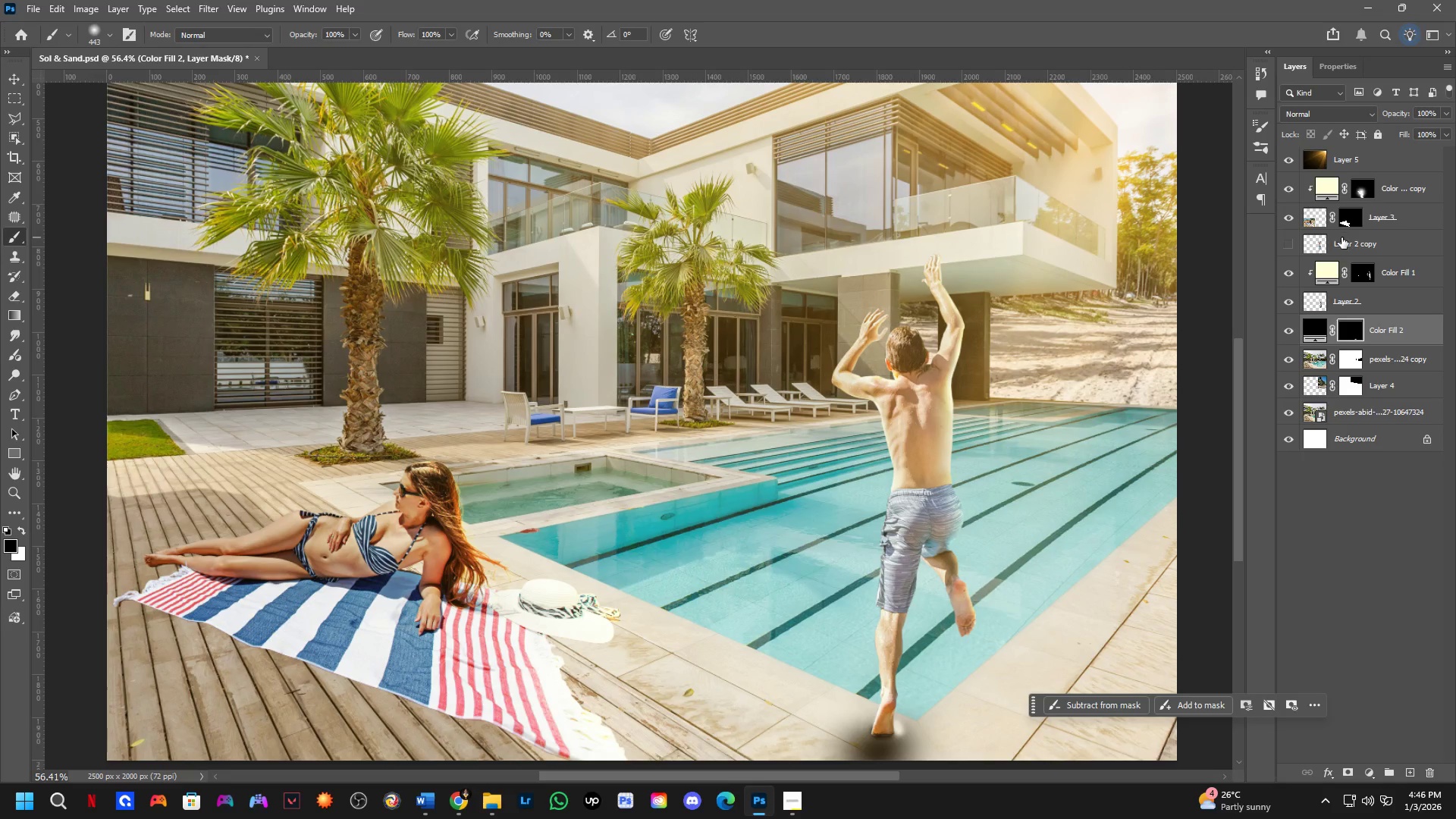 
key(Control+Z)
 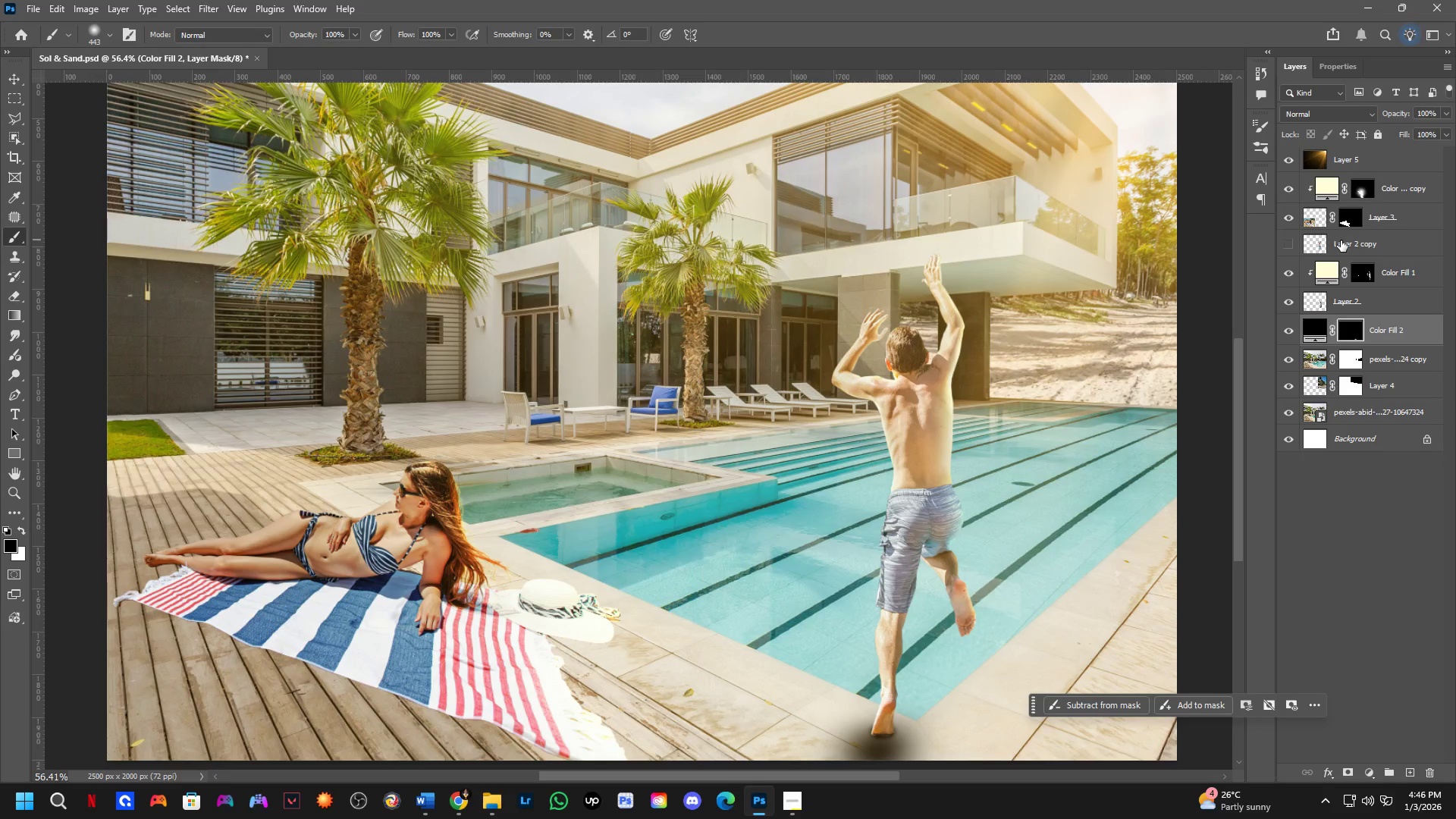 
key(Control+Z)
 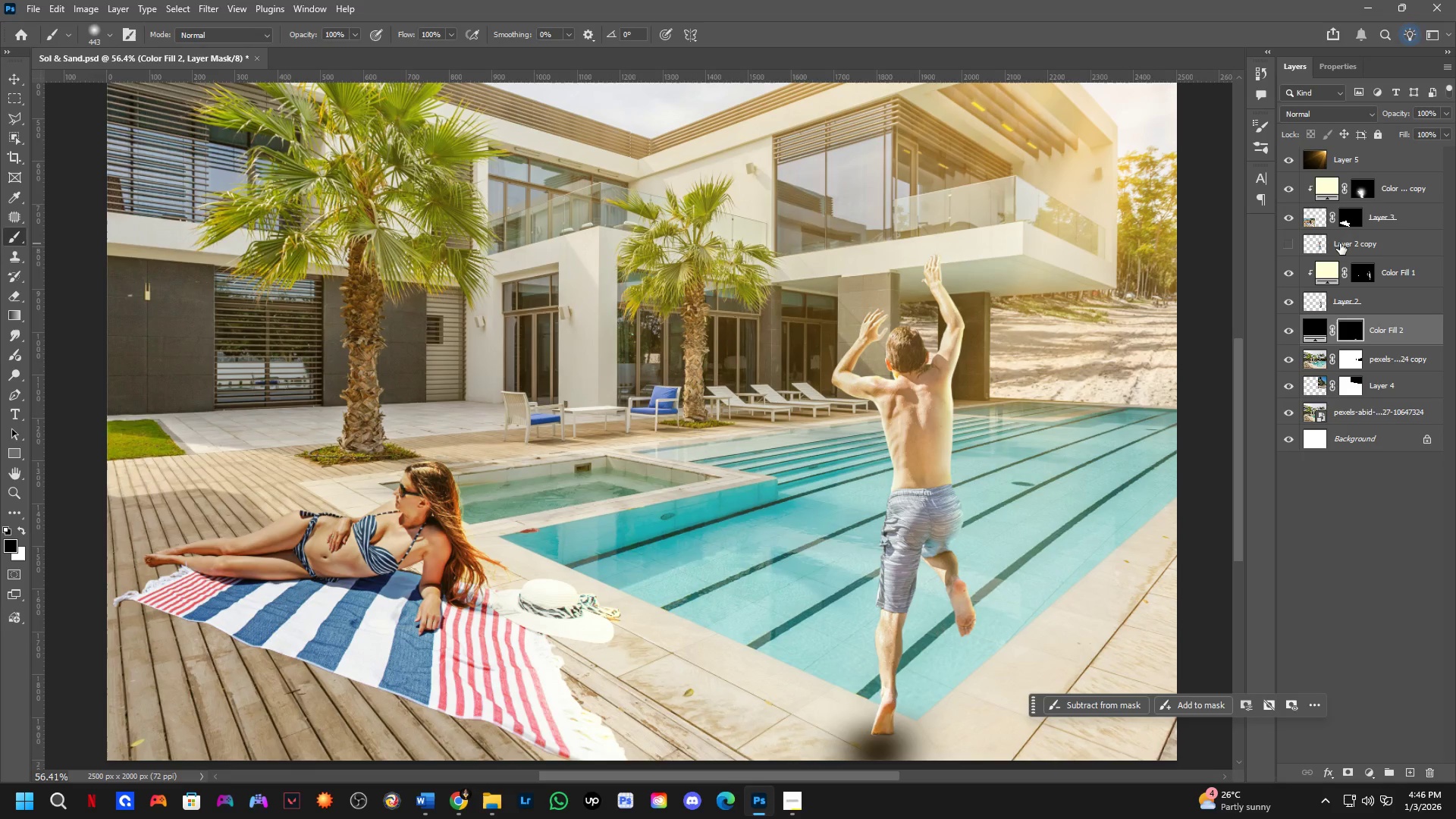 
key(Control+Z)
 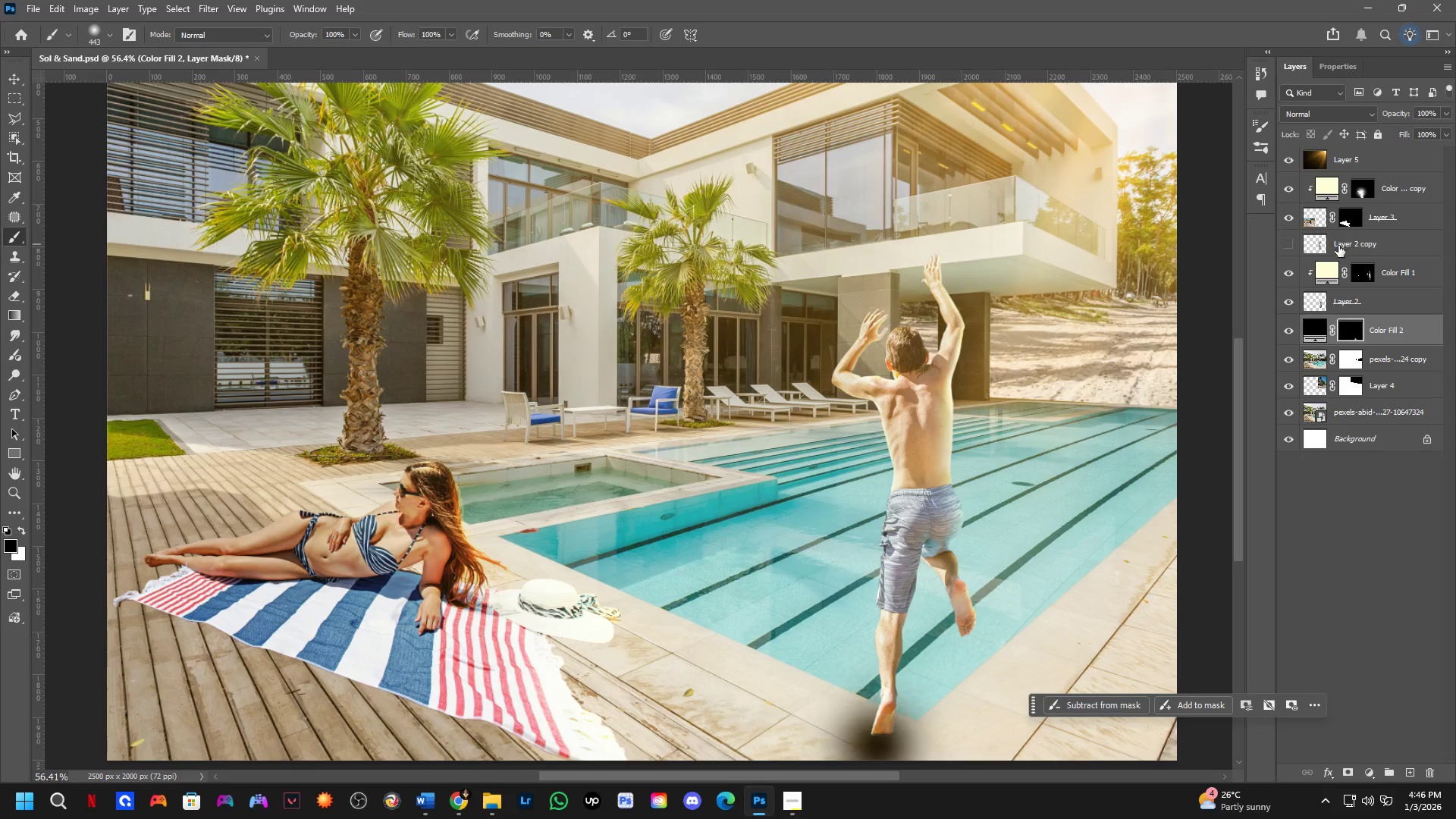 
key(Control+Z)
 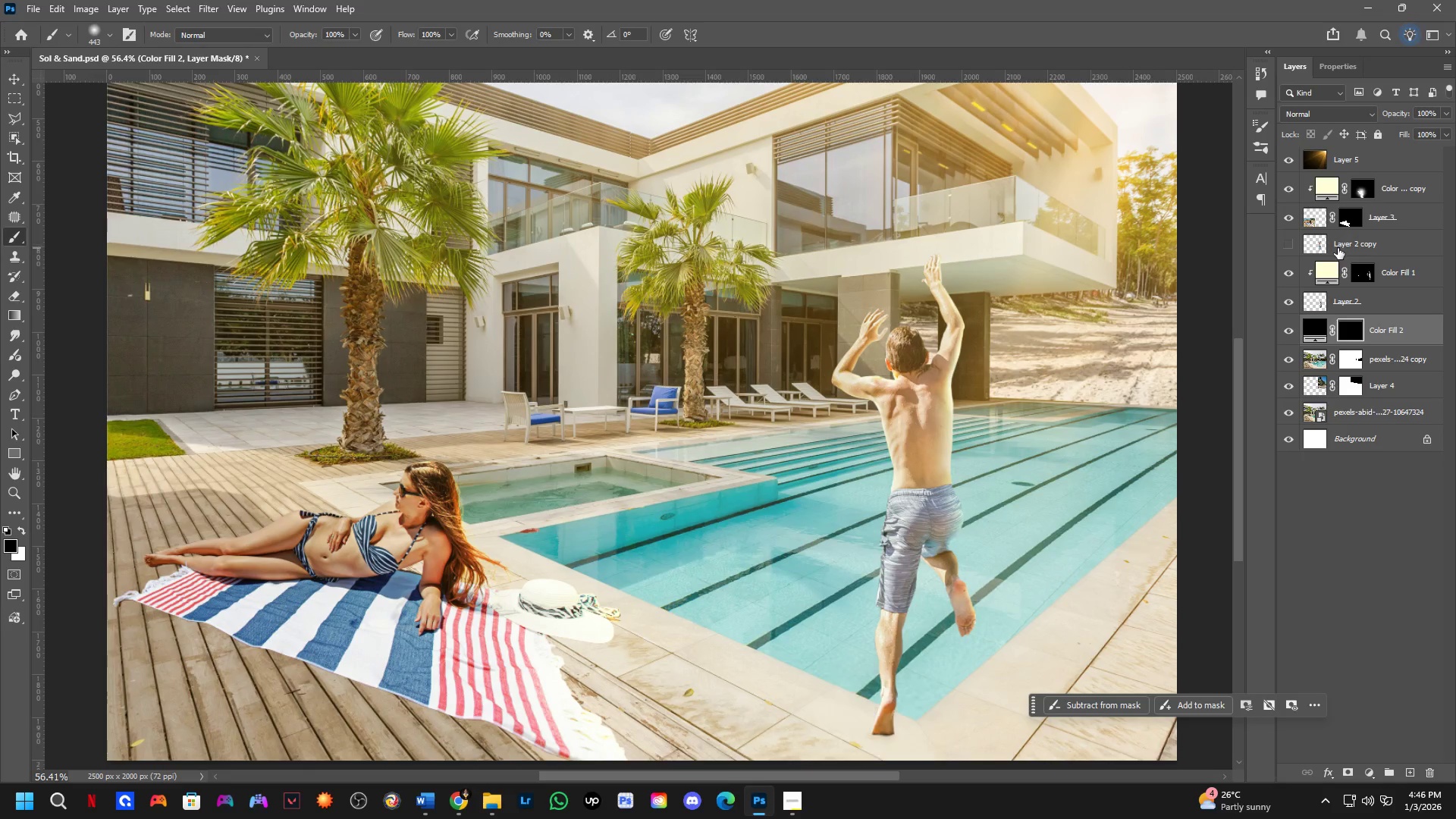 
key(Control+Z)
 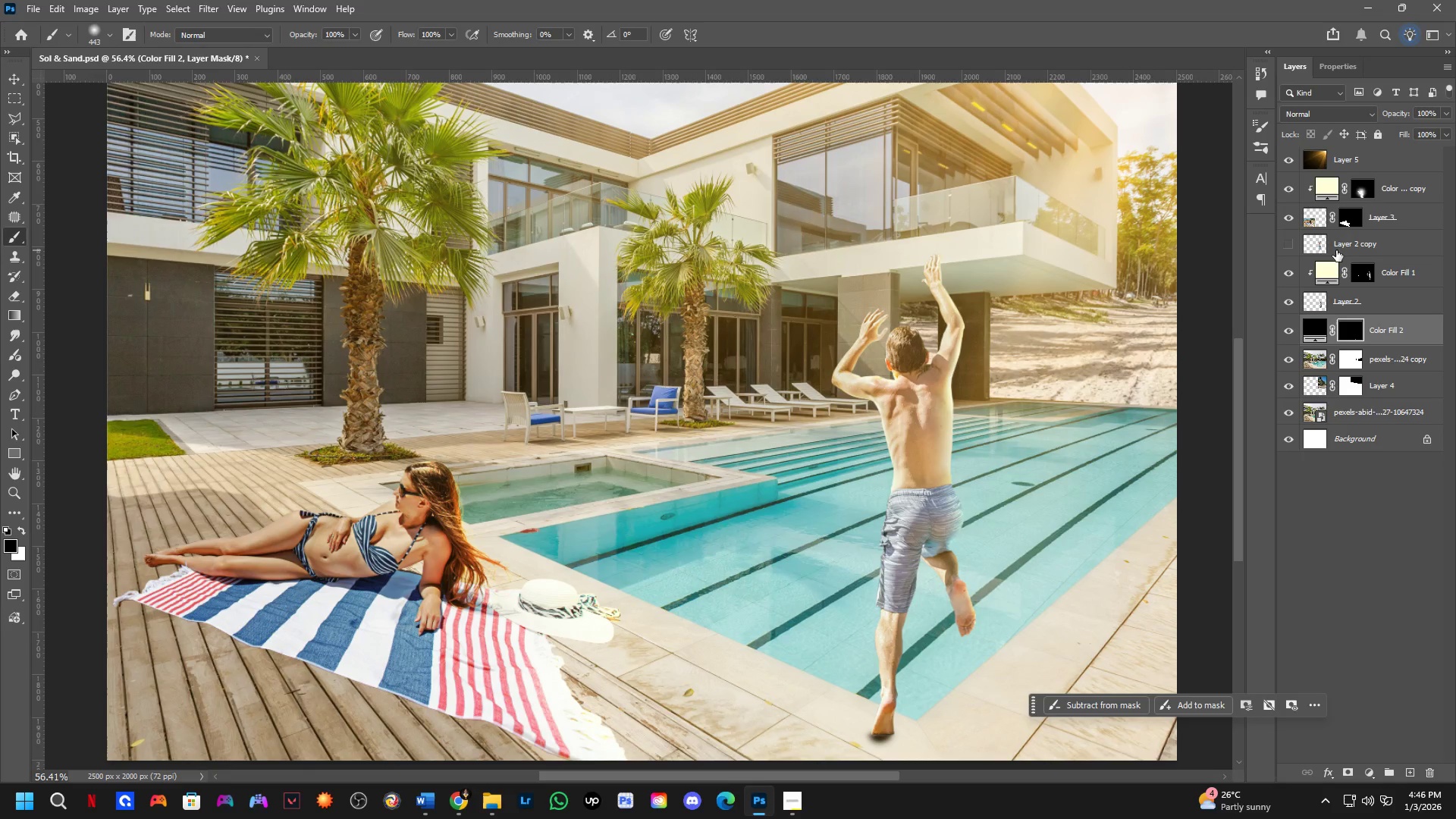 
key(Control+Z)
 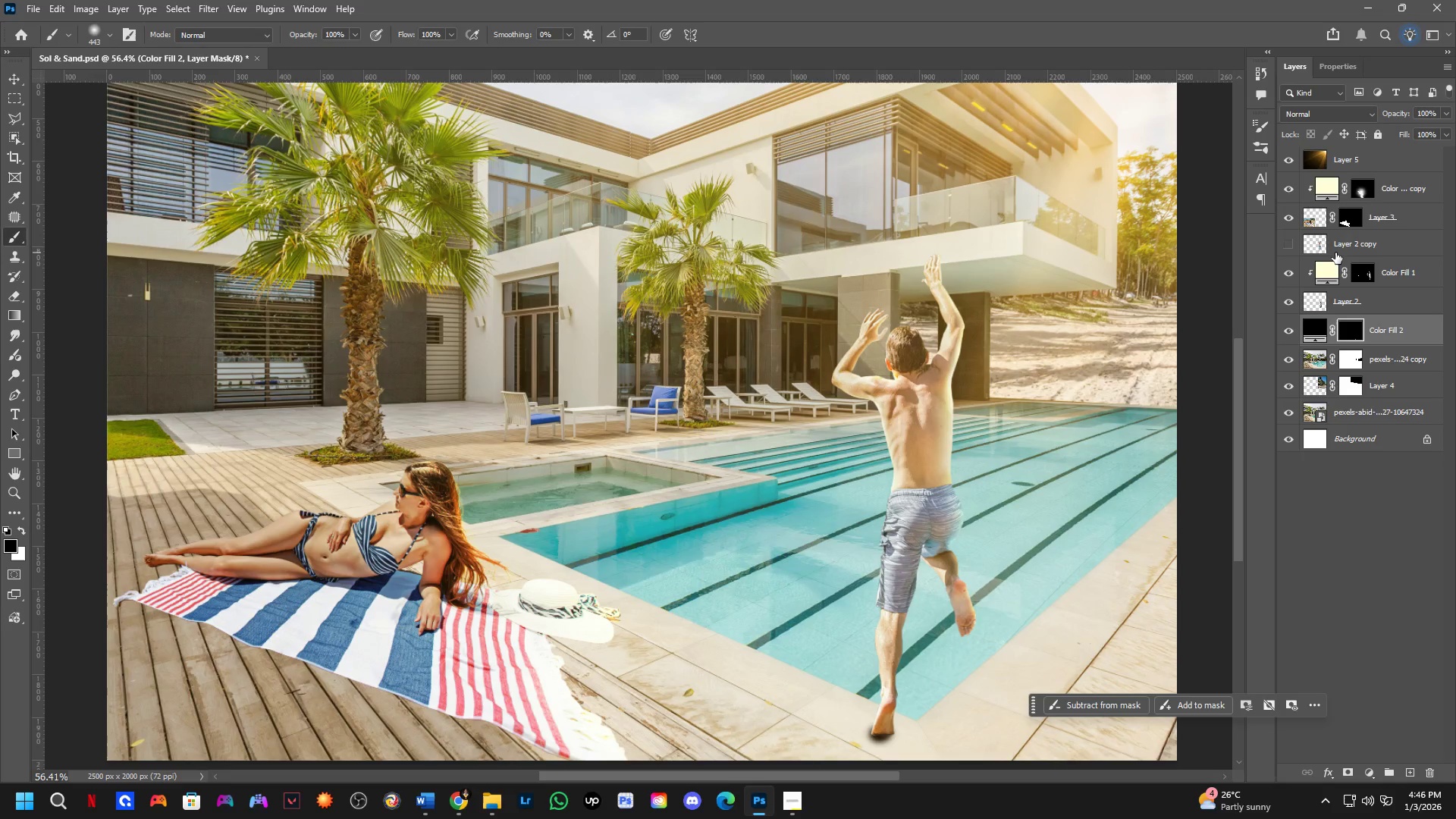 
key(Control+Z)
 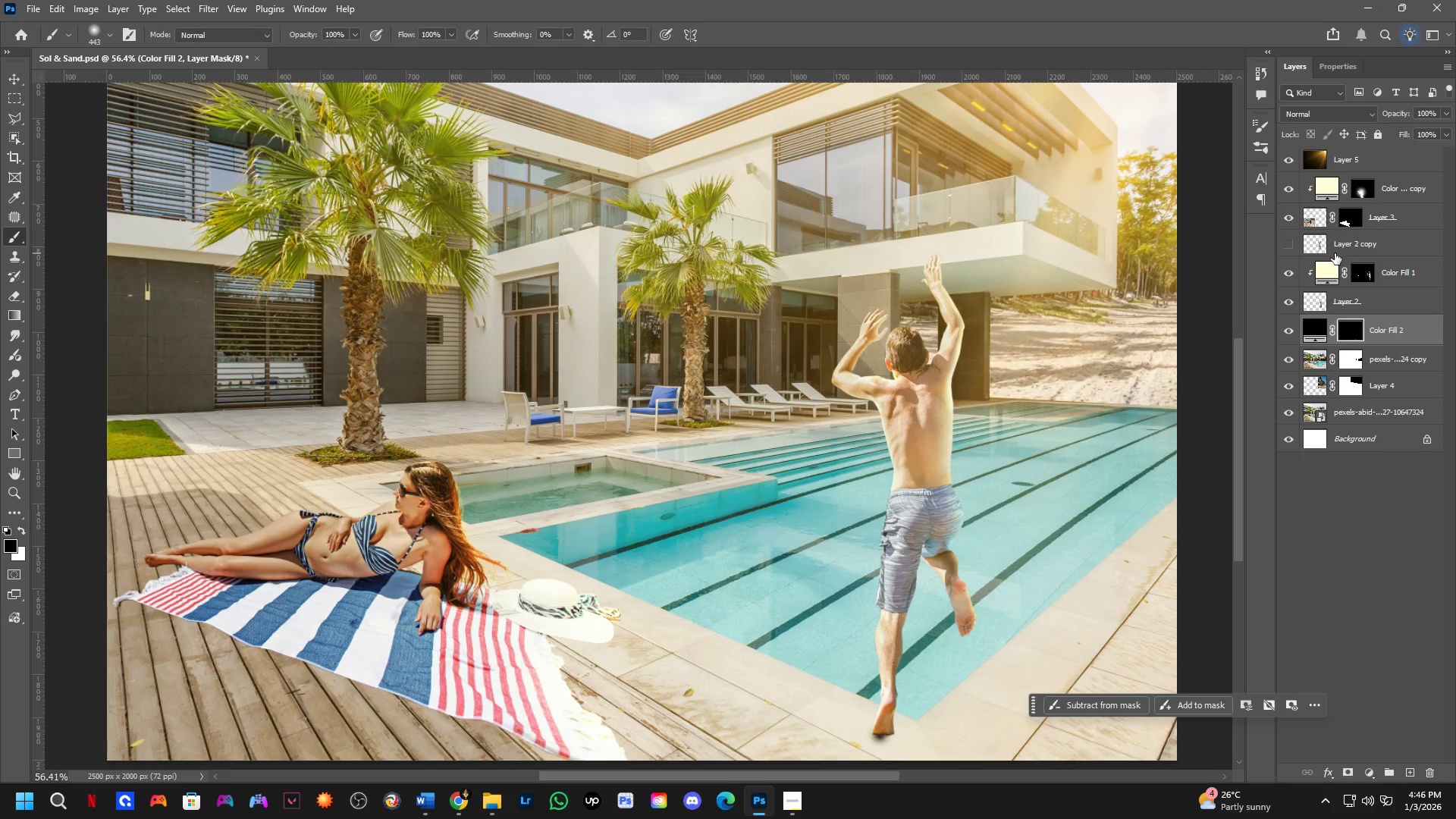 
key(Control+Z)
 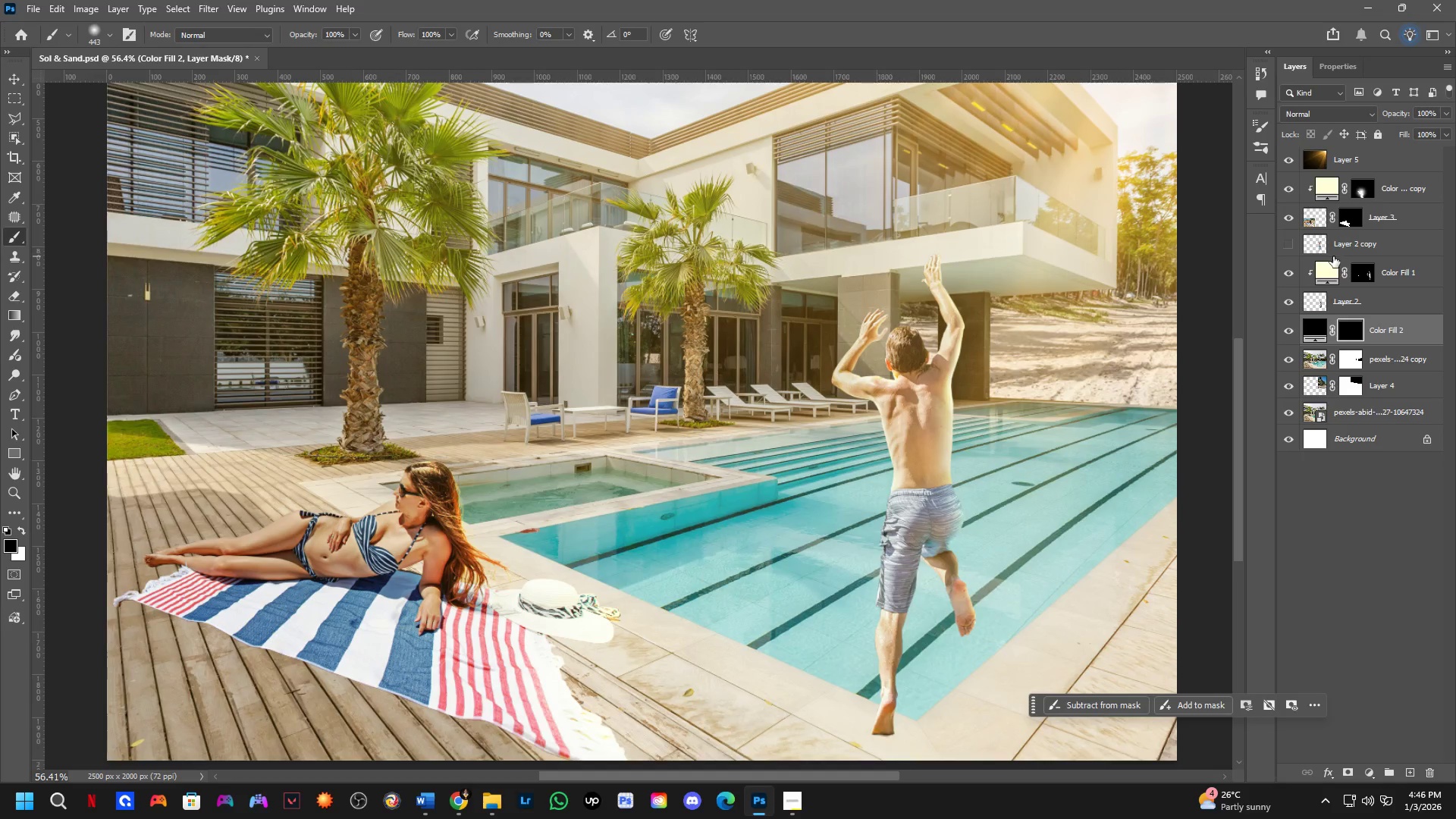 
key(Control+Z)
 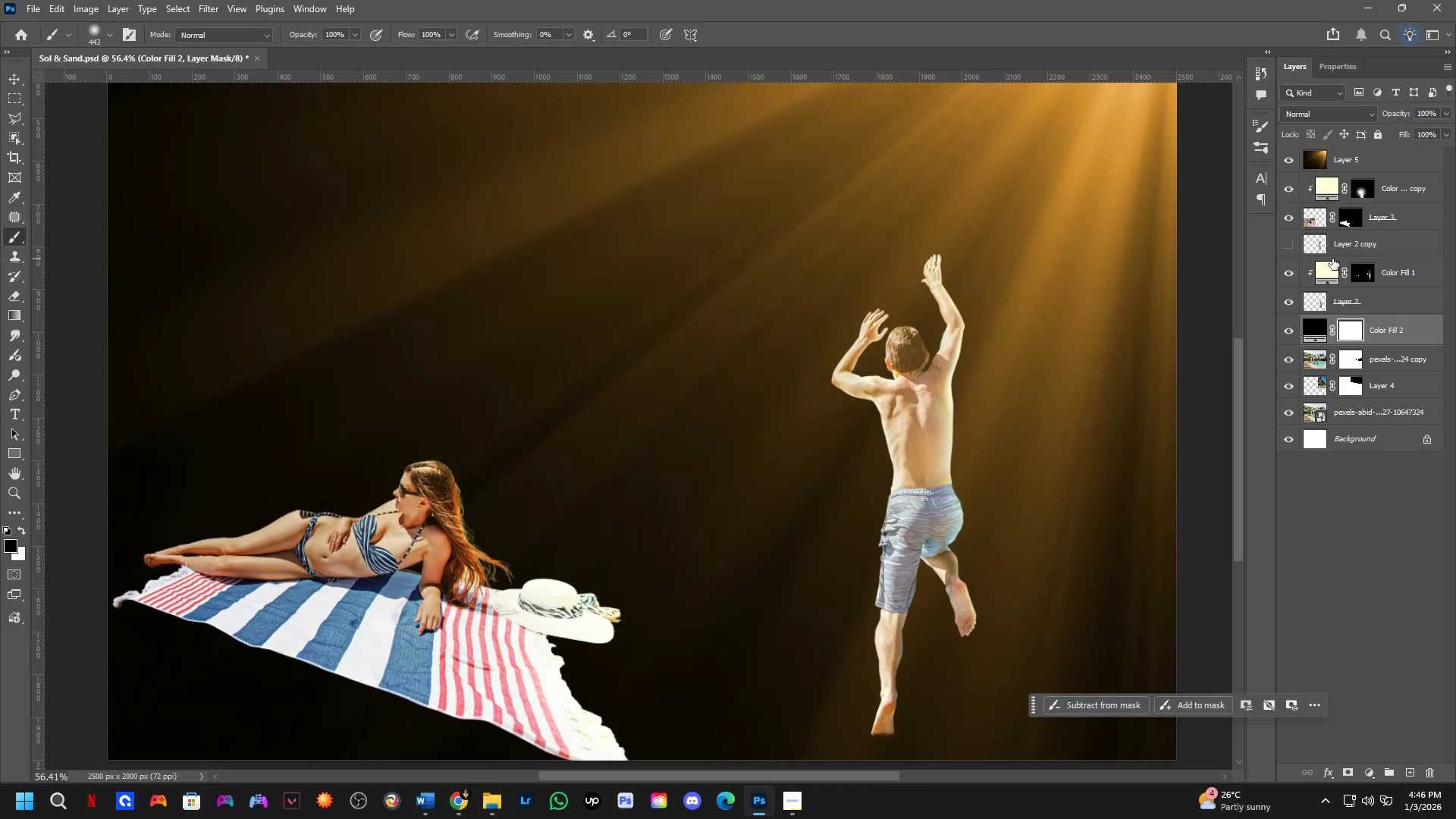 
key(Control+Z)
 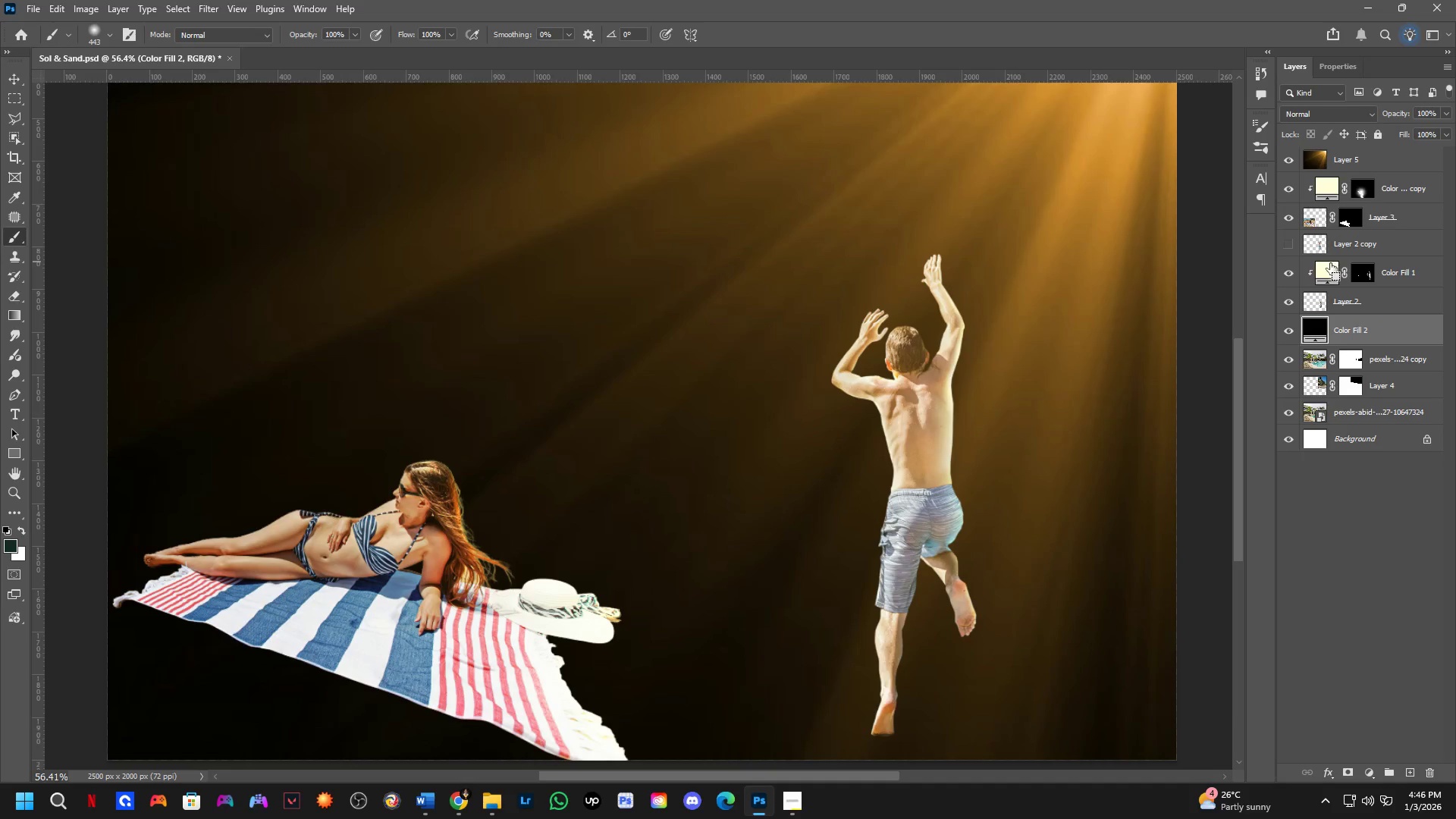 
key(Control+Z)
 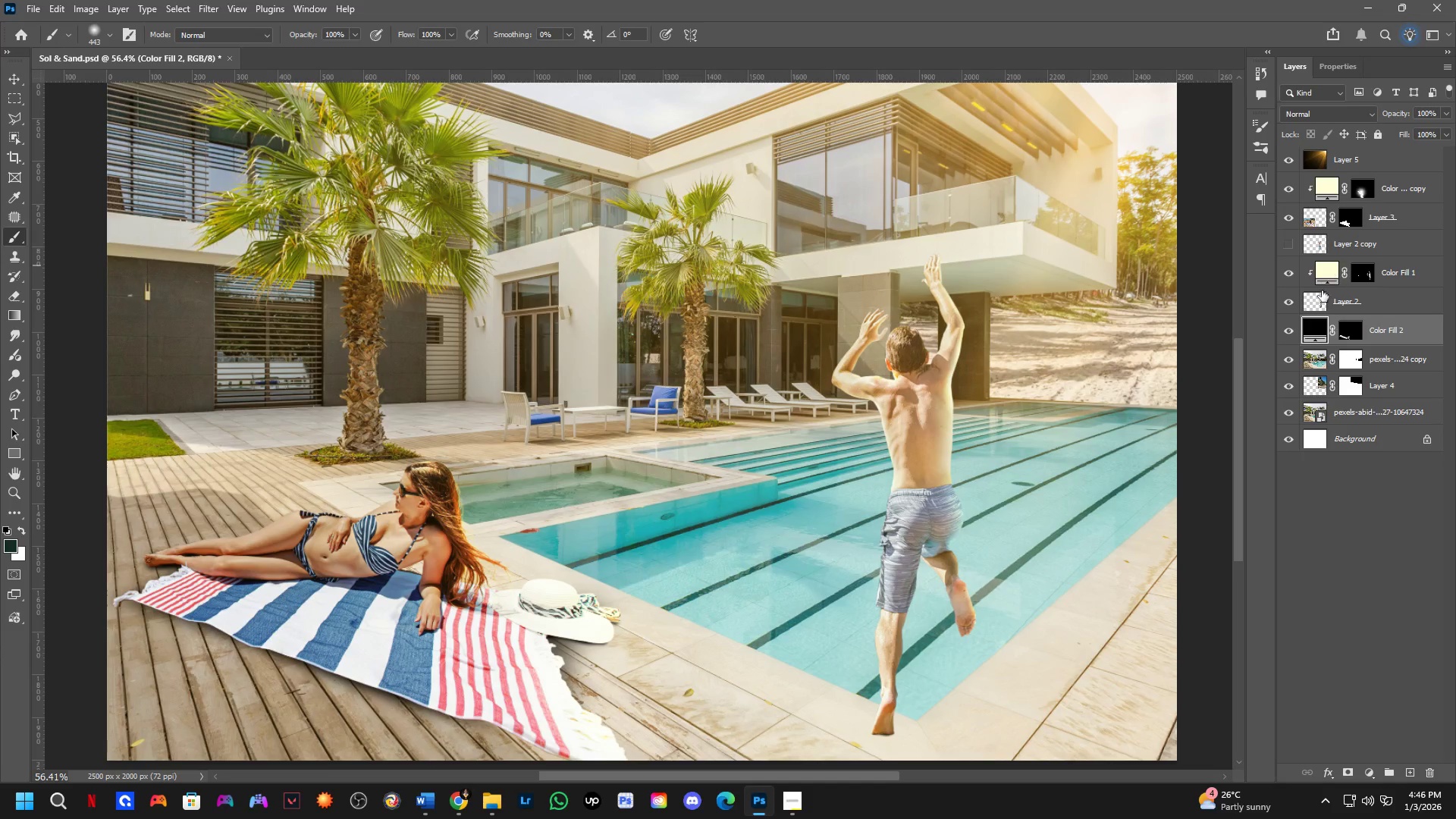 
key(Control+Z)
 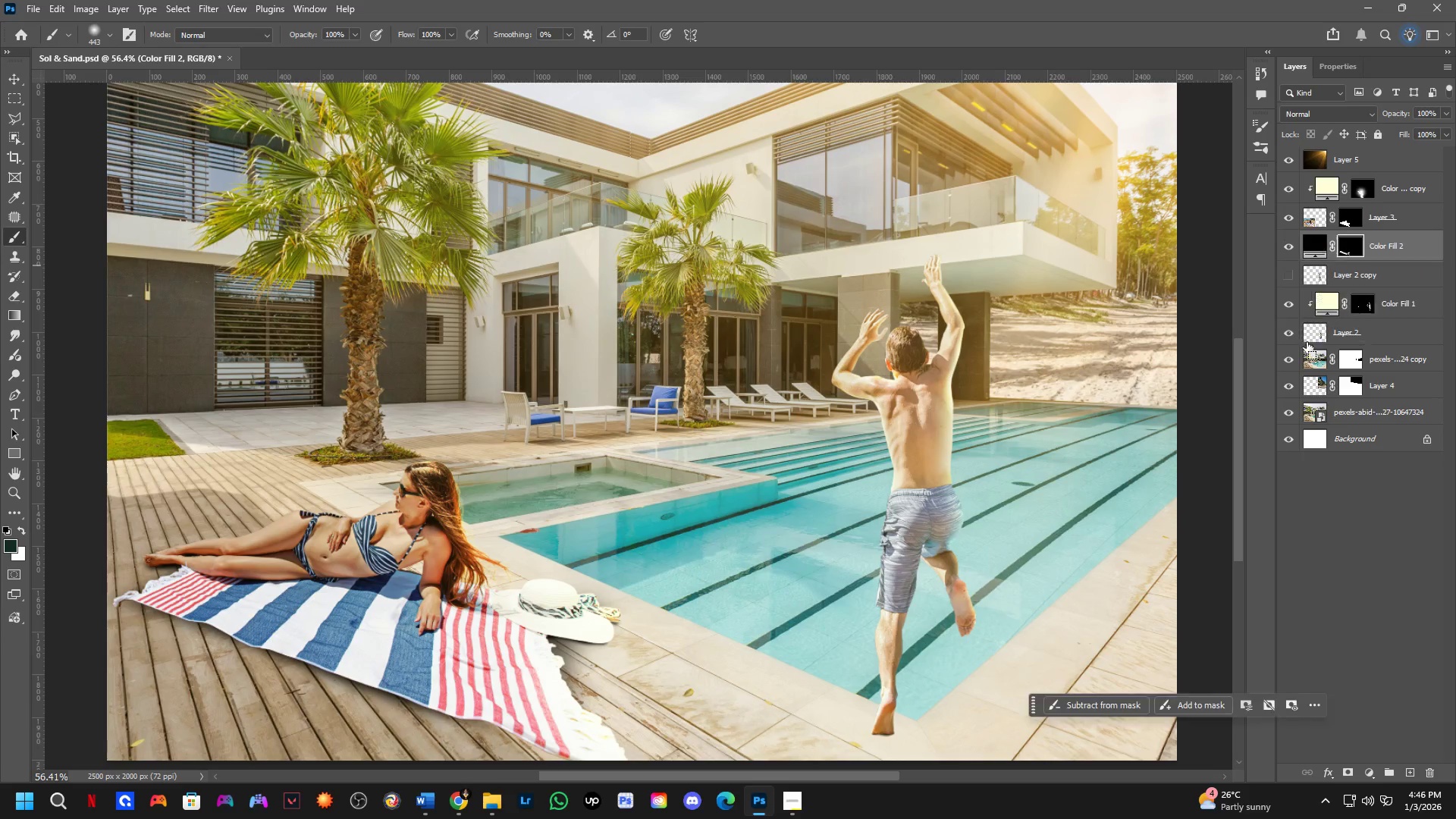 
key(Control+Z)
 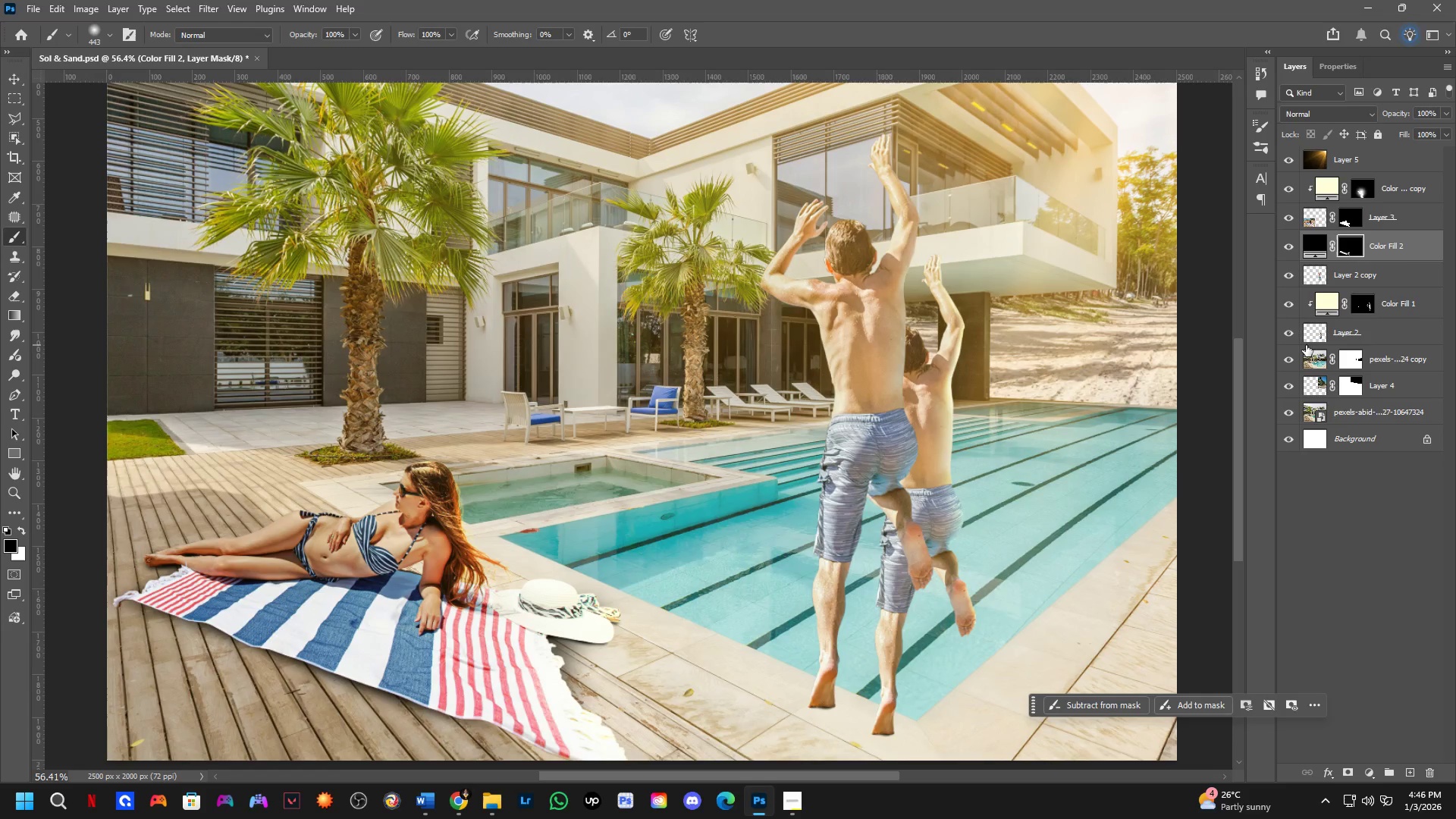 
key(Control+Shift+Z)
 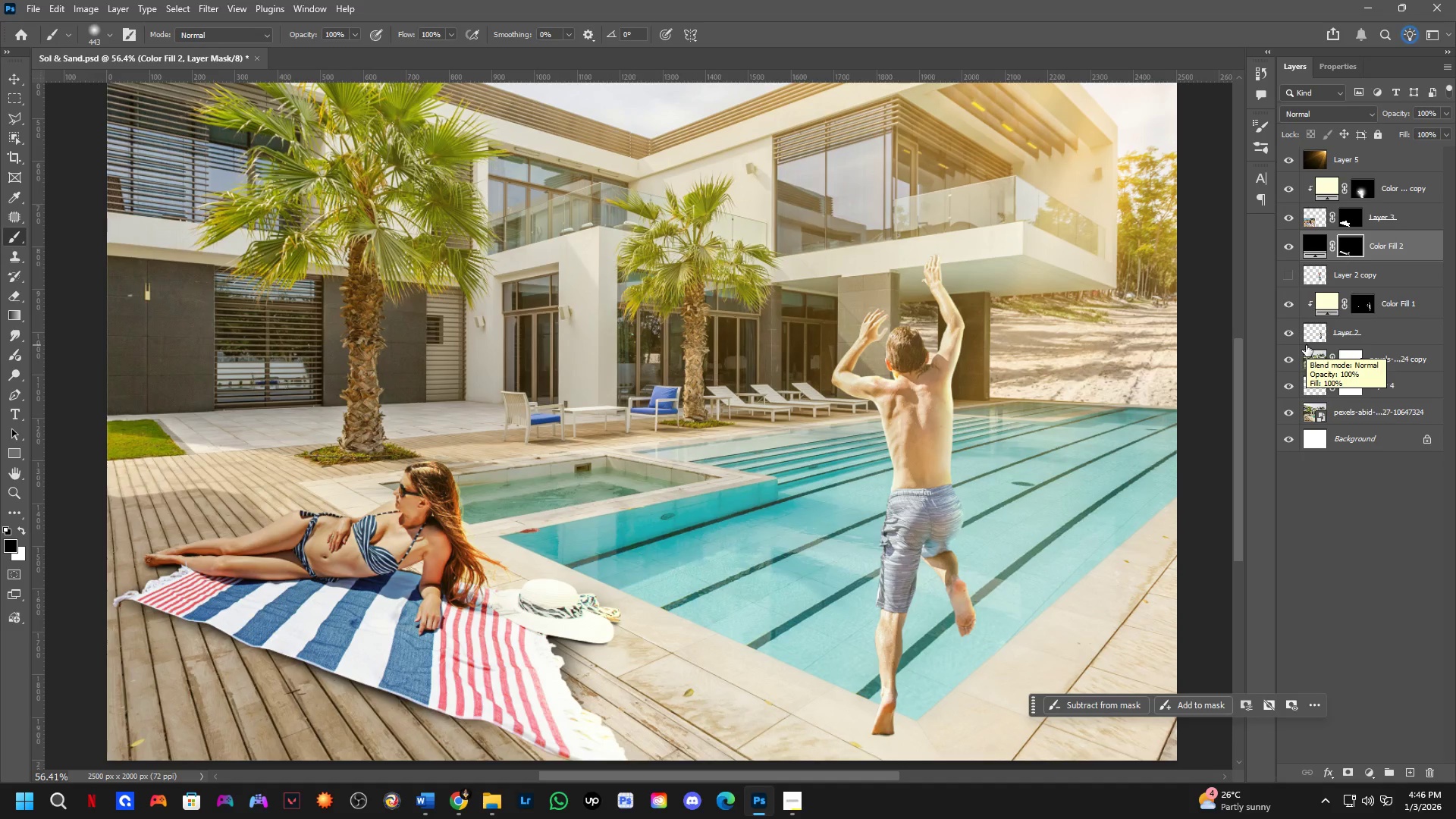 
hold_key(key=Space, duration=0.52)
 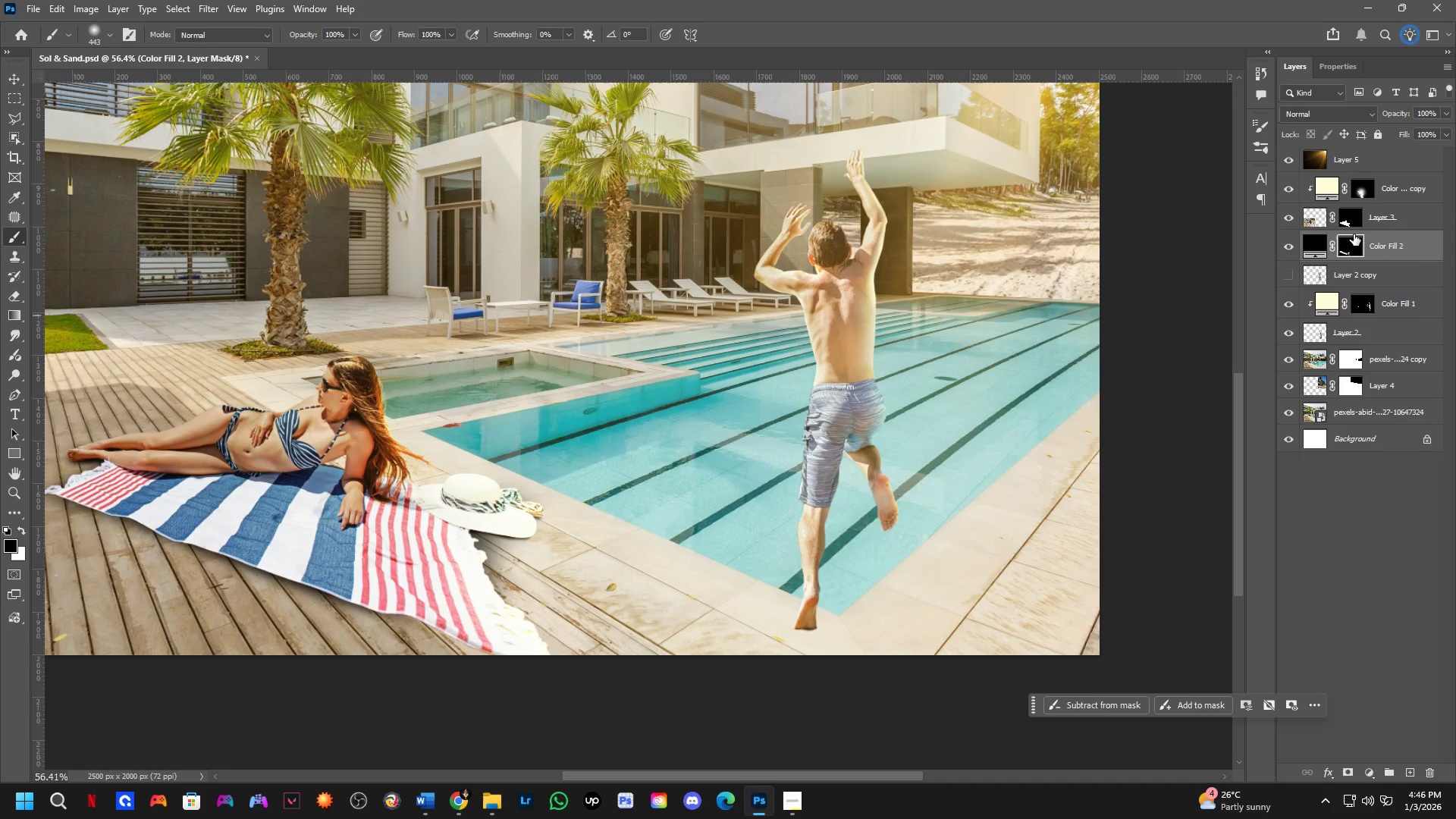 
left_click_drag(start_coordinate=[999, 519], to_coordinate=[922, 414])
 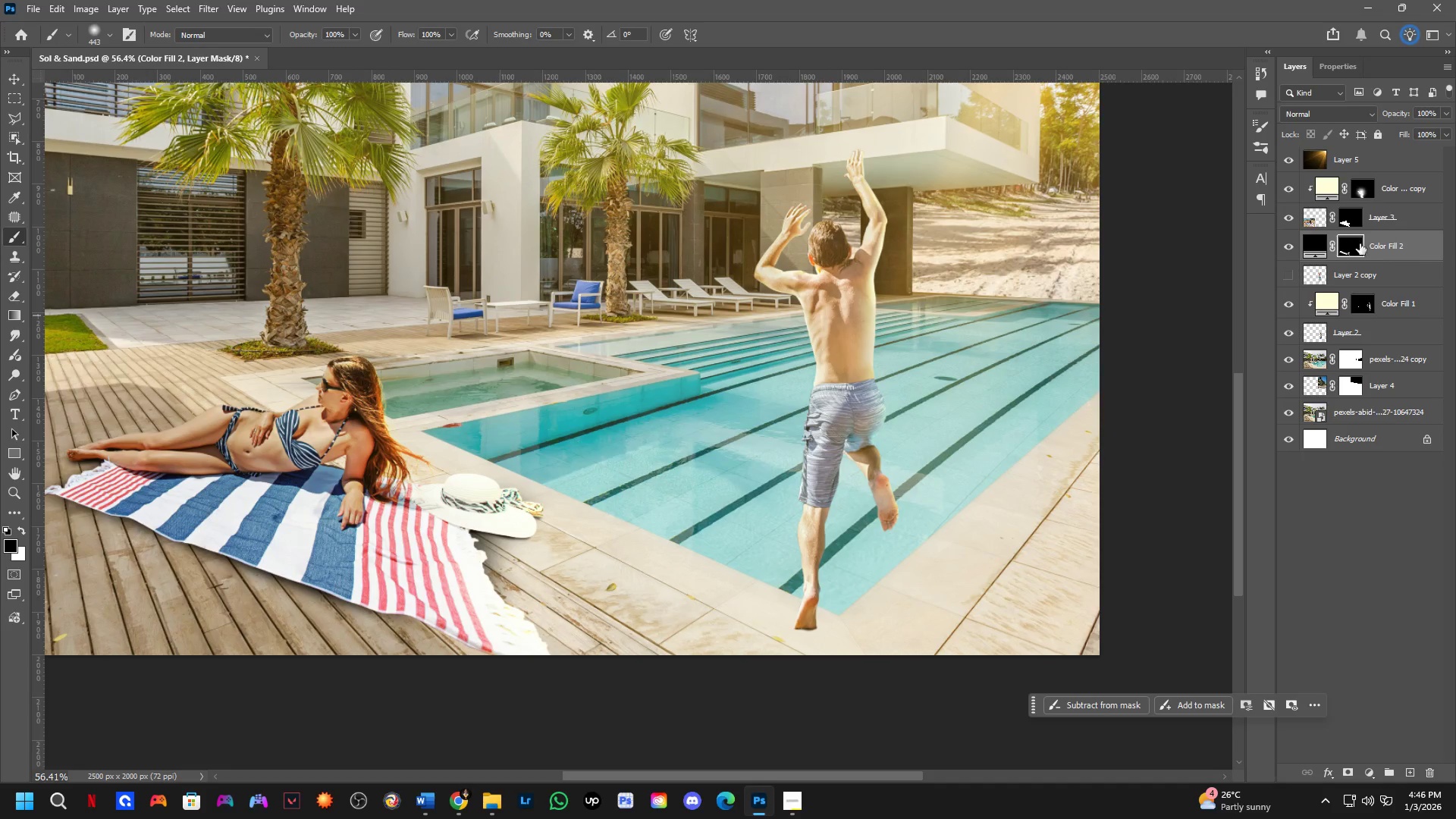 
key(Alt+AltLeft)
 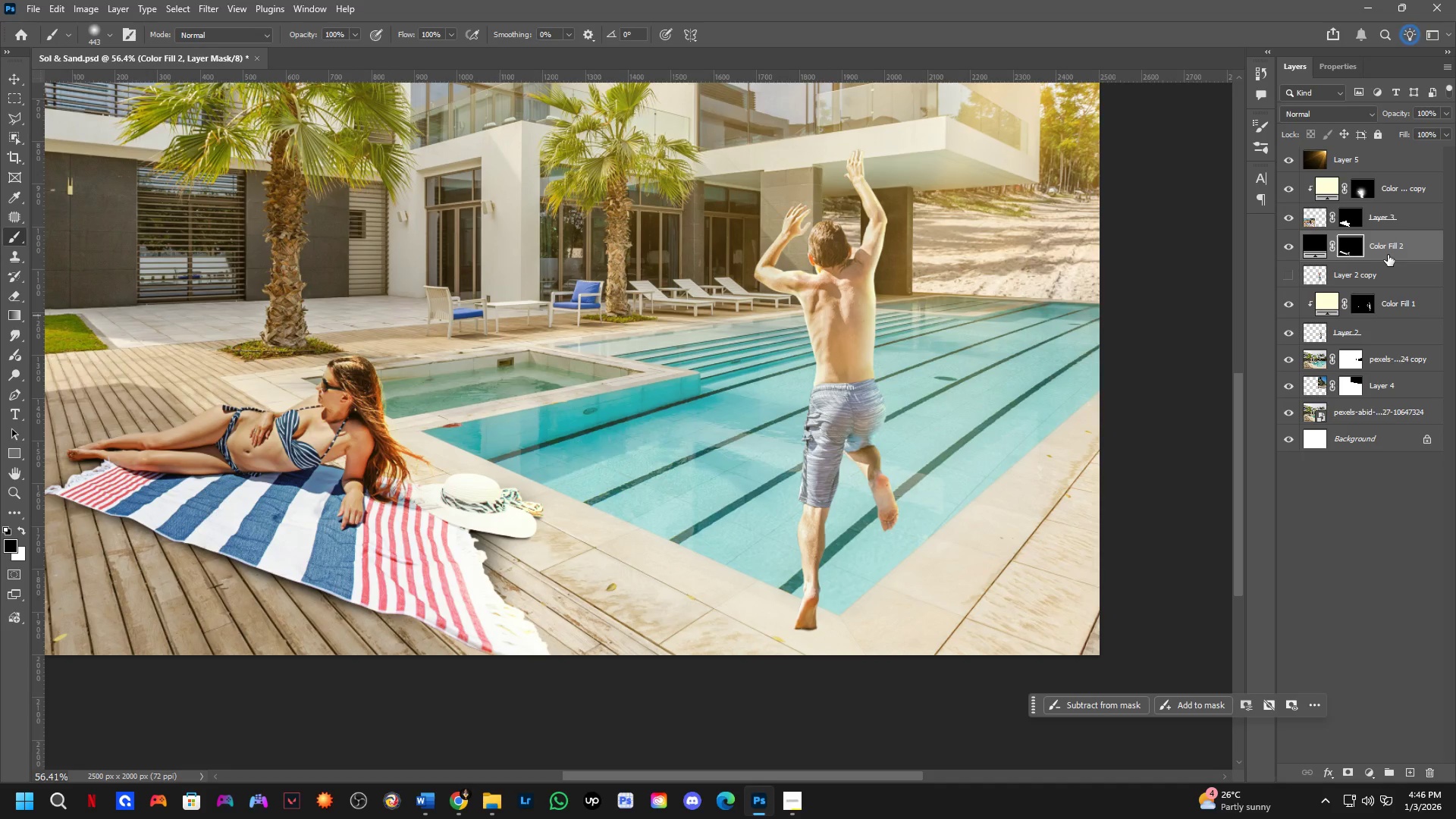 
key(Alt+Control+ControlLeft)
 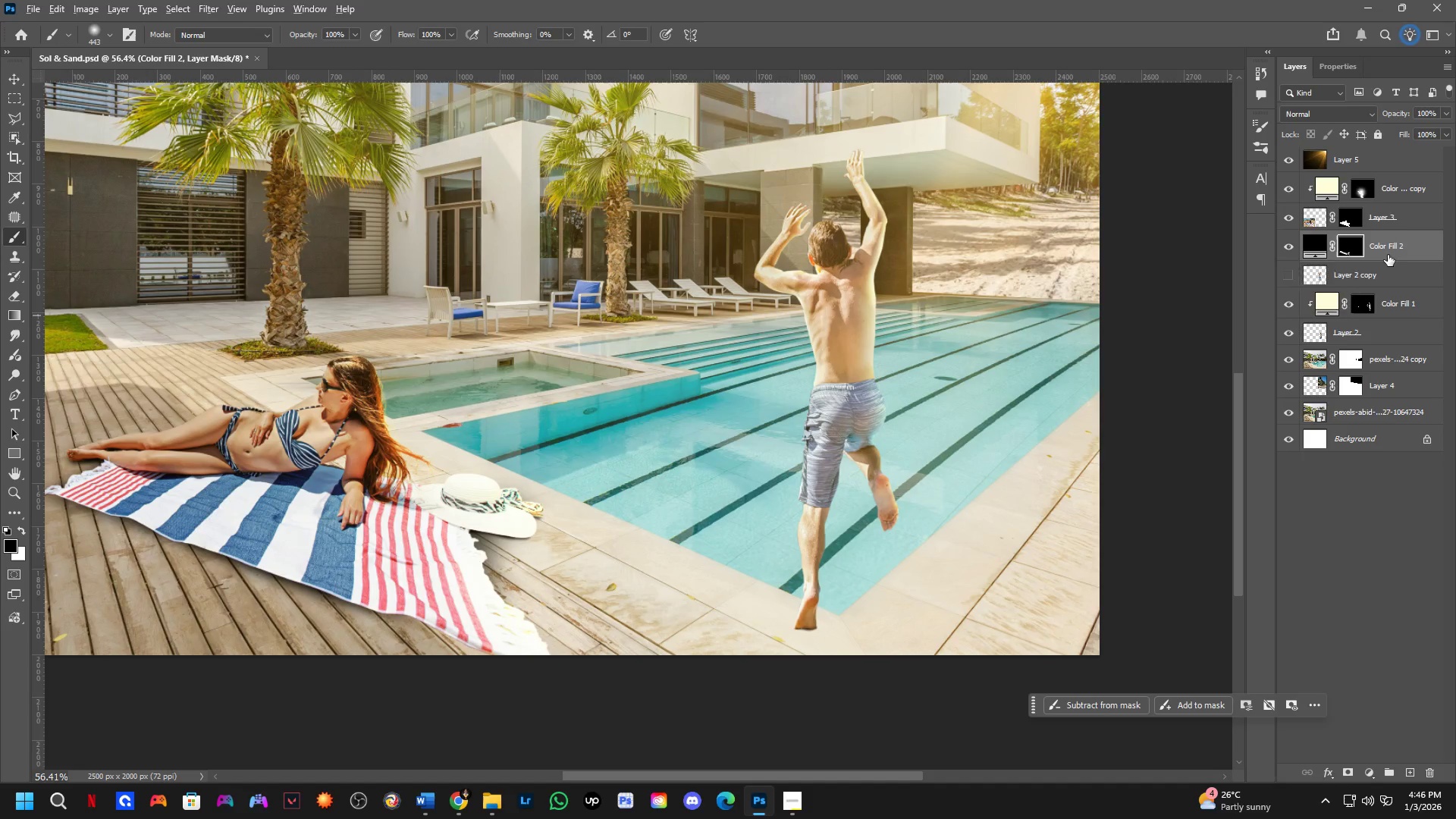 
left_click_drag(start_coordinate=[1388, 255], to_coordinate=[1401, 334])
 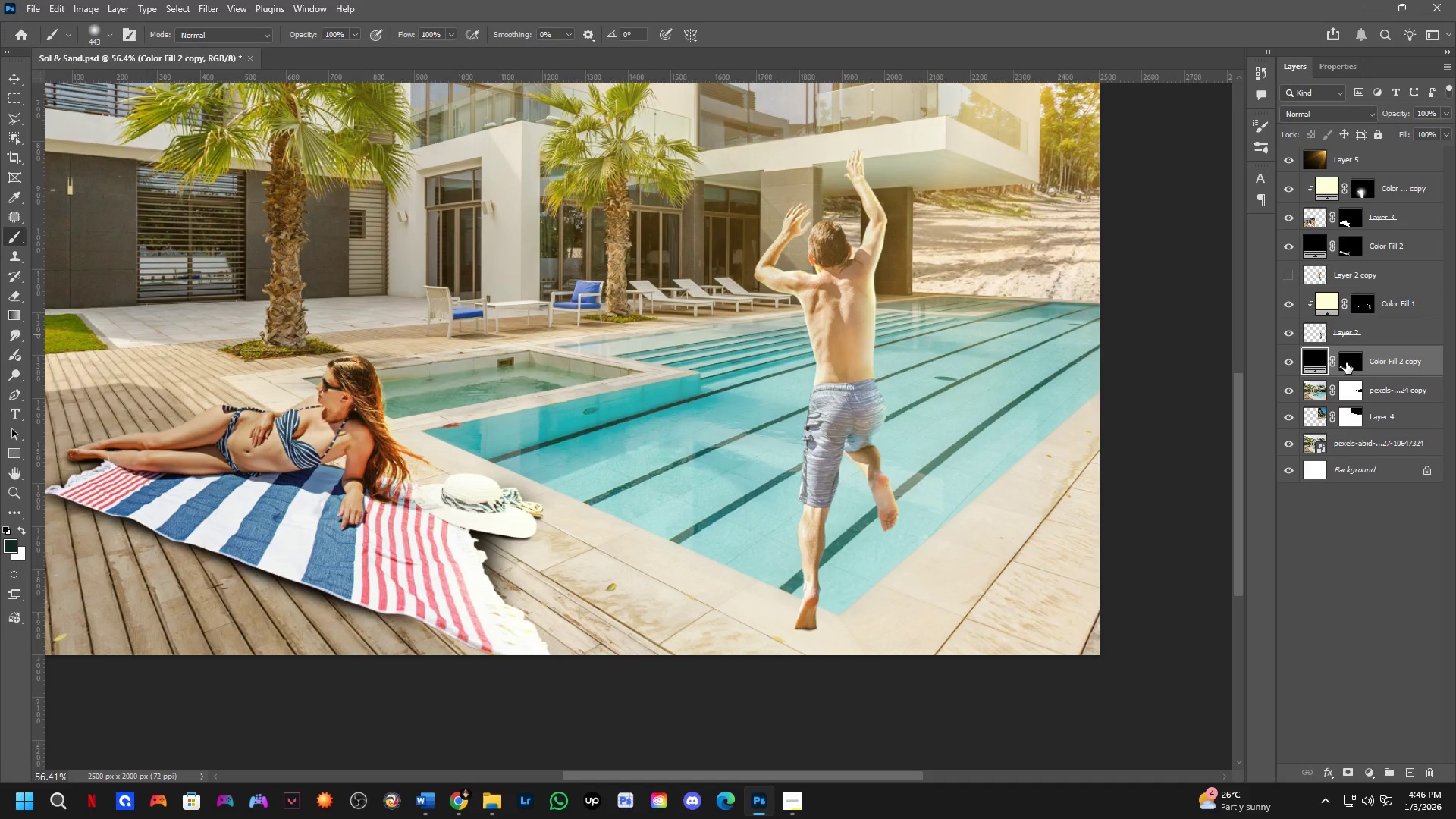 
left_click([1347, 362])
 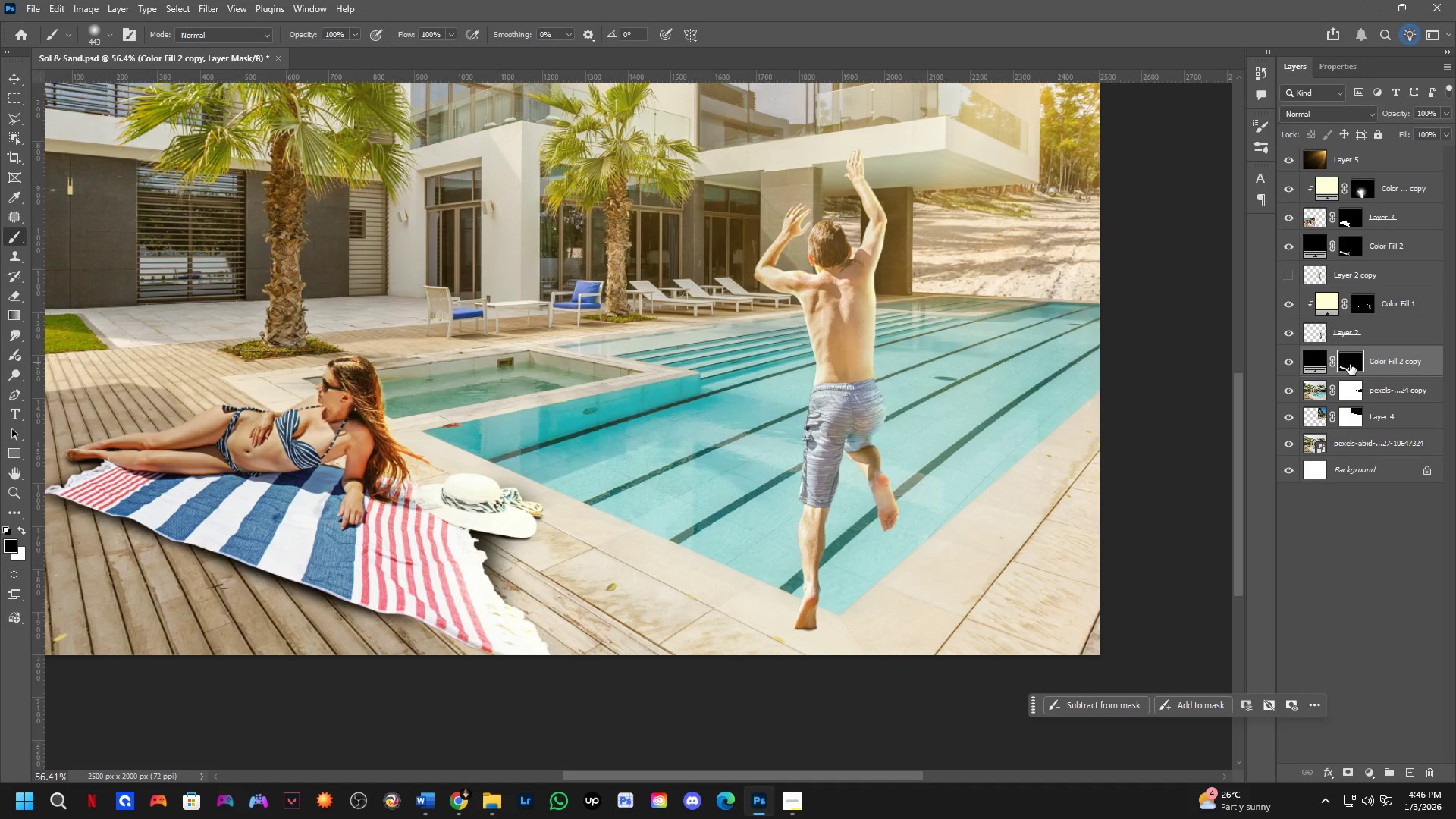 
key(Backspace)
 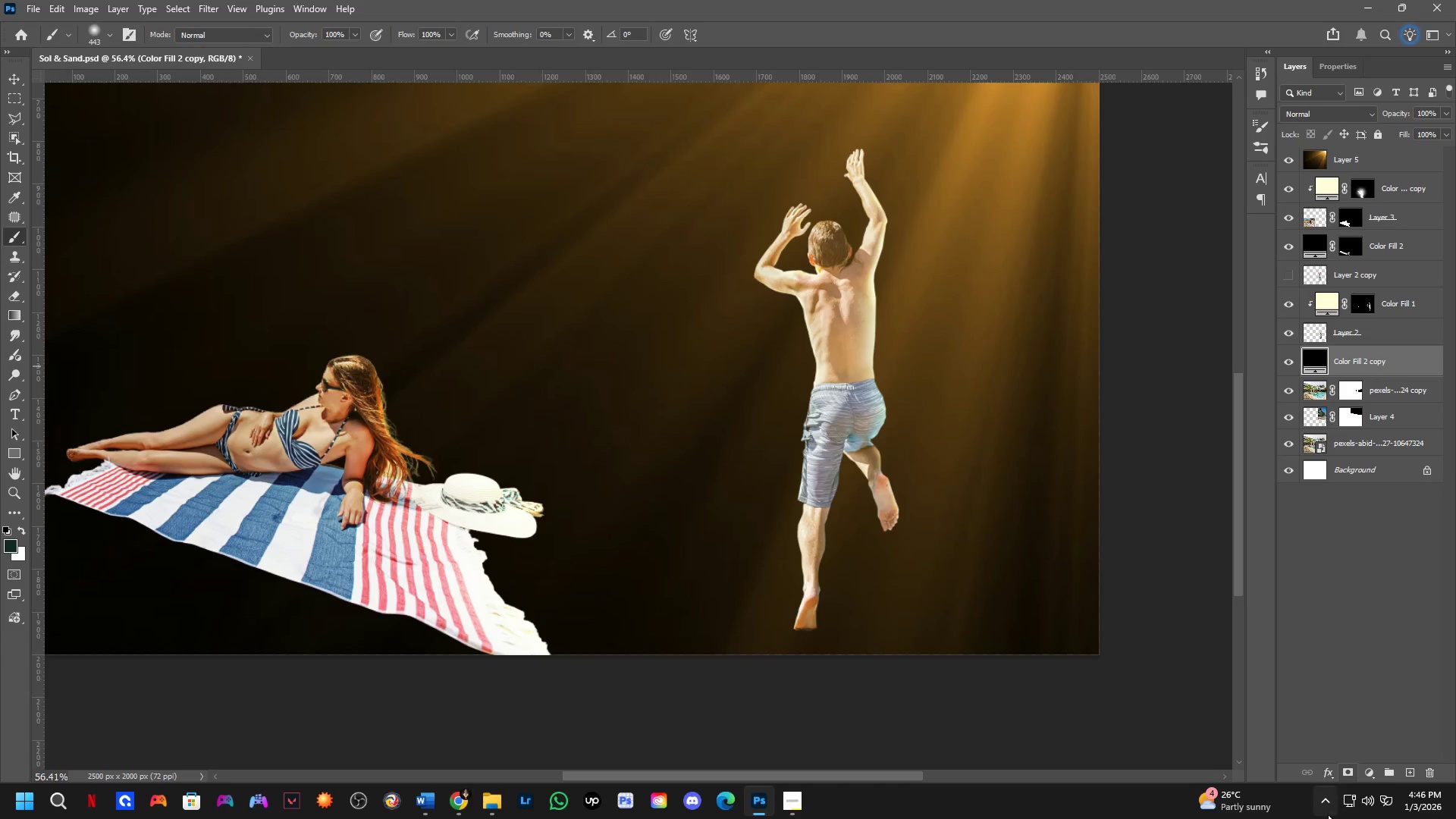 
left_click([1348, 774])
 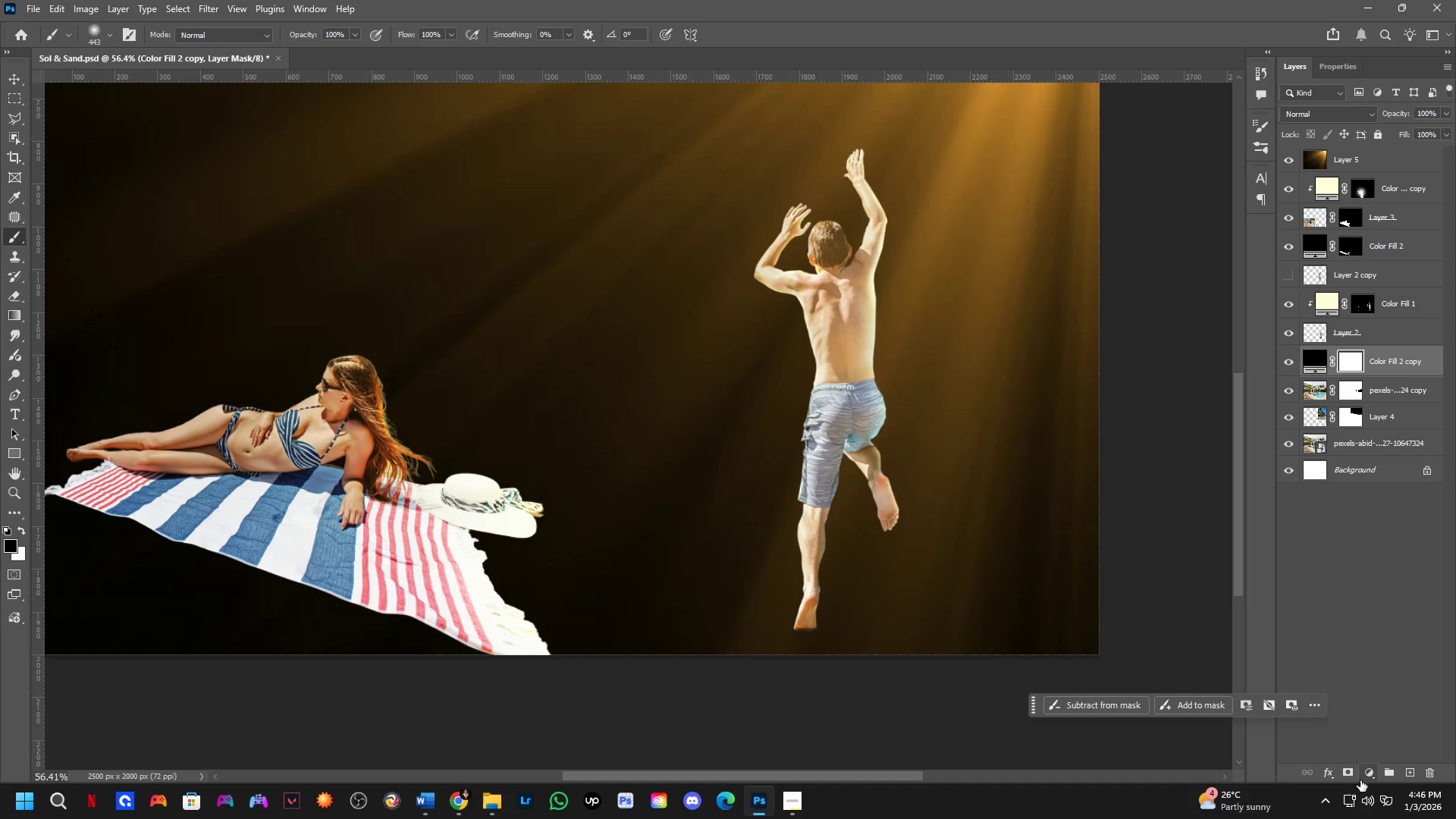 
key(Control+I)
 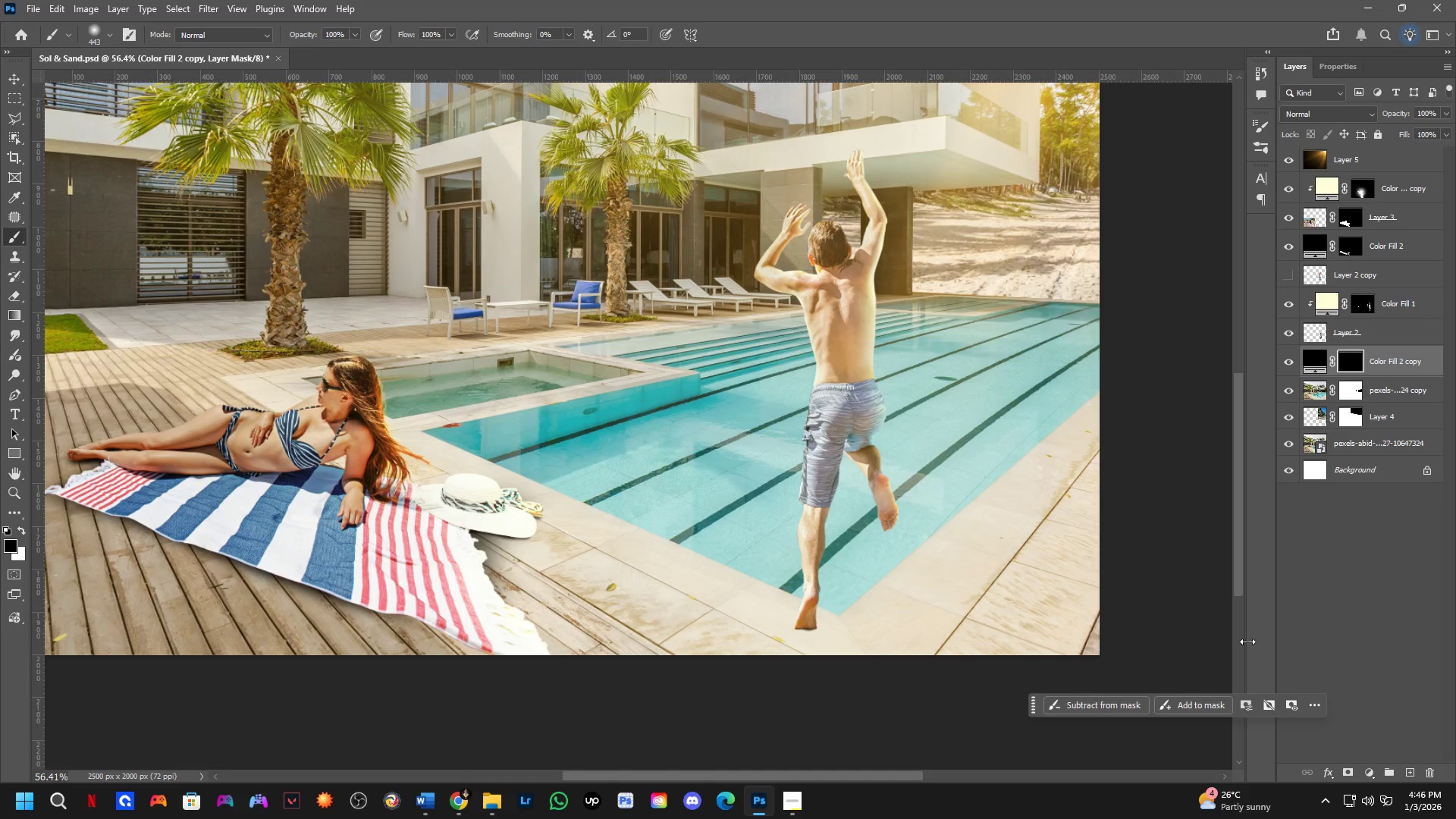 
left_click([816, 616])
 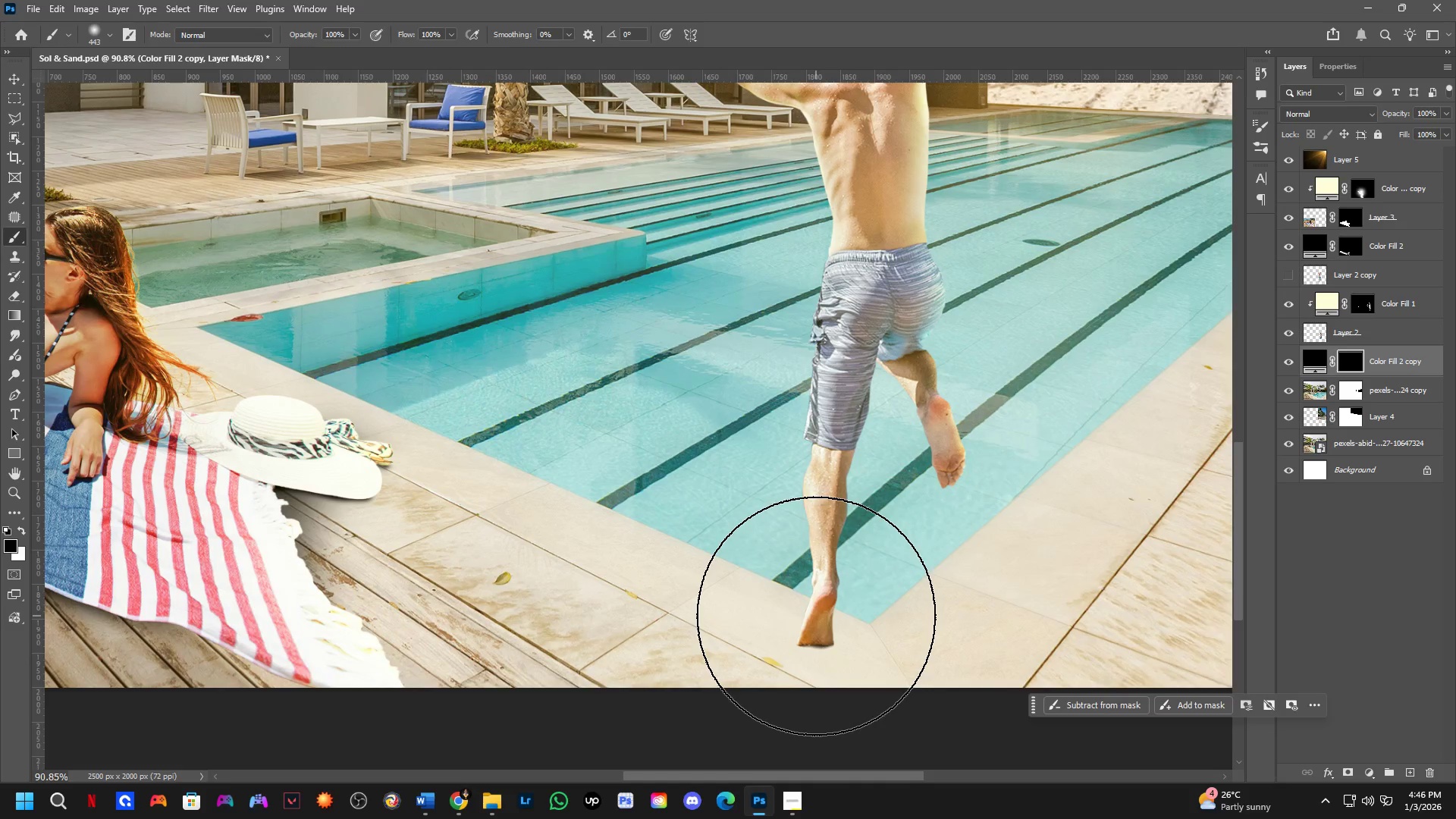 
scroll: coordinate [836, 657], scroll_direction: up, amount: 5.0
 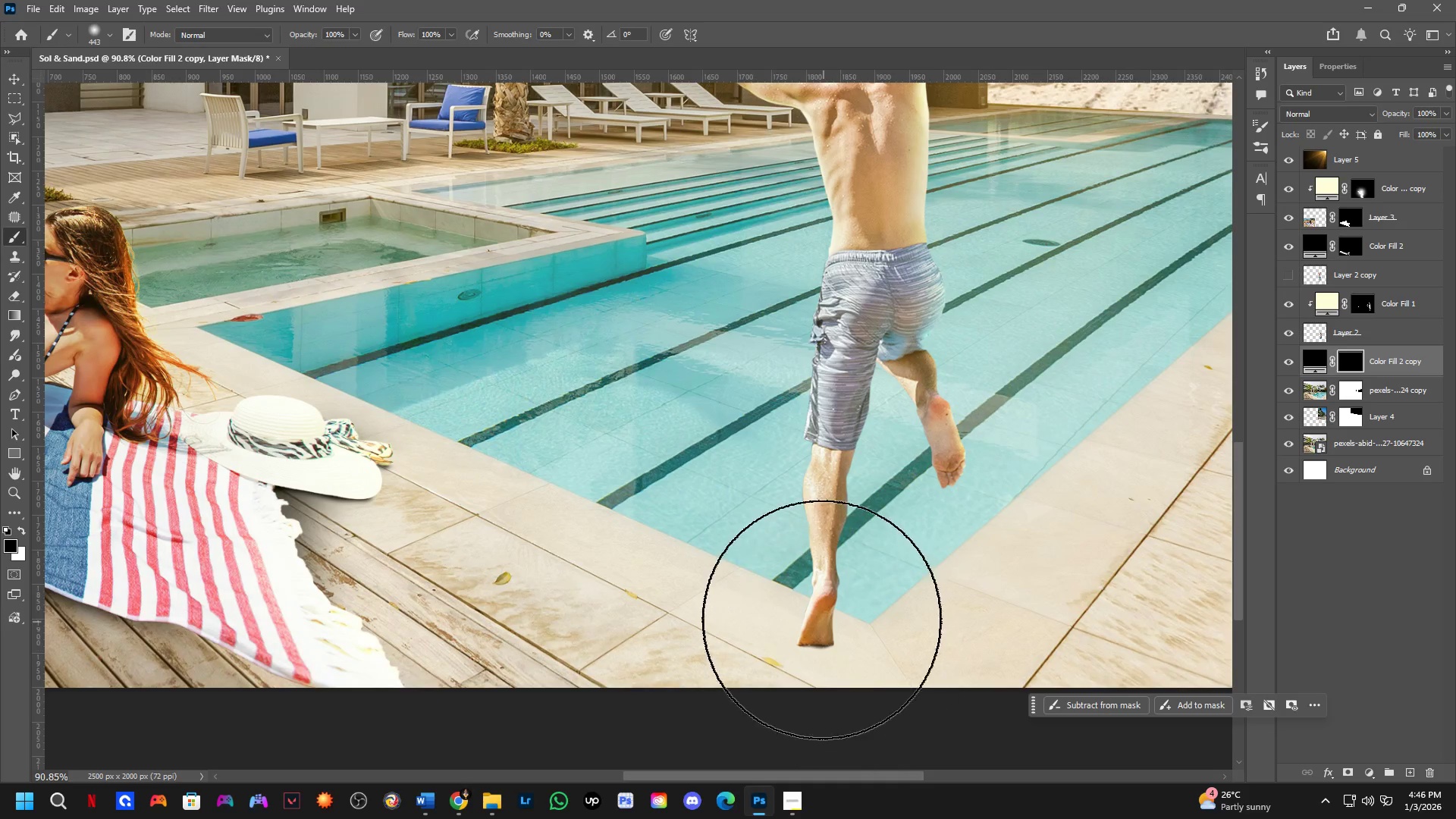 
key(X)
 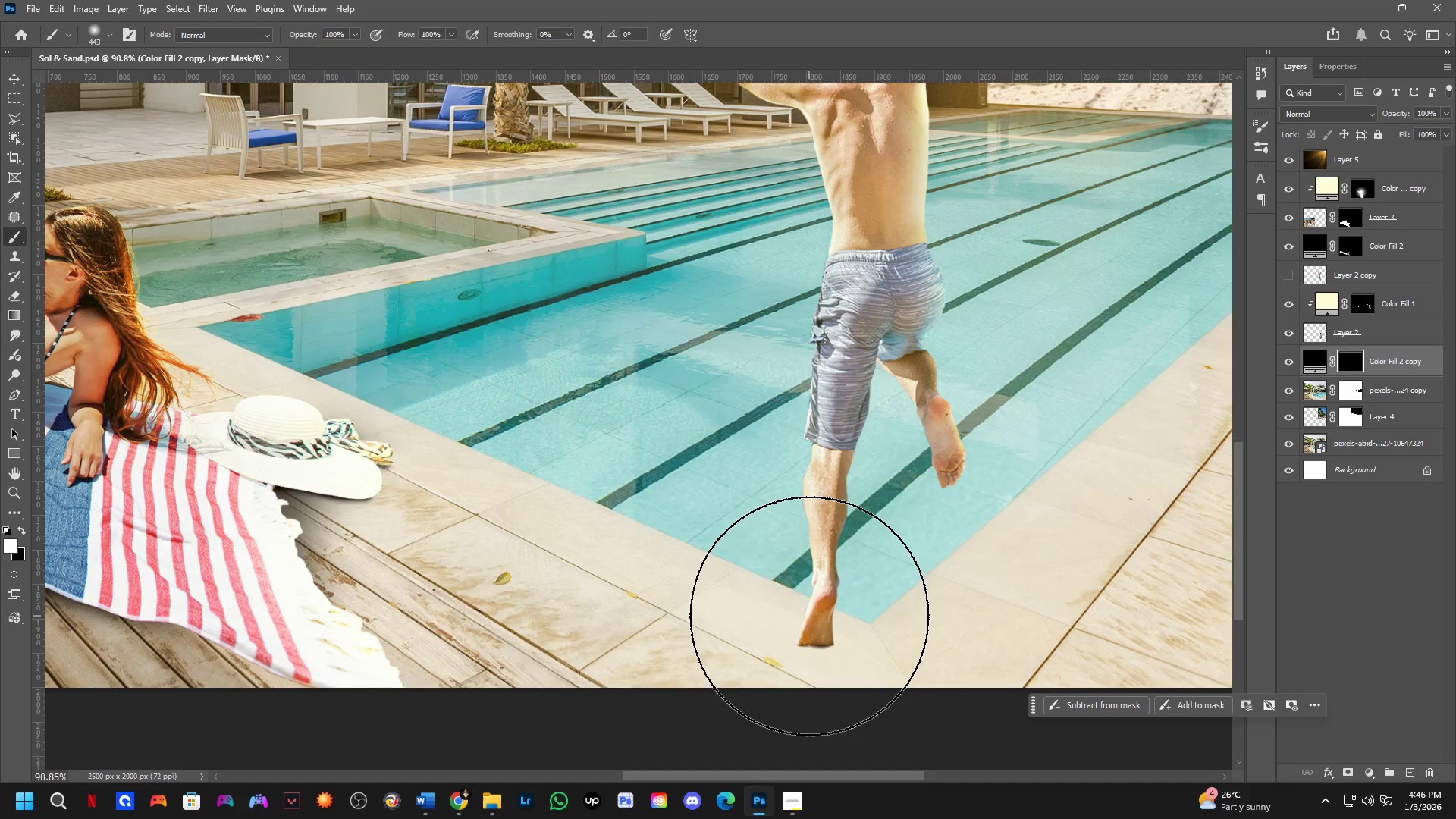 
double_click([809, 616])
 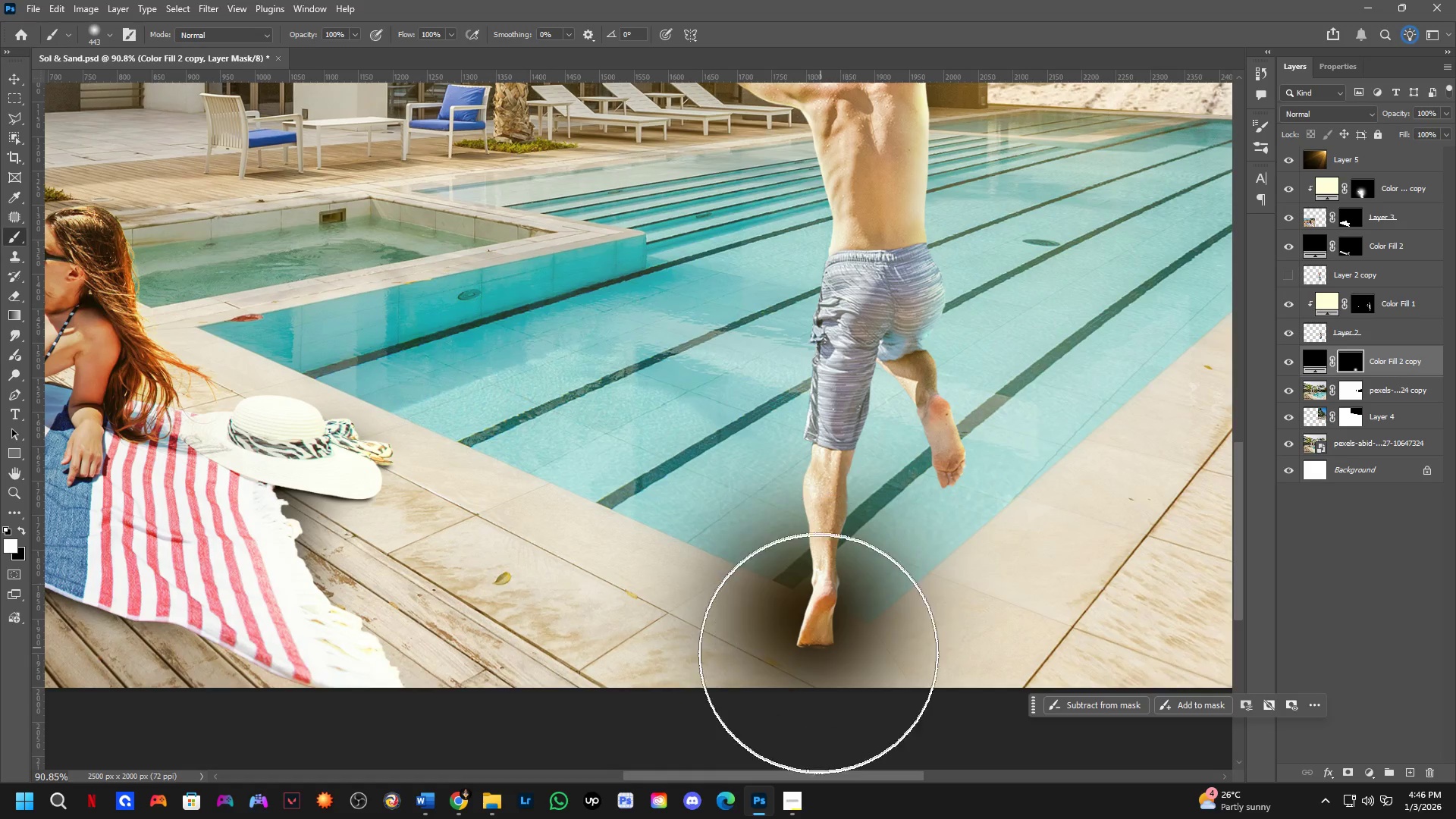 
key(Control+ControlLeft)
 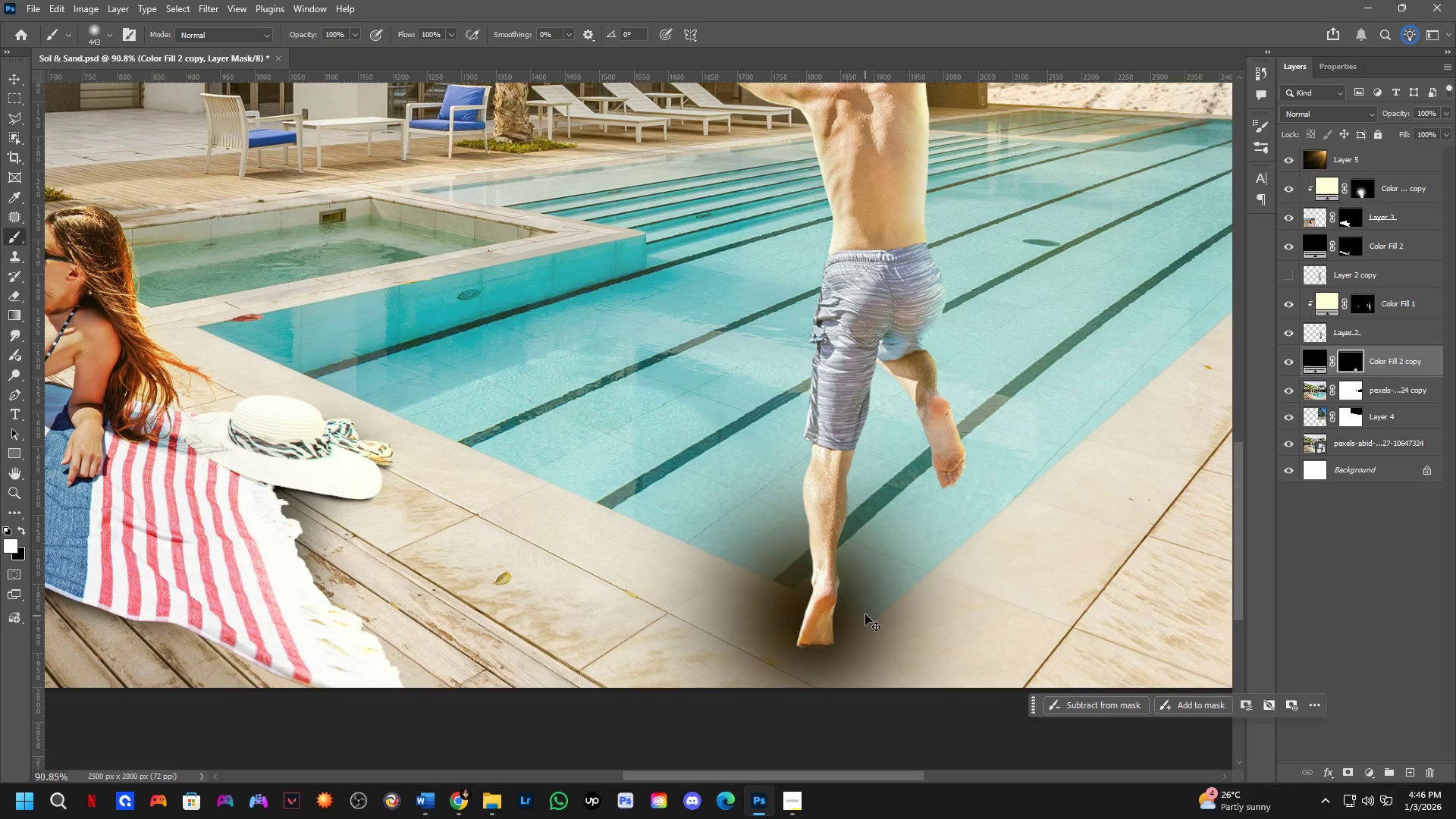 
key(Control+Z)
 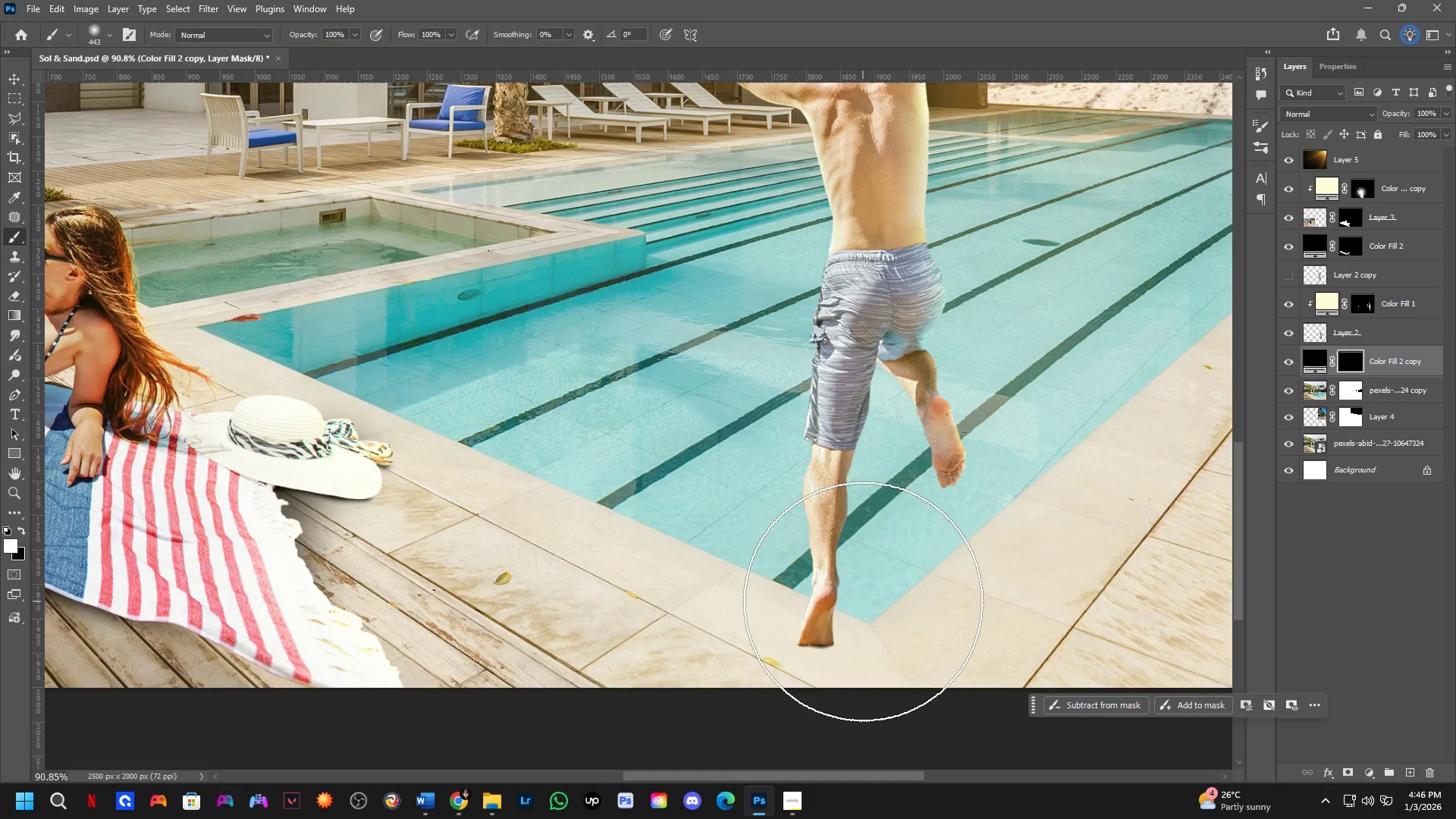 
hold_key(key=AltLeft, duration=0.55)
 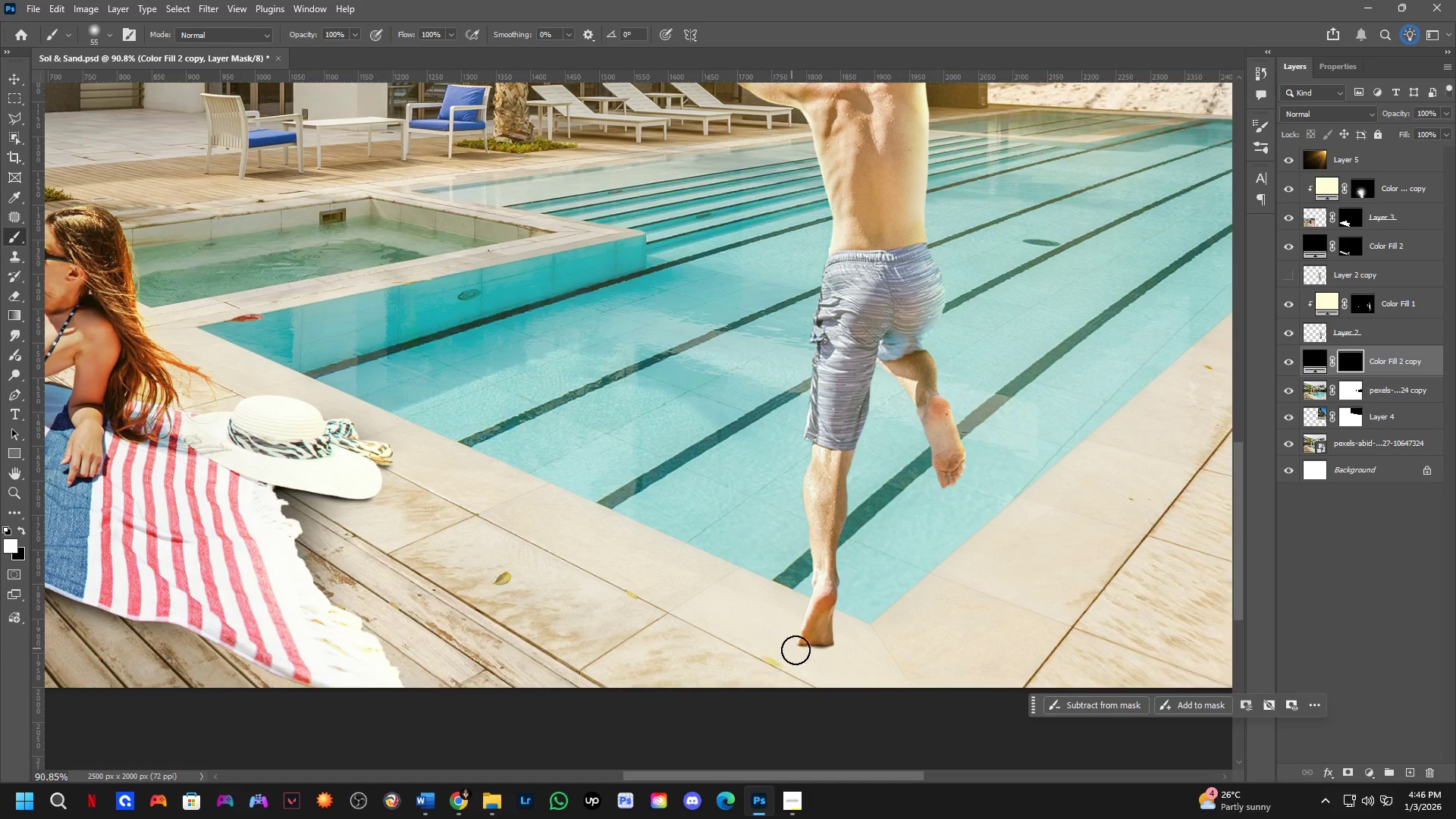 
left_click_drag(start_coordinate=[808, 652], to_coordinate=[815, 708])
 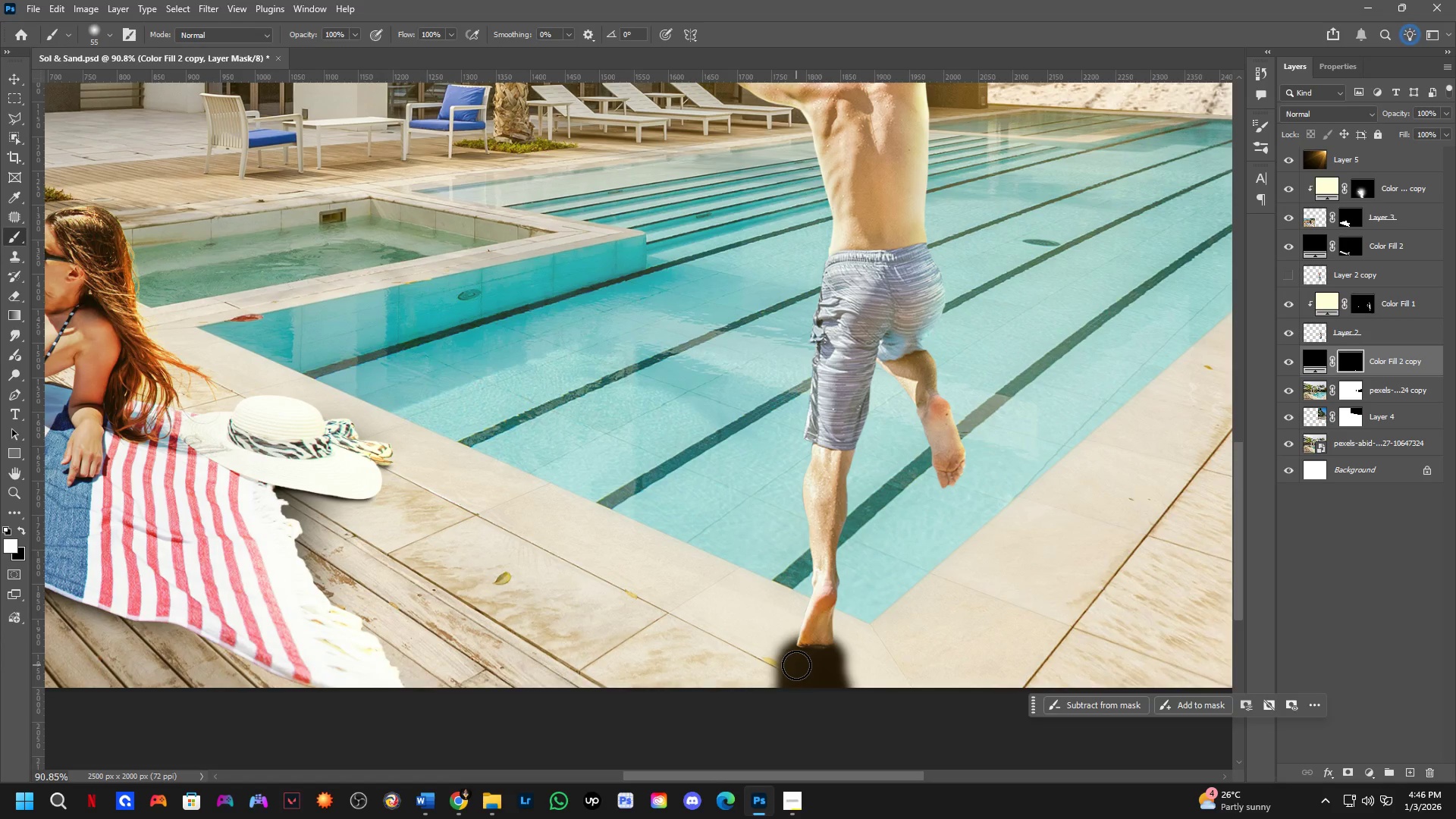 
left_click_drag(start_coordinate=[798, 655], to_coordinate=[775, 712])
 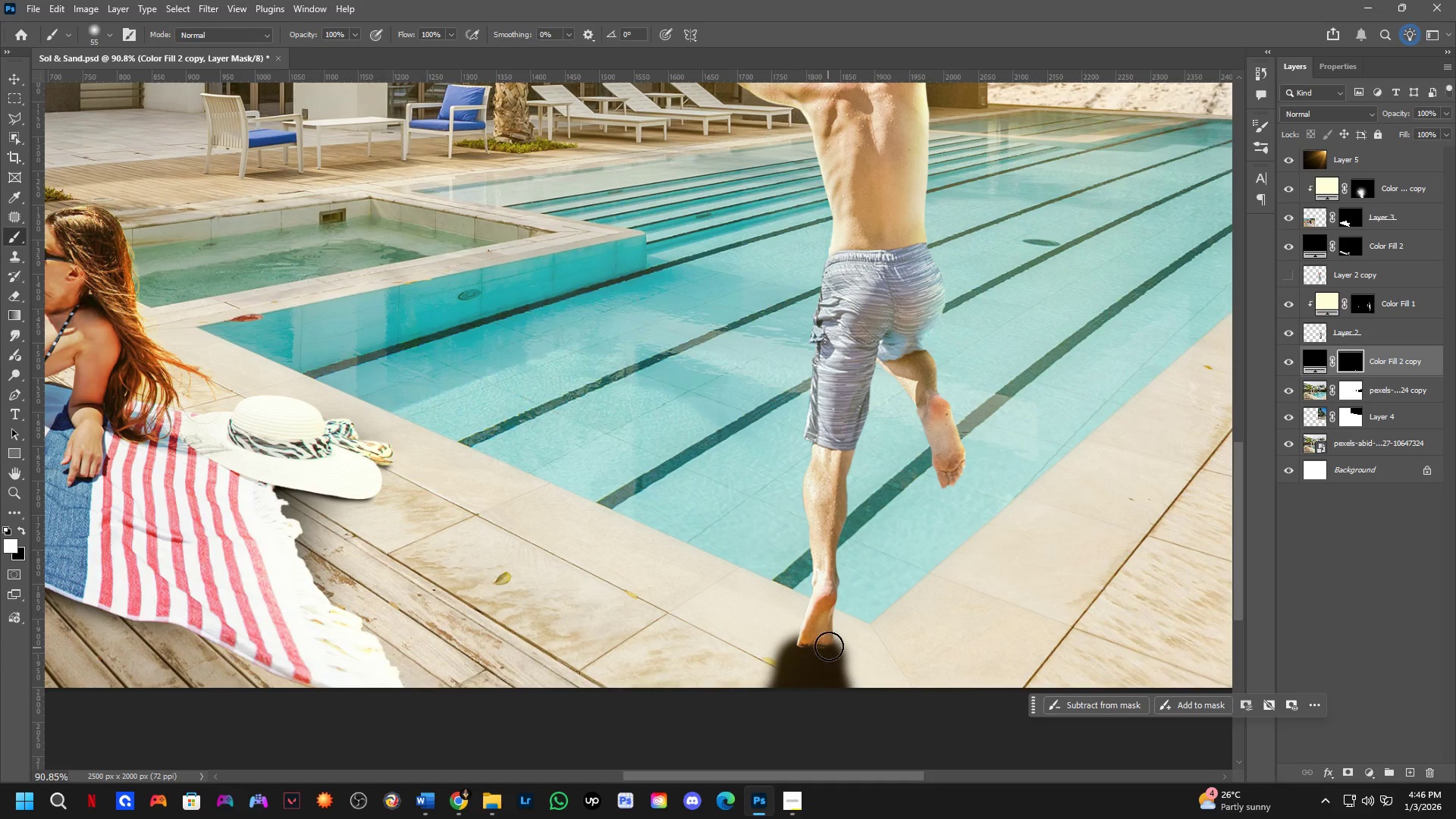 
hold_key(key=AltLeft, duration=0.31)
 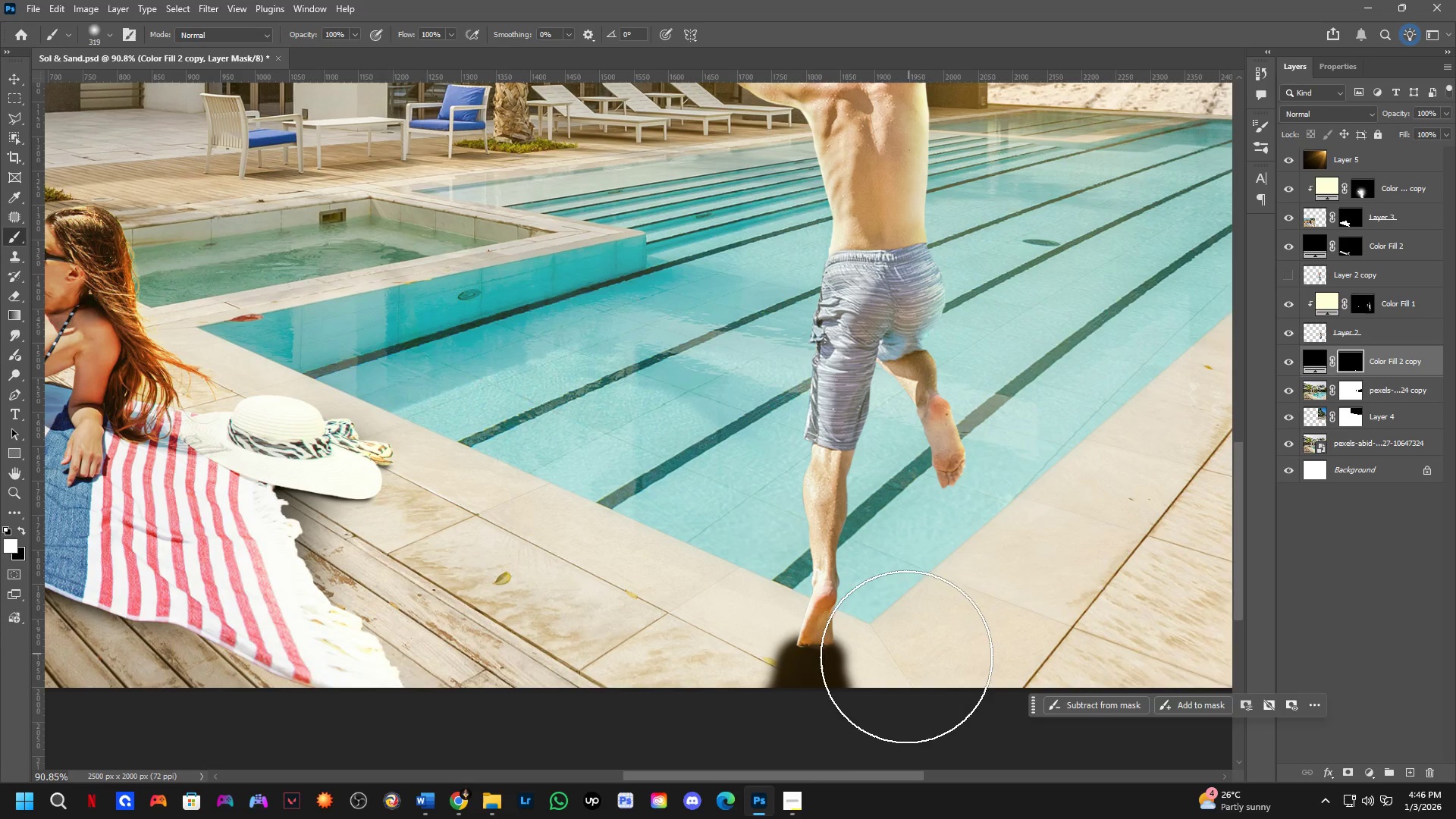 
key(X)
 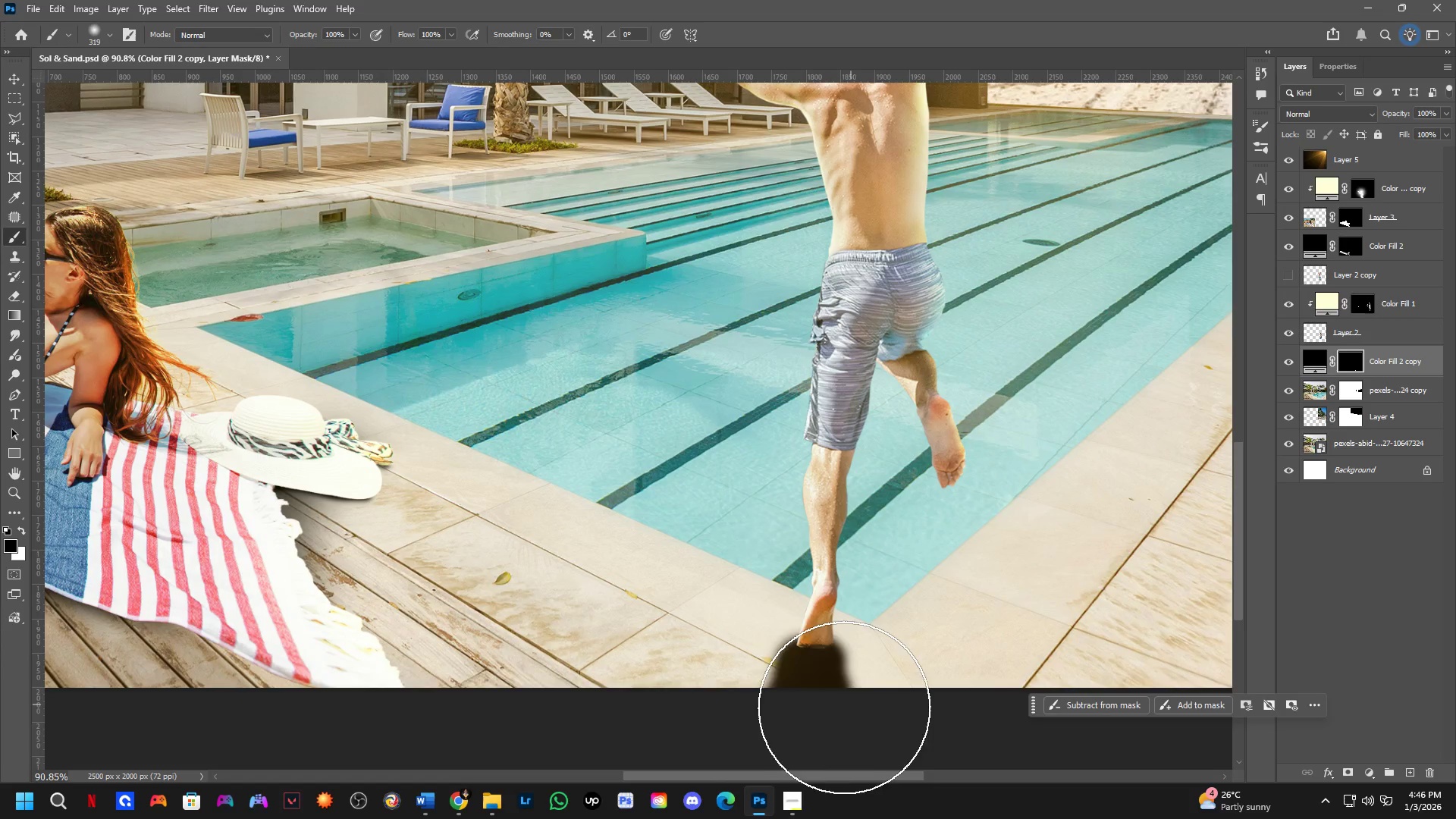 
left_click_drag(start_coordinate=[823, 717], to_coordinate=[817, 720])
 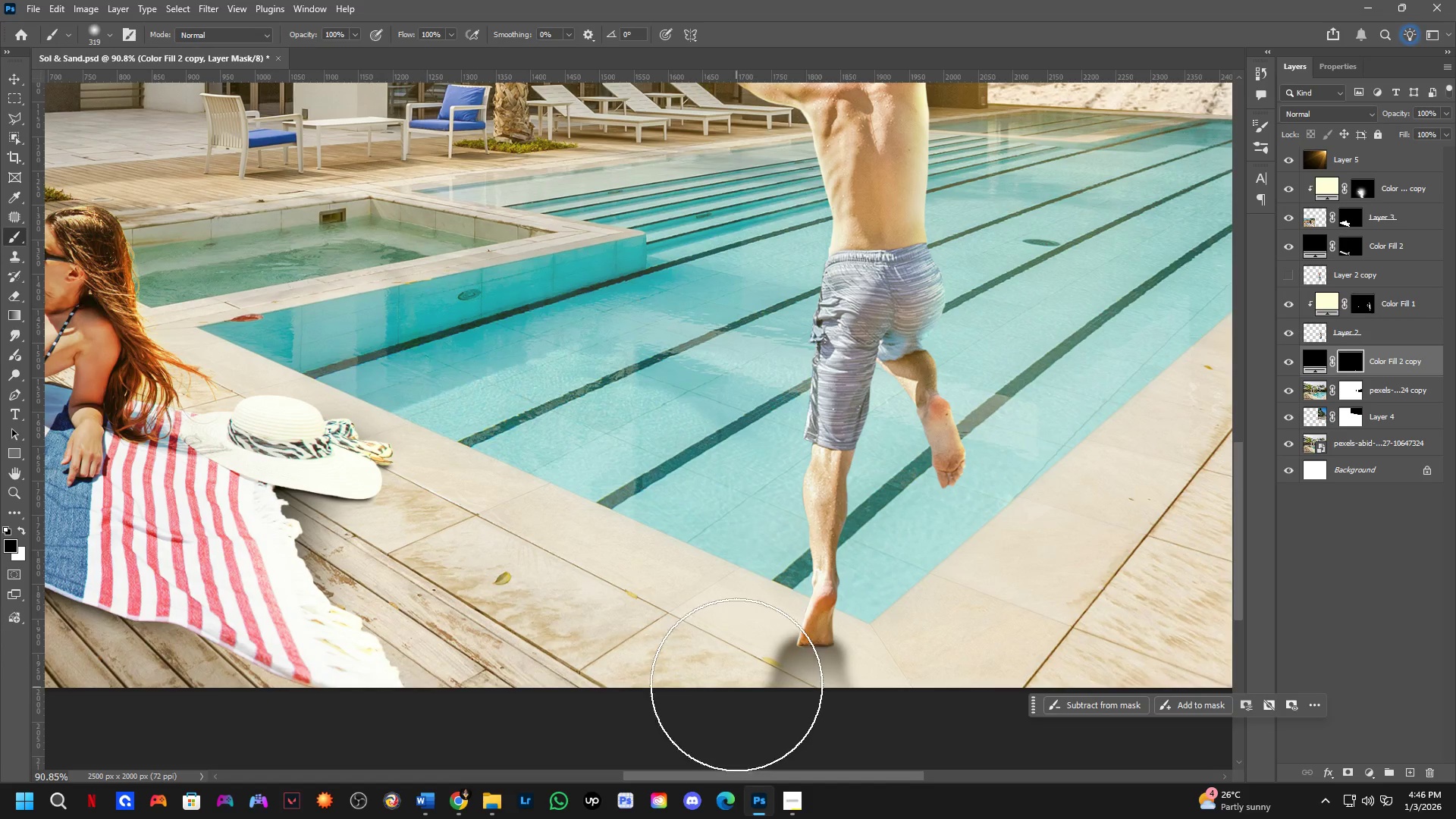 
scroll: coordinate [714, 588], scroll_direction: down, amount: 5.0
 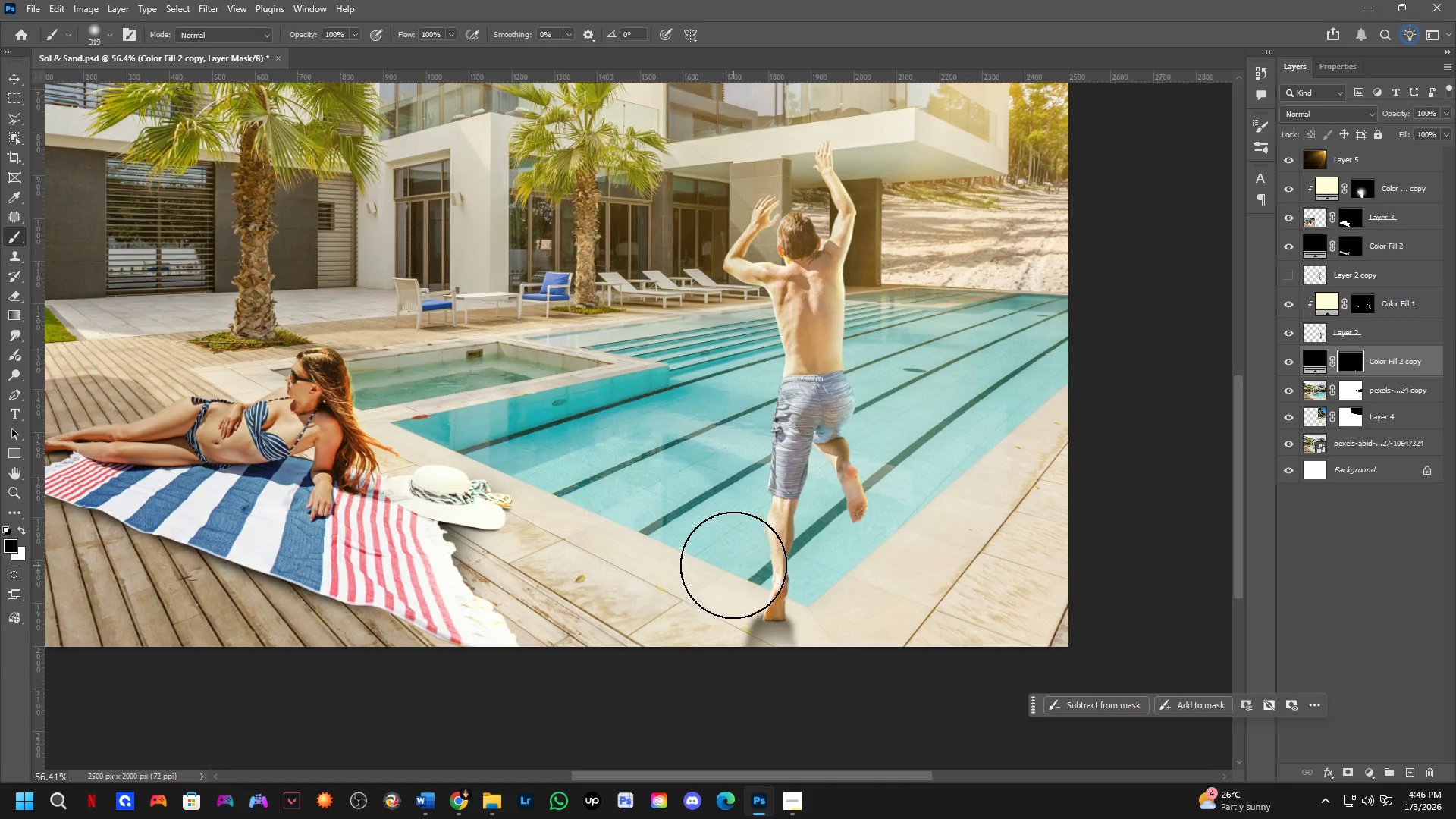 
left_click_drag(start_coordinate=[733, 565], to_coordinate=[701, 622])
 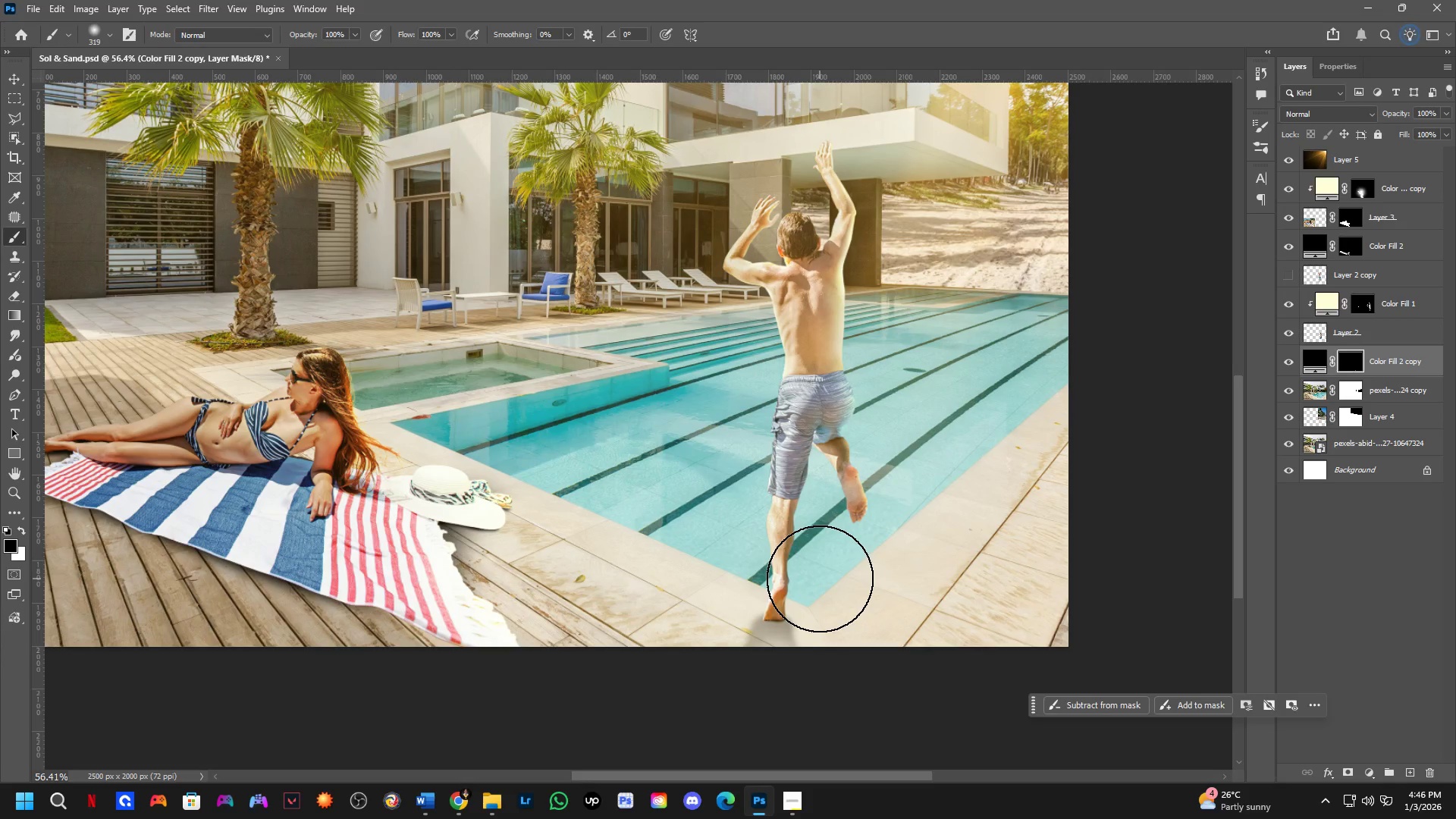 
hold_key(key=AltLeft, duration=0.33)
 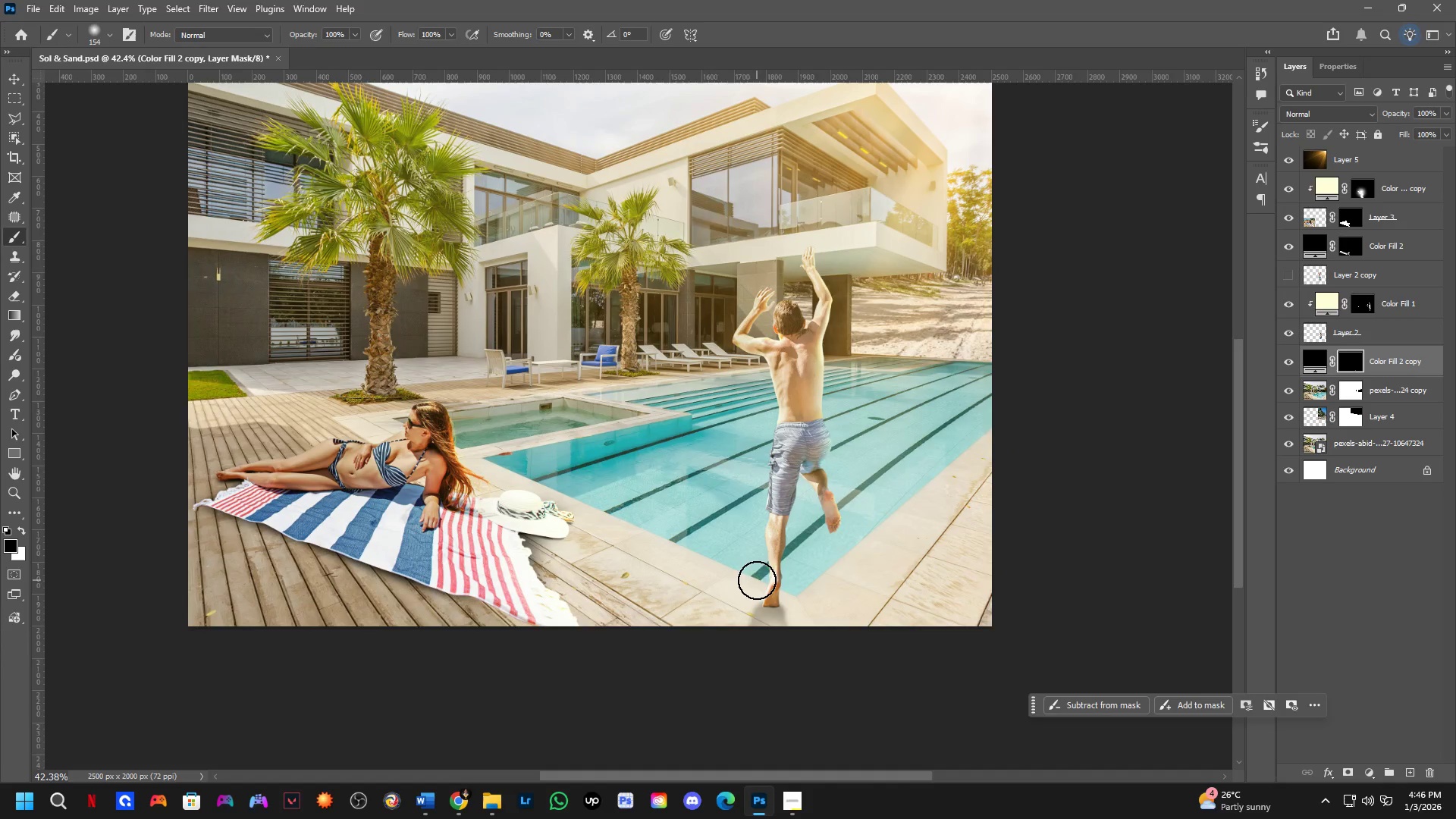 
scroll: coordinate [759, 566], scroll_direction: down, amount: 3.0
 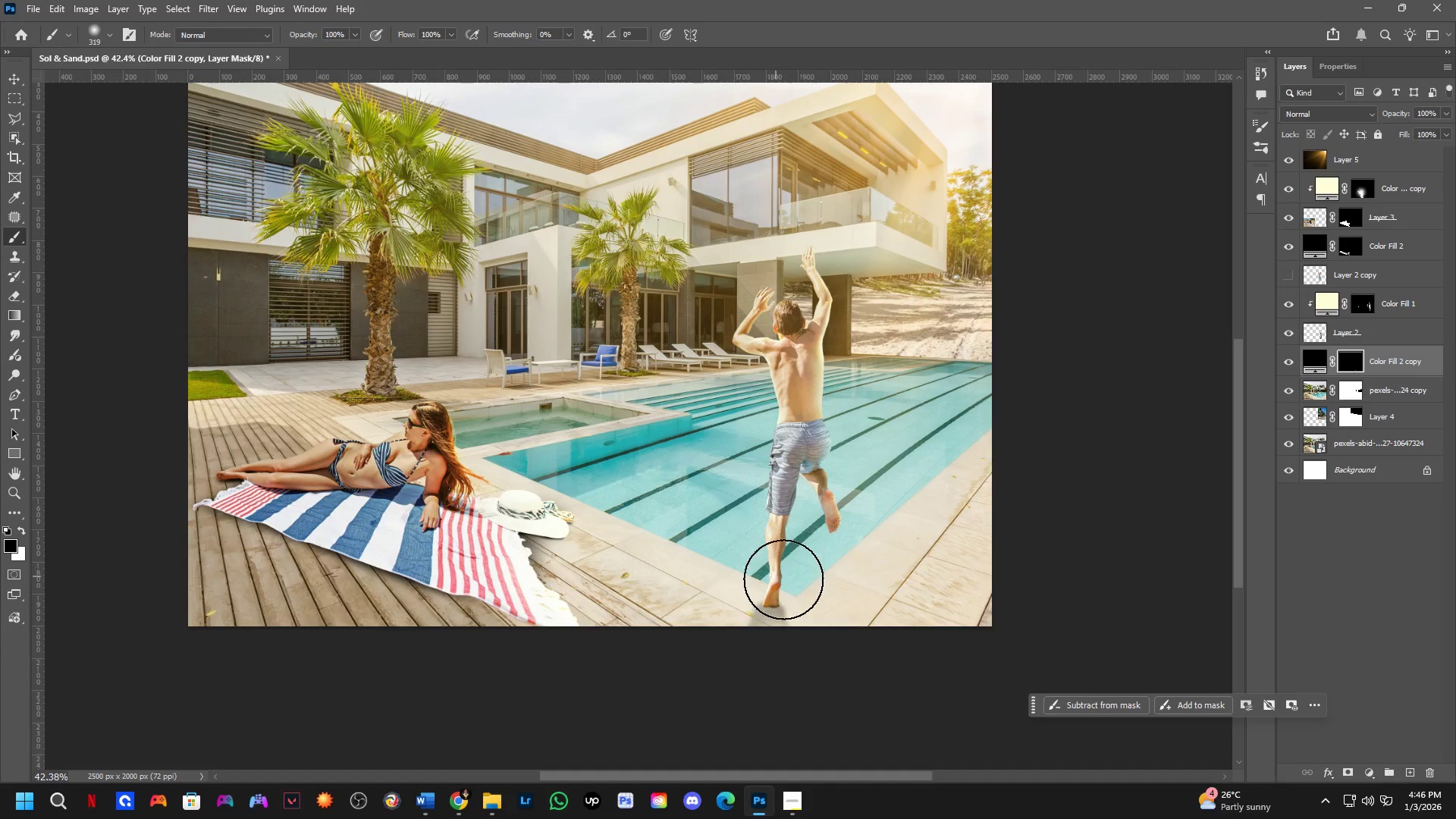 
left_click_drag(start_coordinate=[757, 580], to_coordinate=[725, 636])
 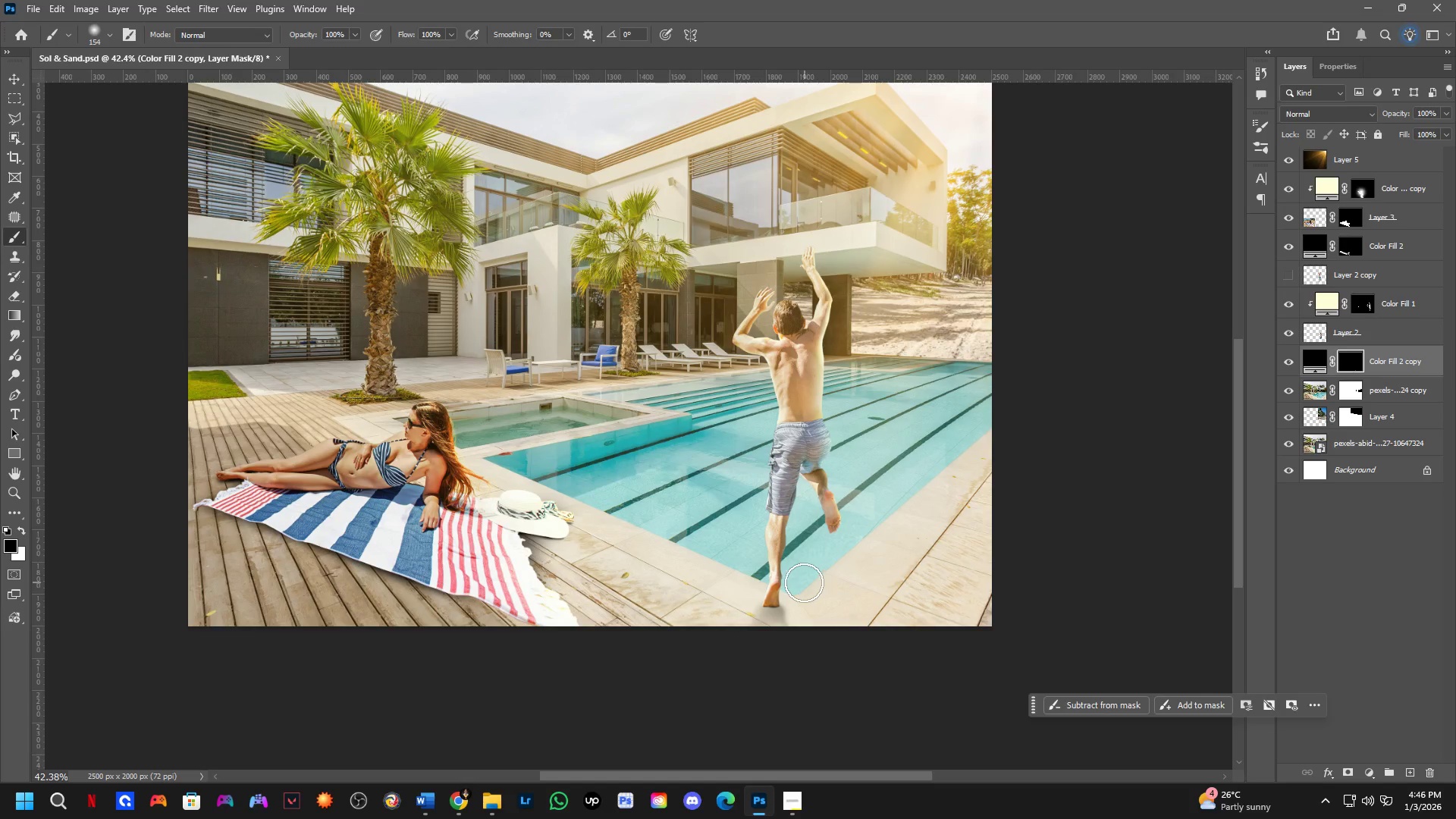 
left_click_drag(start_coordinate=[800, 589], to_coordinate=[813, 648])
 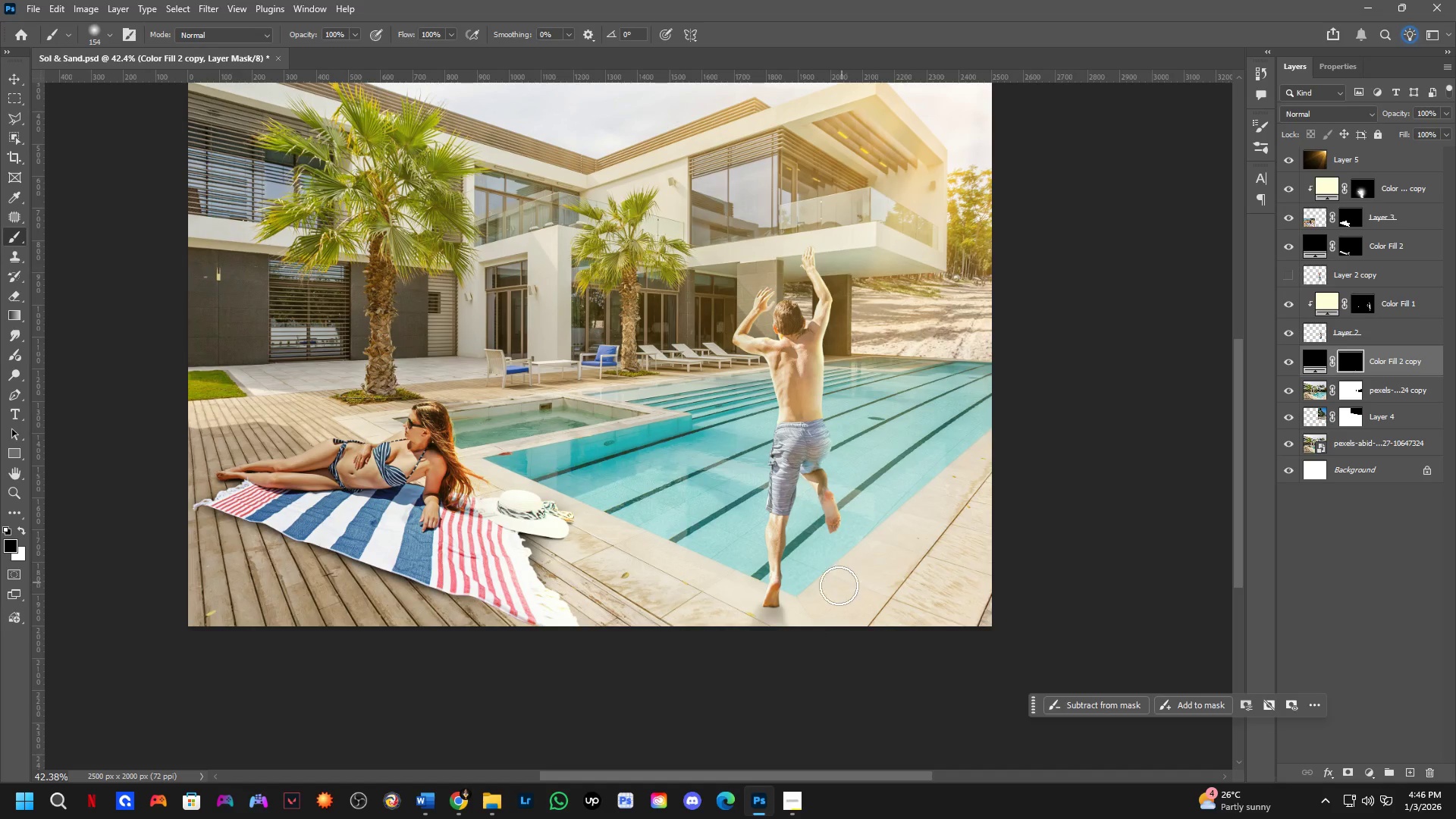 
key(X)
 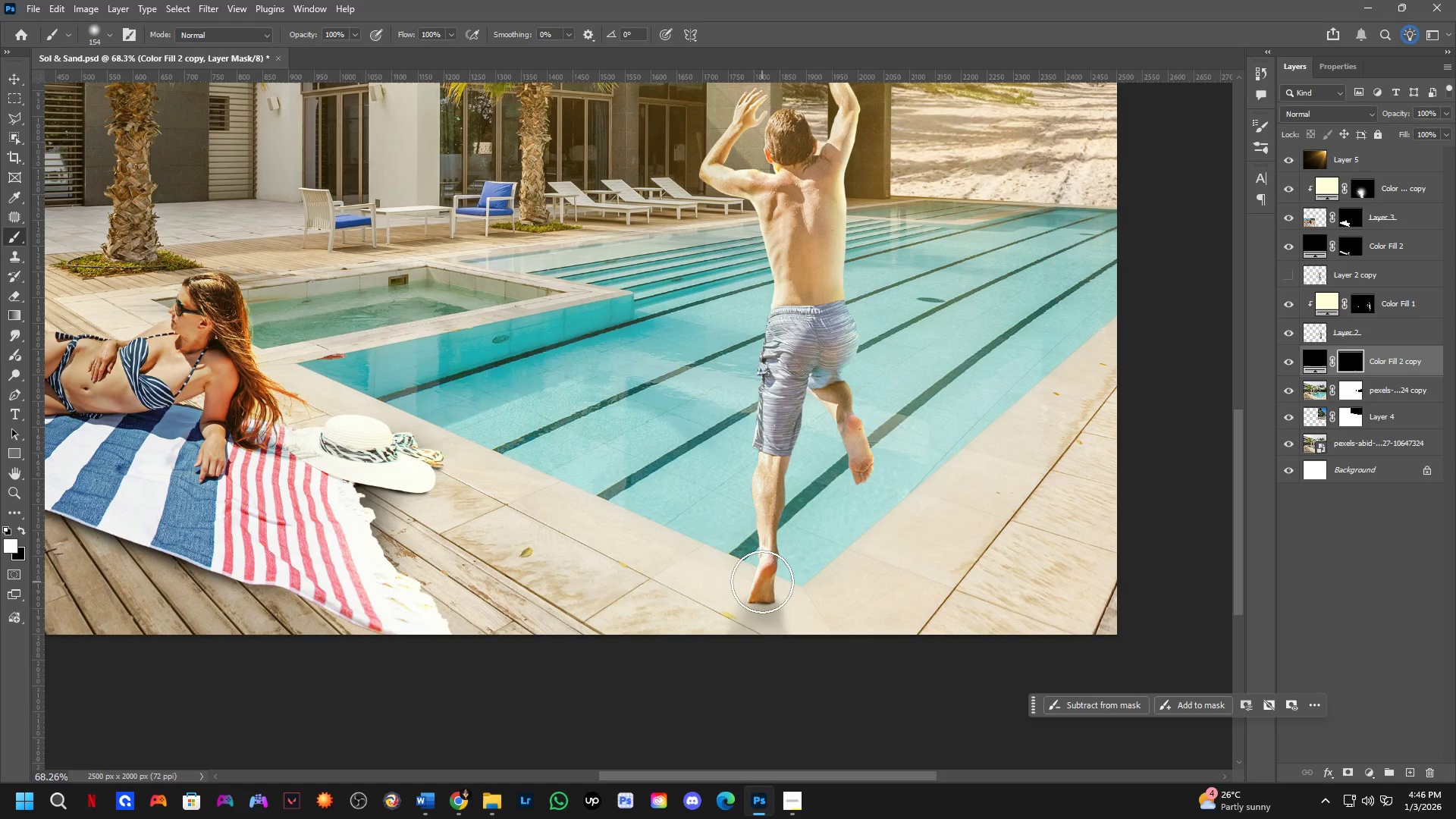 
scroll: coordinate [782, 606], scroll_direction: up, amount: 5.0
 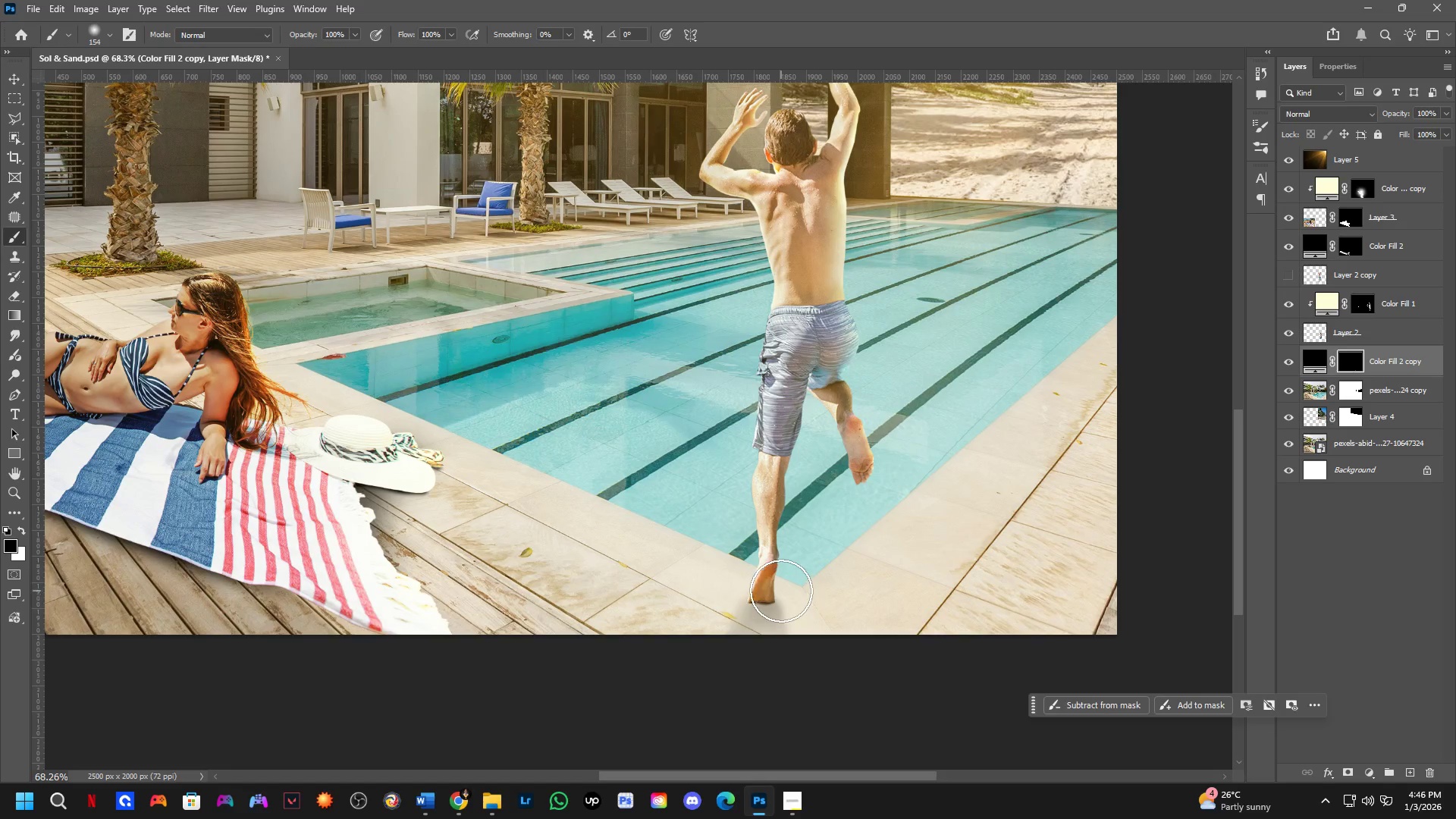 
left_click([762, 582])
 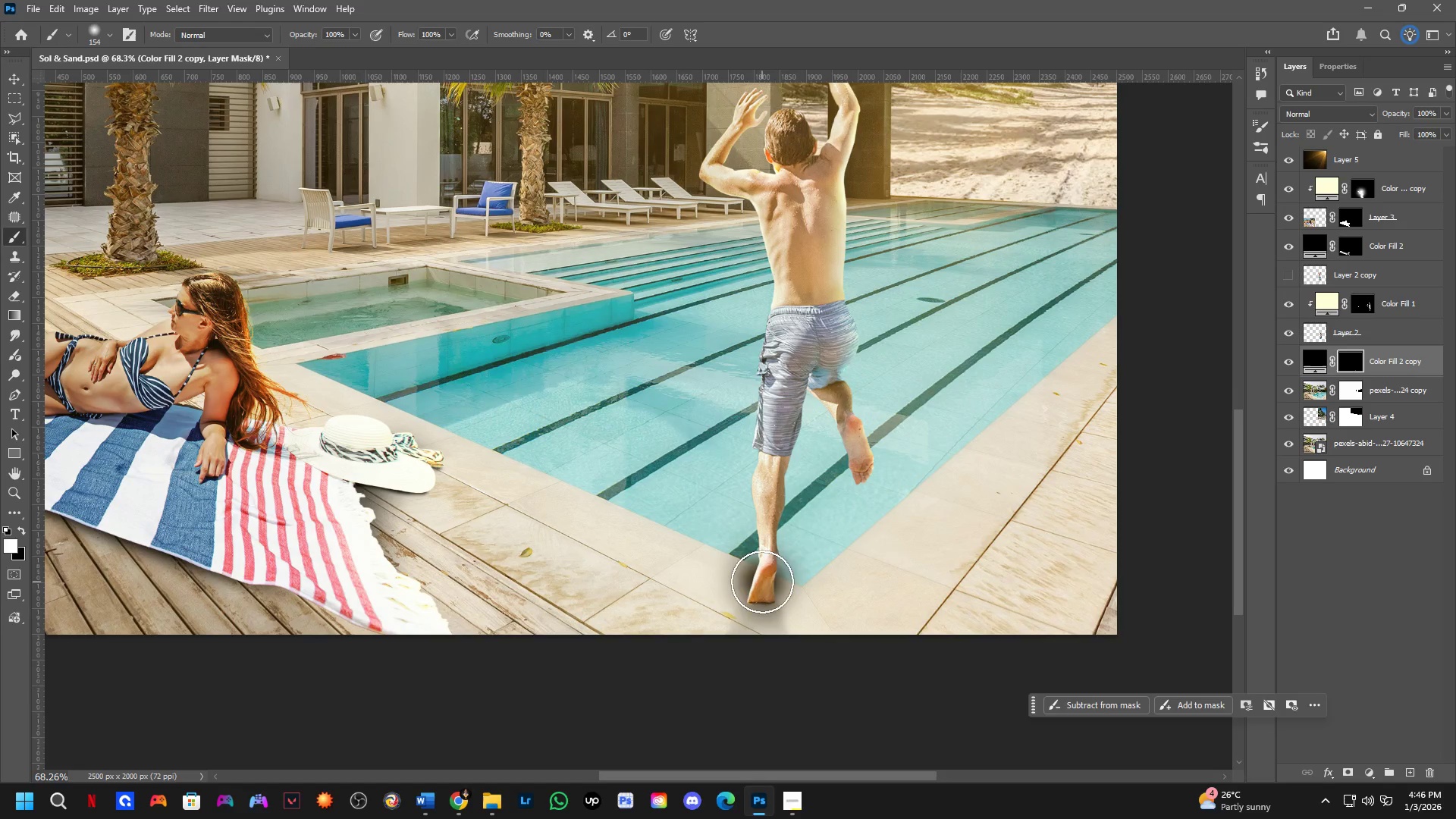 
key(X)
 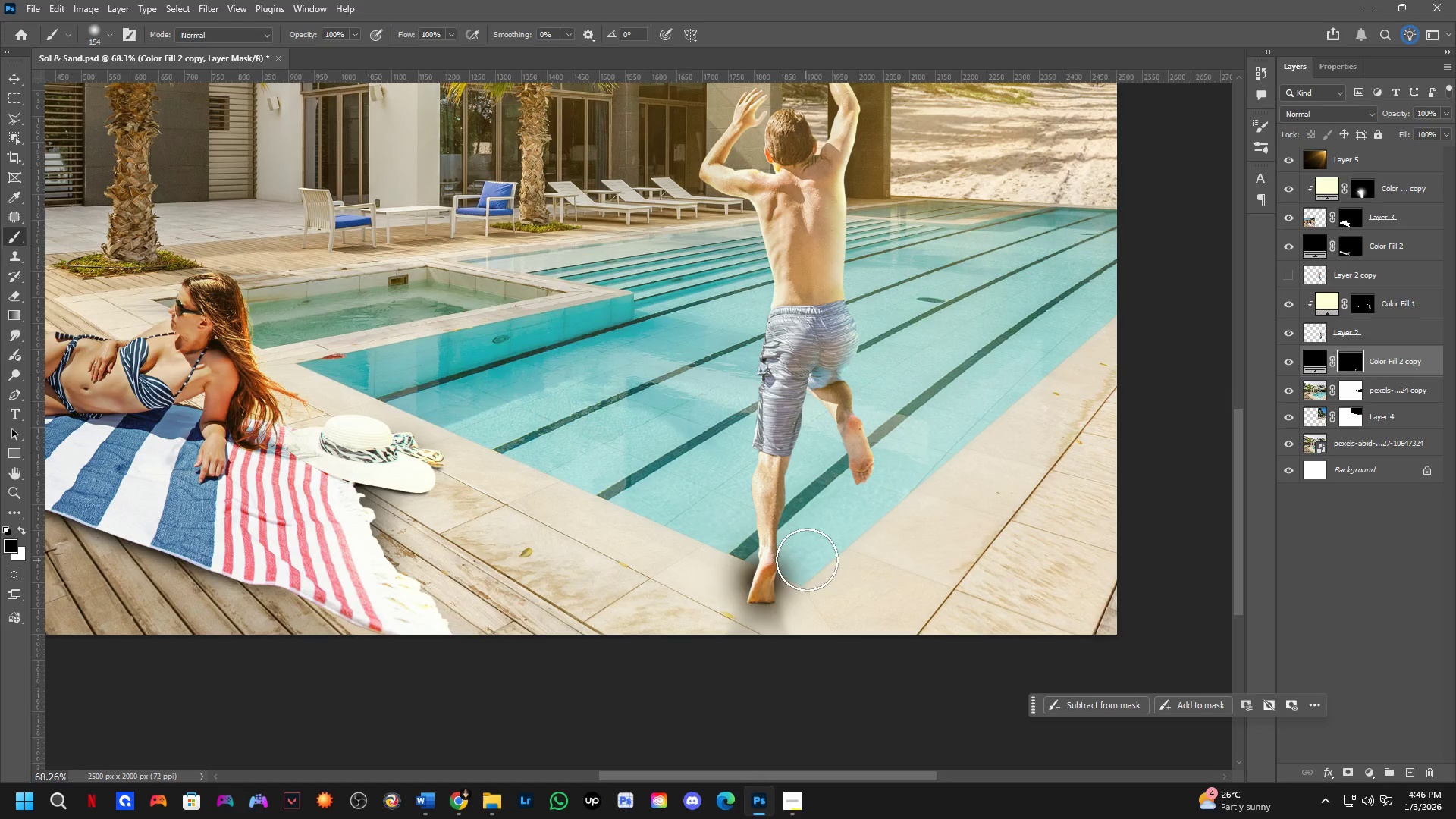 
left_click_drag(start_coordinate=[808, 559], to_coordinate=[686, 569])
 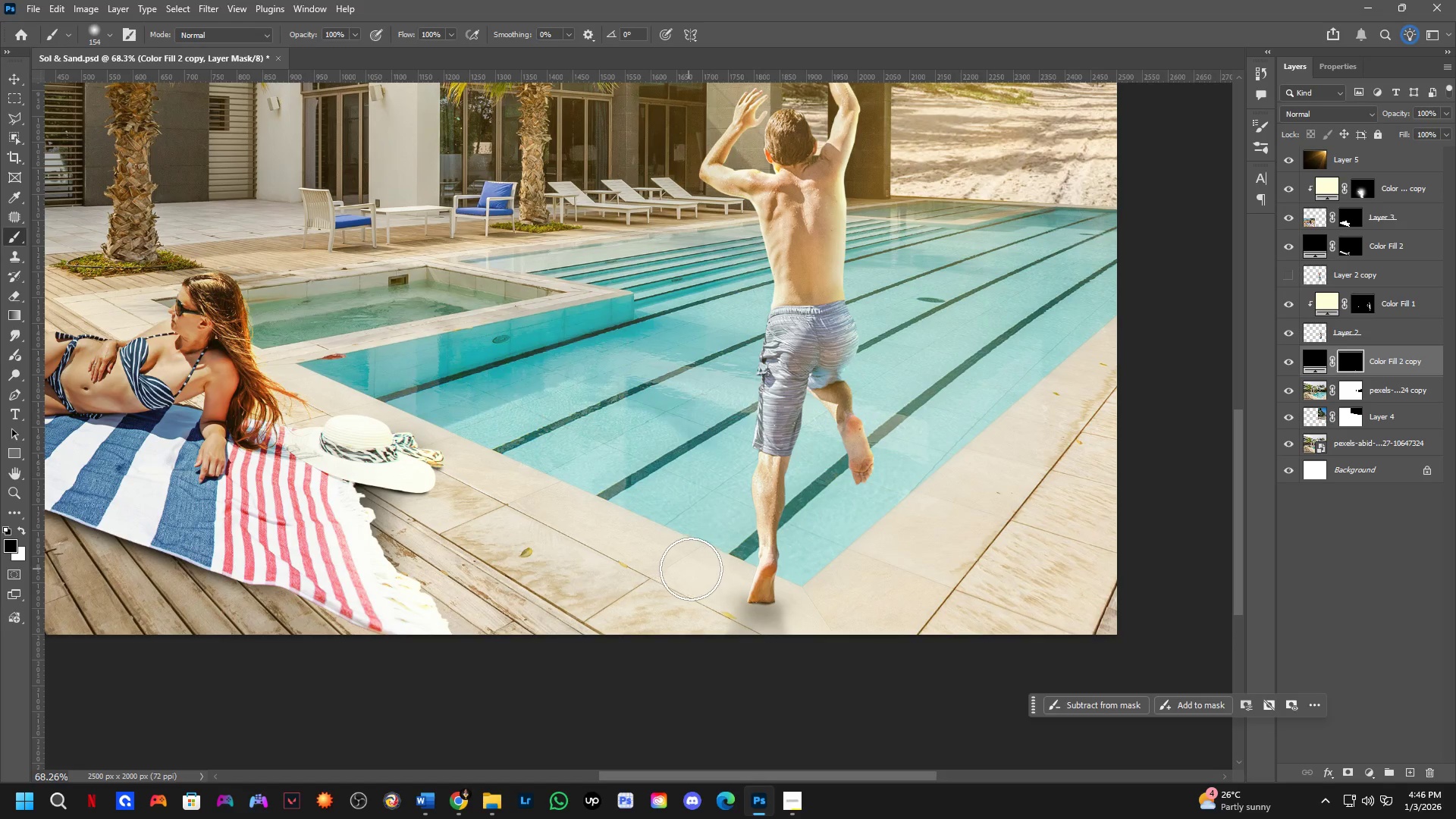 
hold_key(key=Space, duration=0.41)
 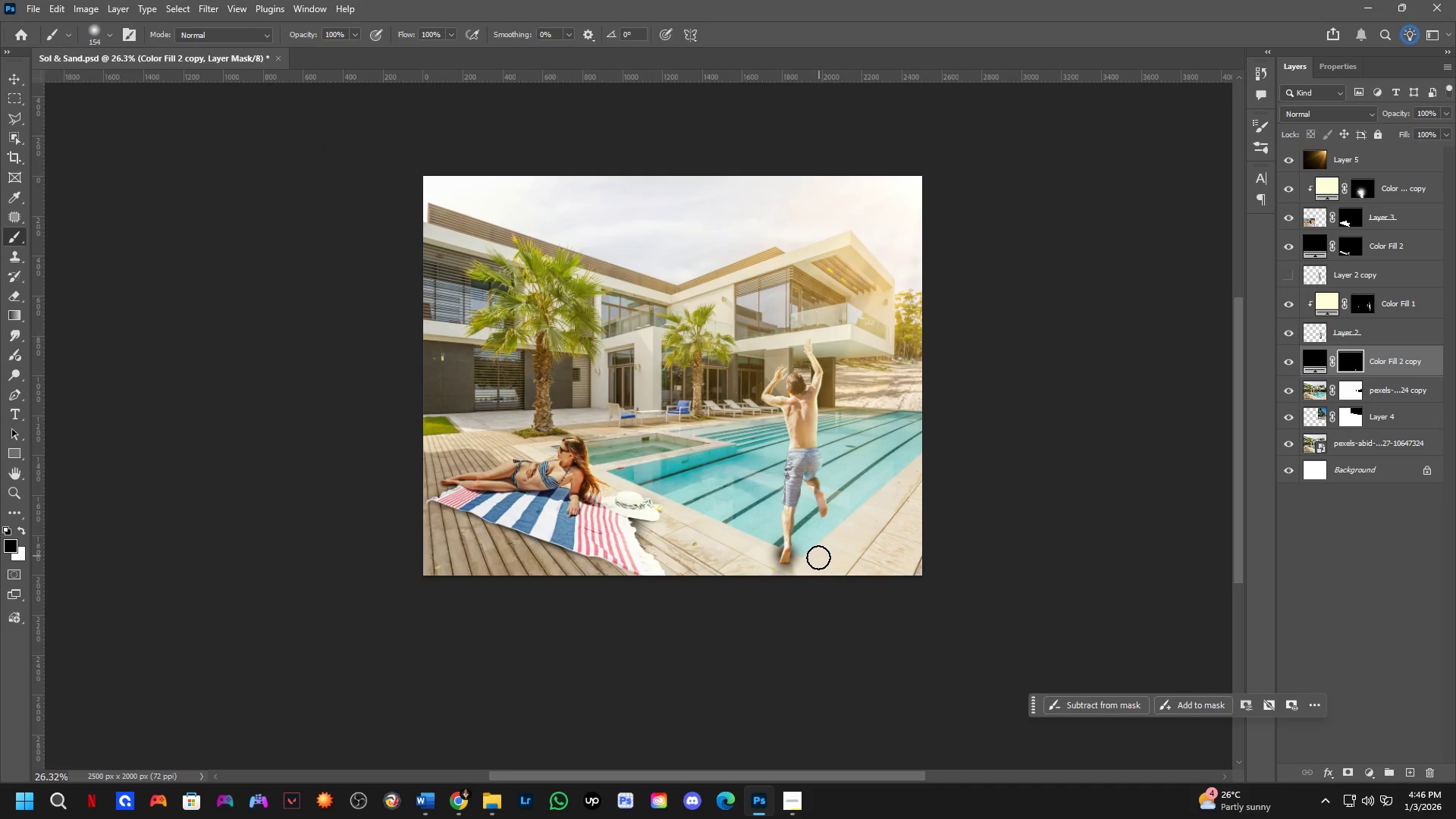 
left_click_drag(start_coordinate=[835, 559], to_coordinate=[837, 541])
 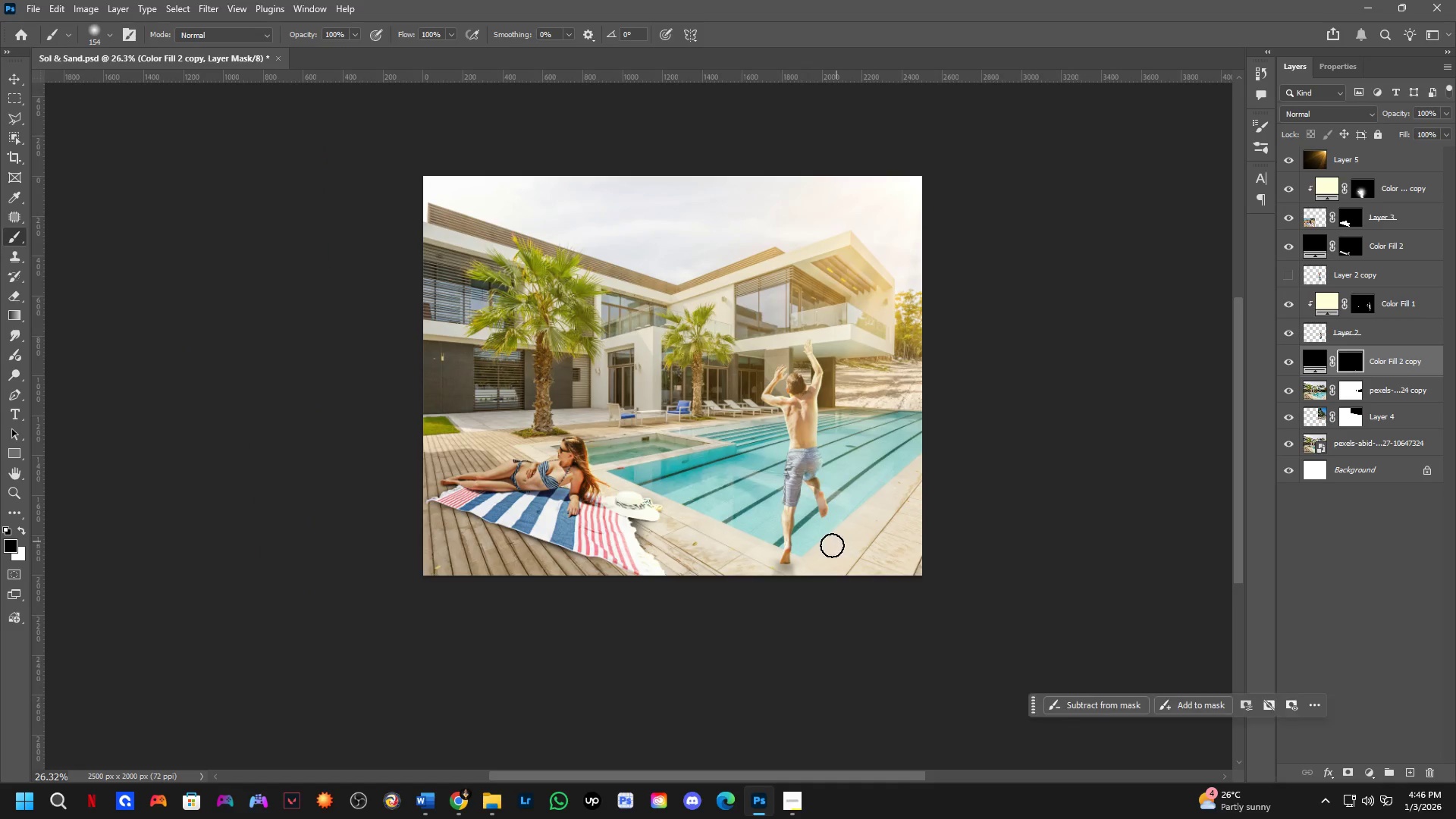 
scroll: coordinate [816, 563], scroll_direction: down, amount: 10.0
 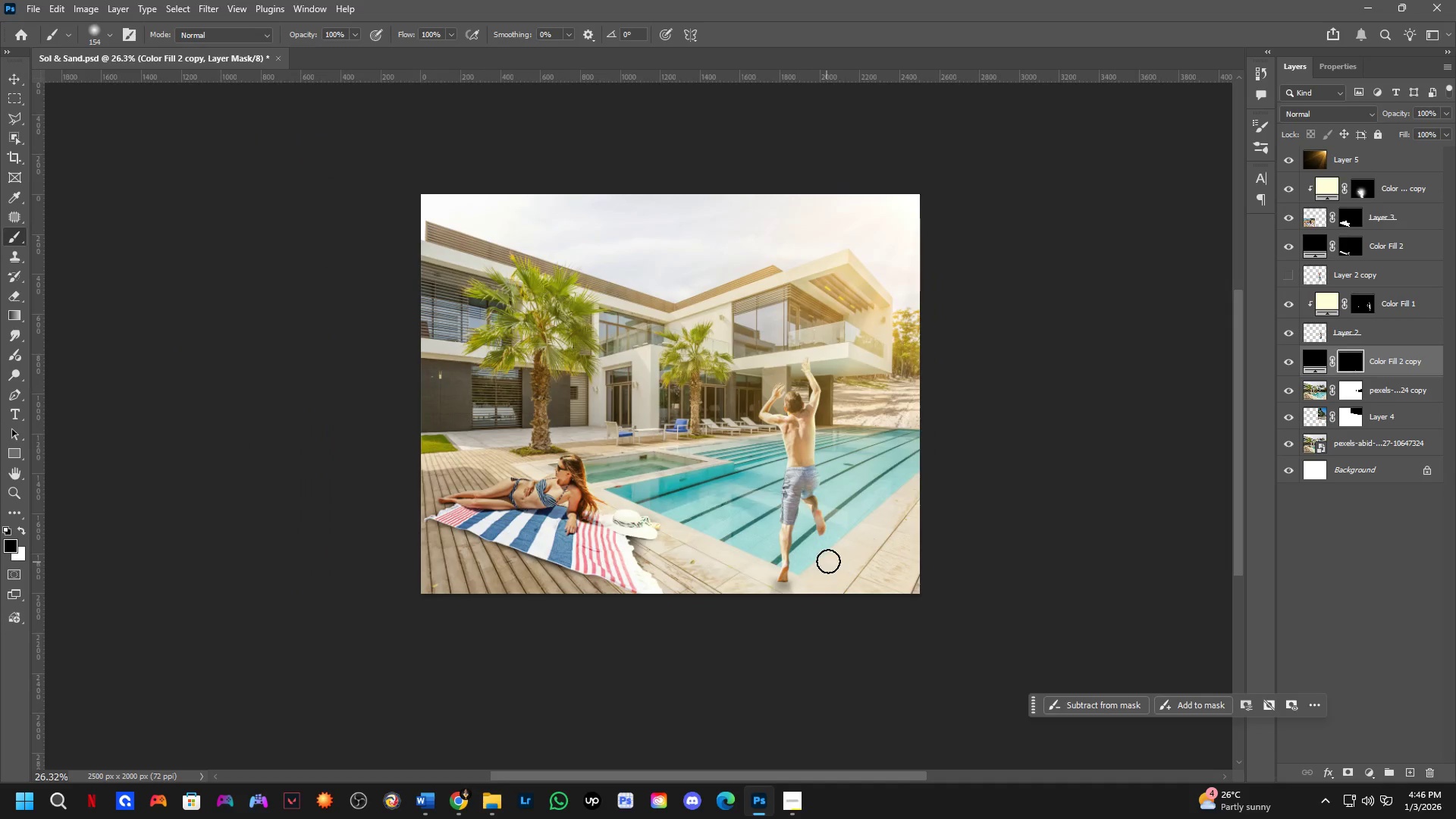 
key(Control+ControlLeft)
 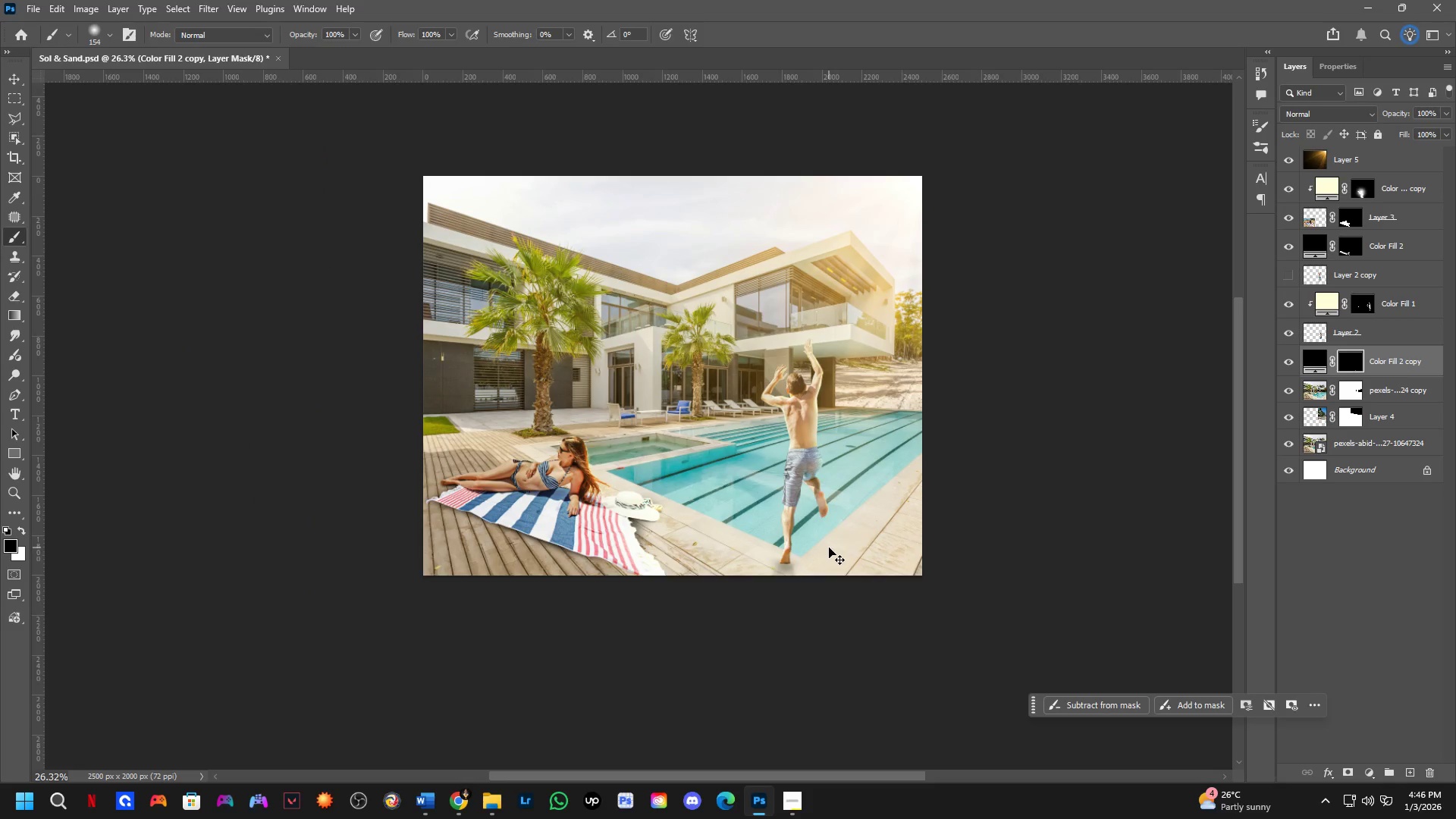 
key(Control+Z)
 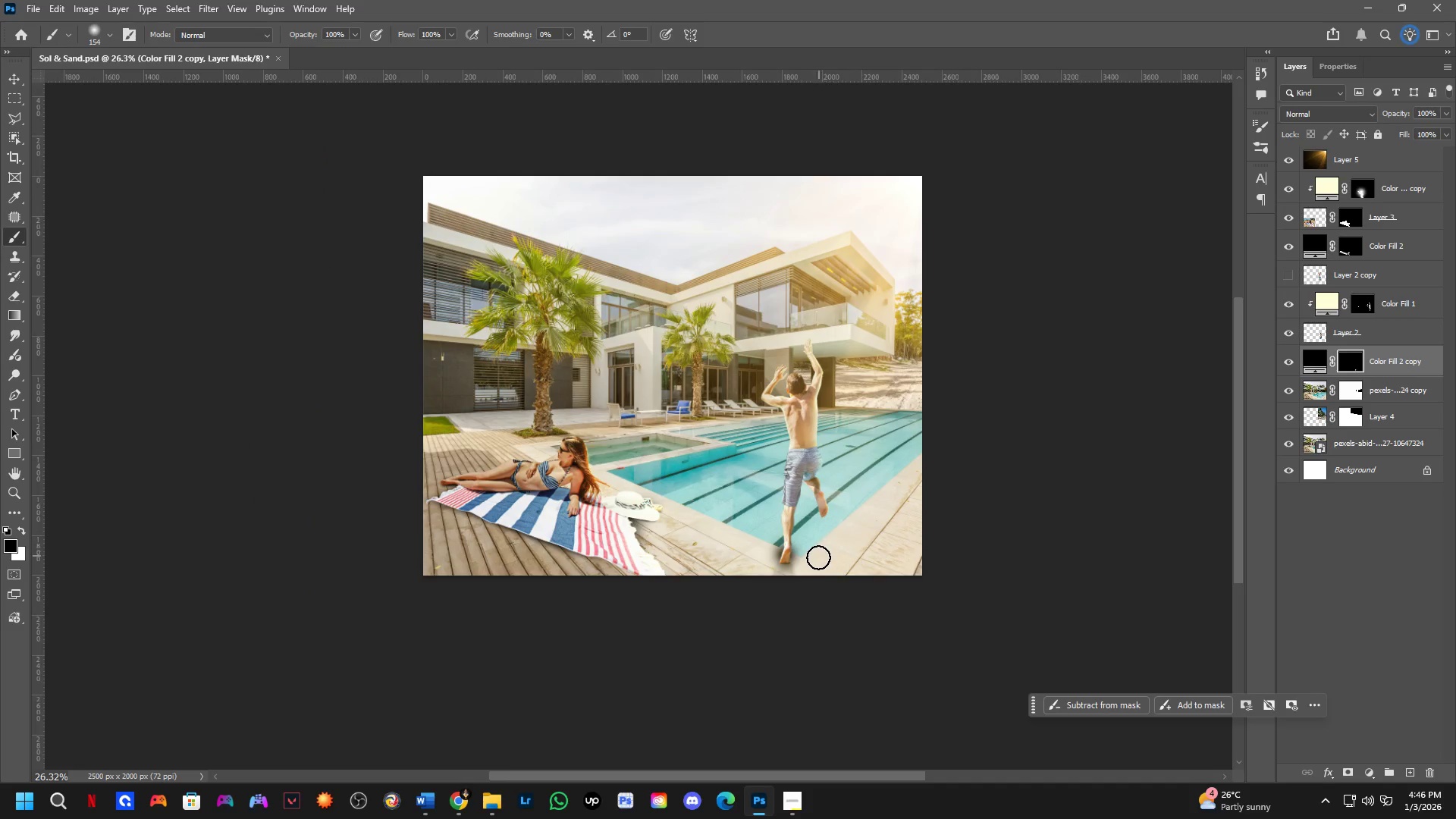 
key(Control+ControlLeft)
 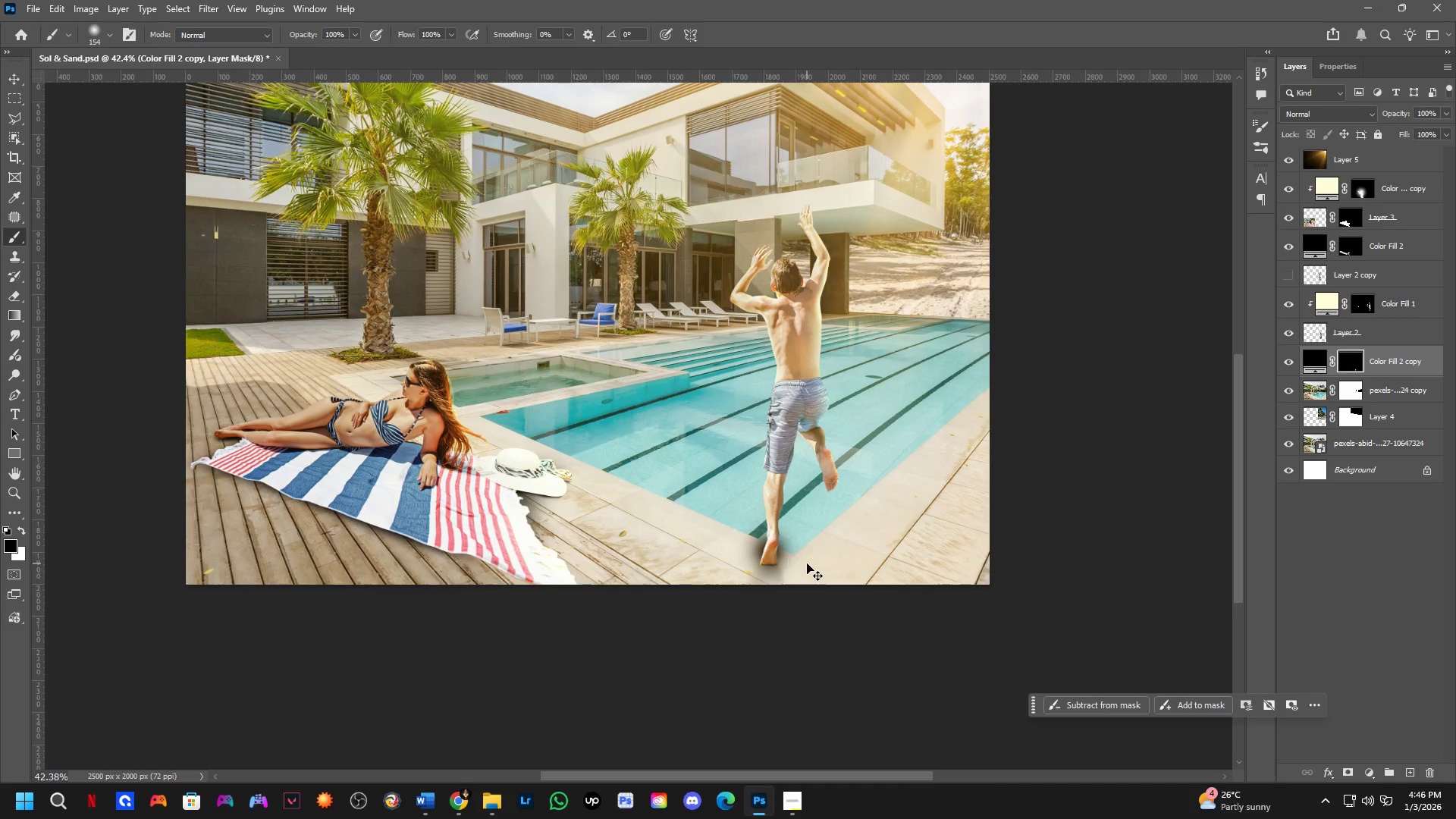 
key(Control+Z)
 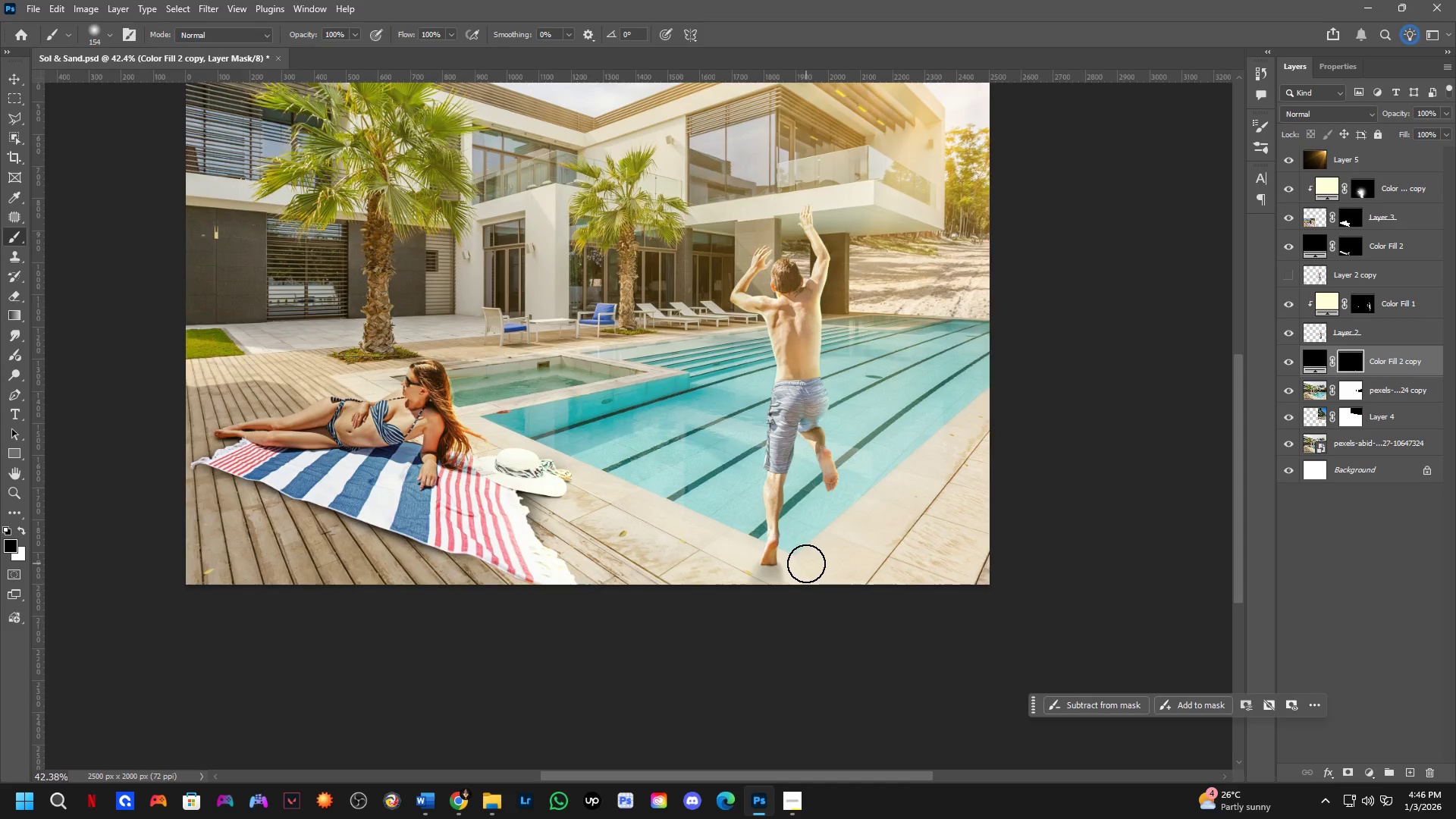 
scroll: coordinate [808, 563], scroll_direction: up, amount: 5.0
 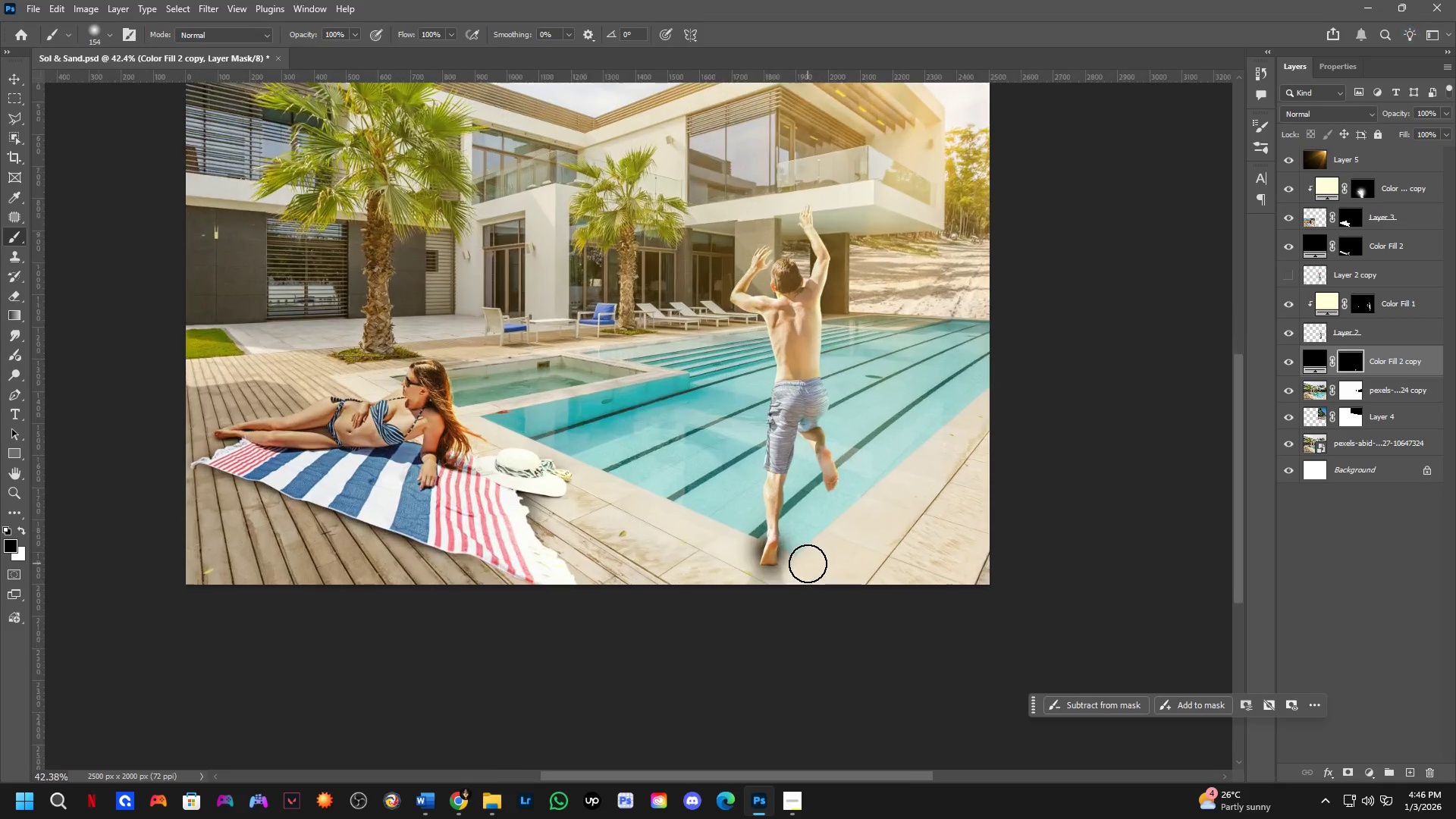 
scroll: coordinate [806, 563], scroll_direction: down, amount: 3.0
 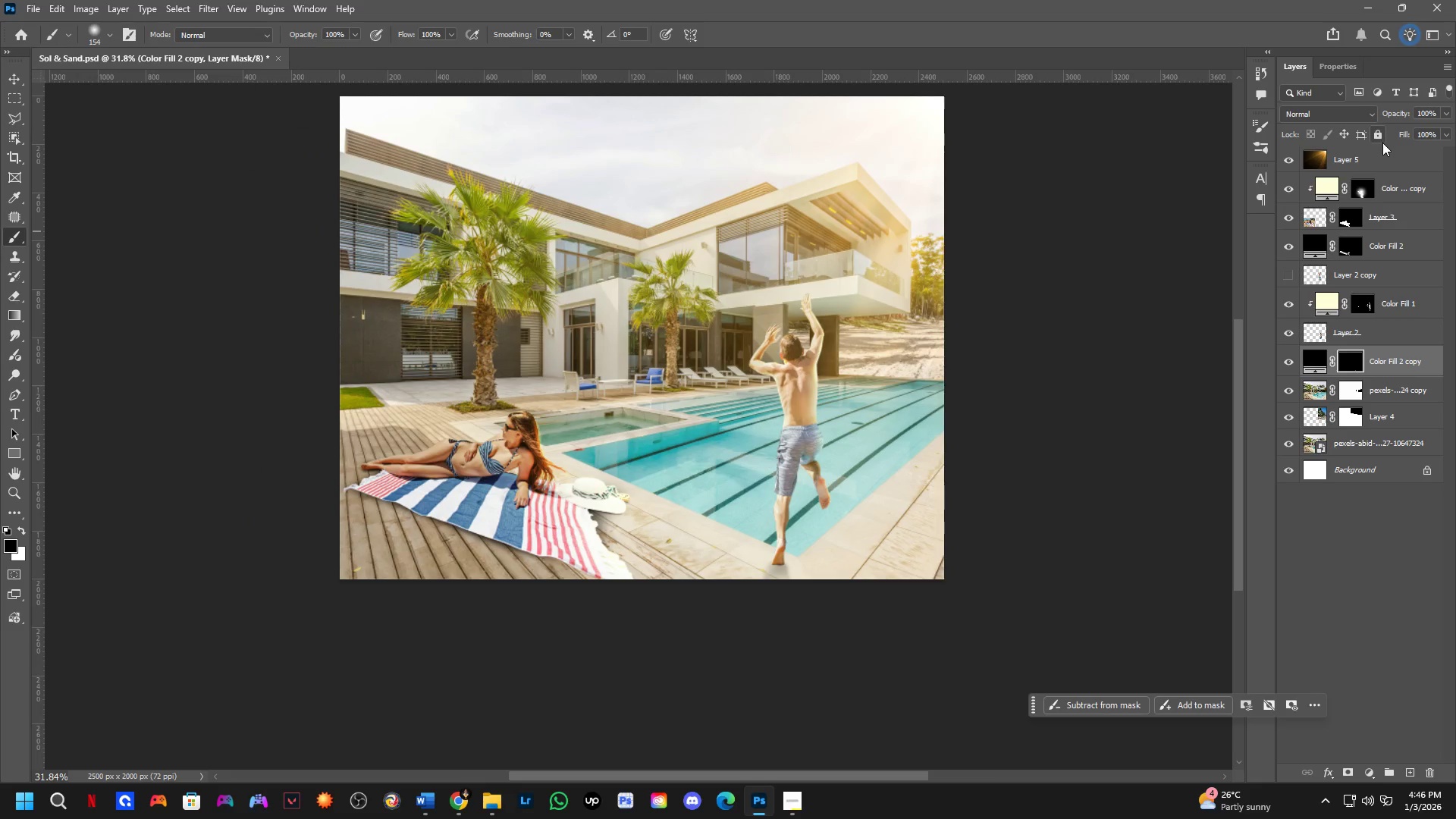 
key(Control+J)
 